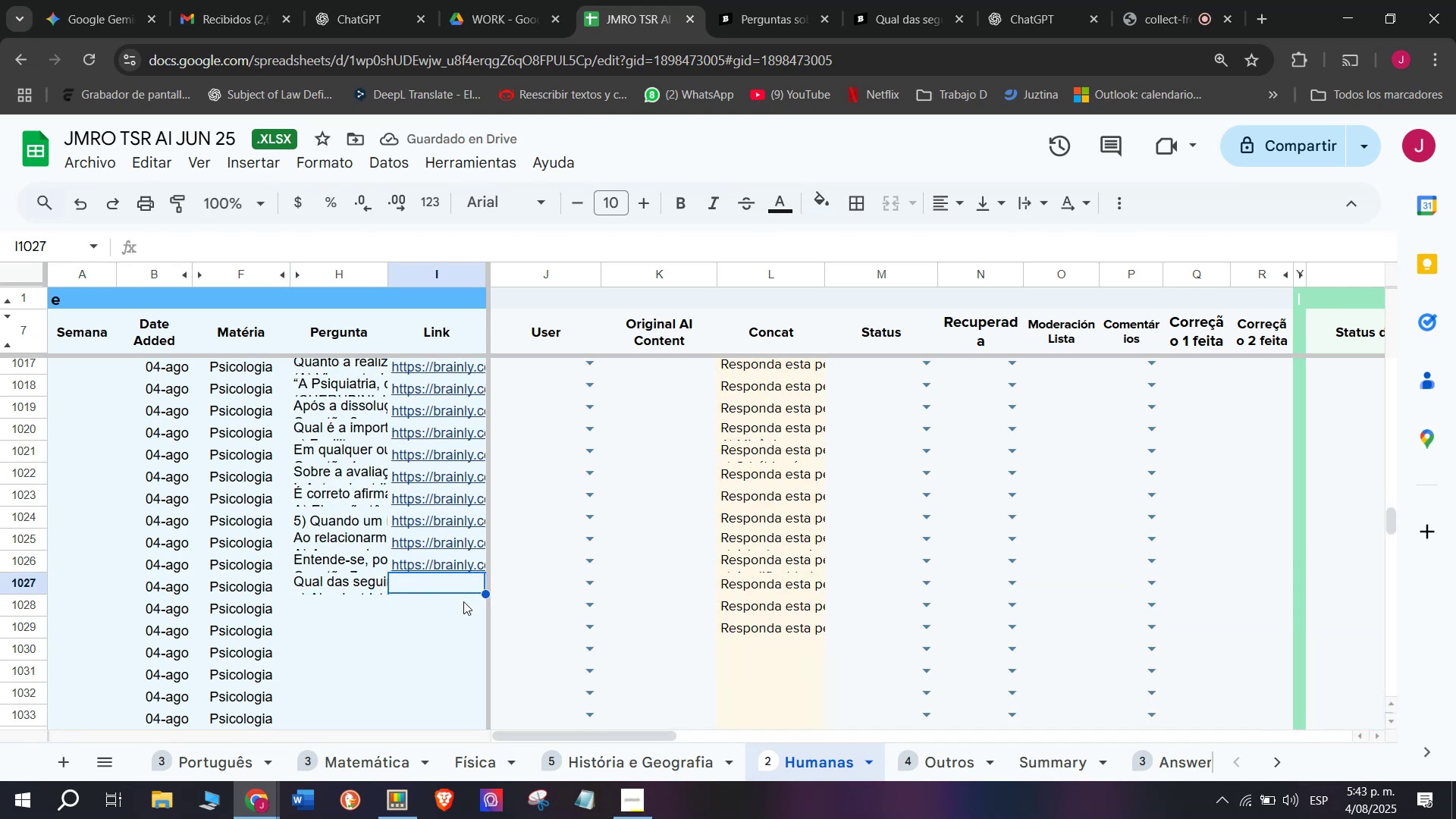 
key(Meta+V)
 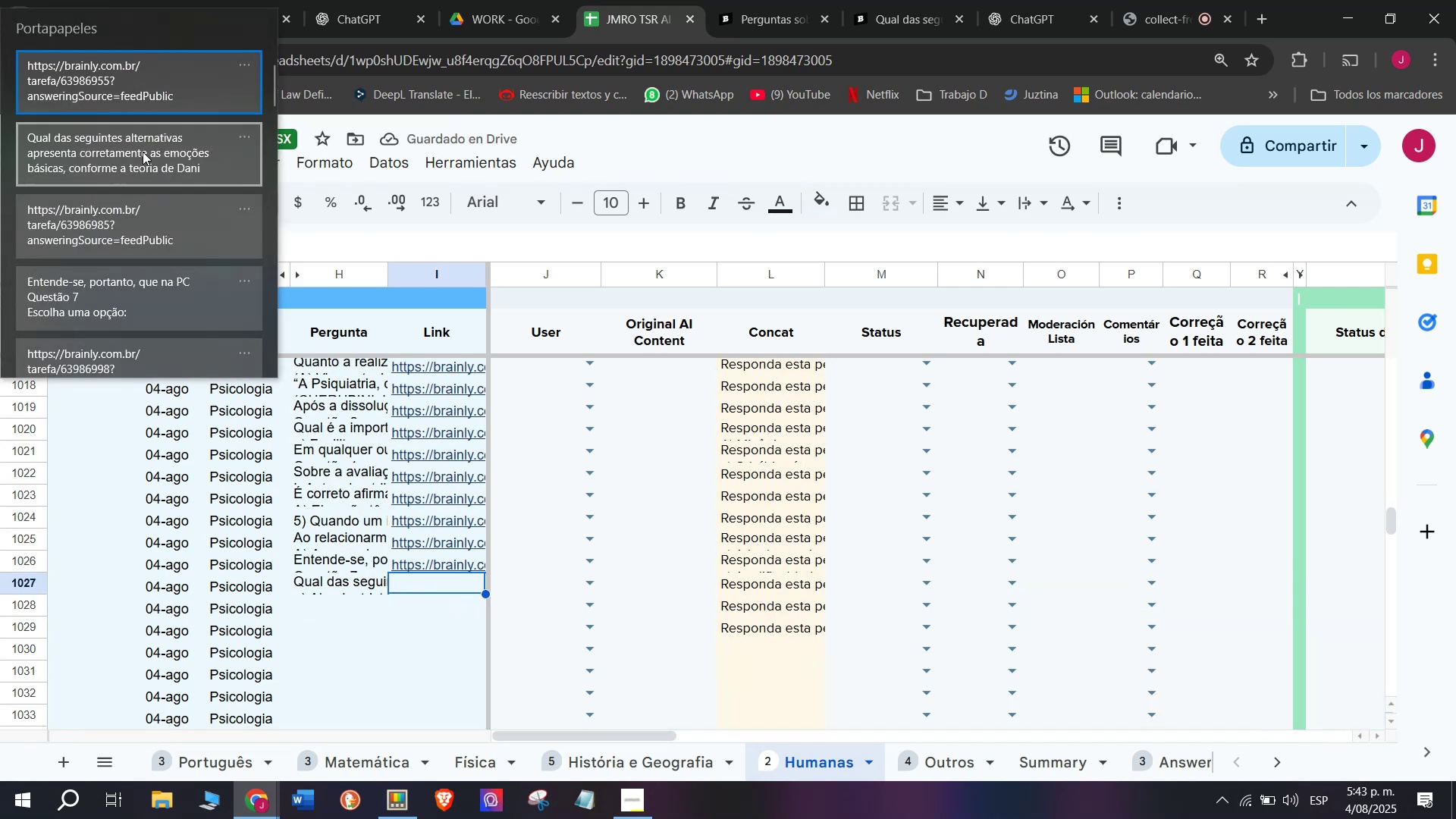 
left_click([128, 112])
 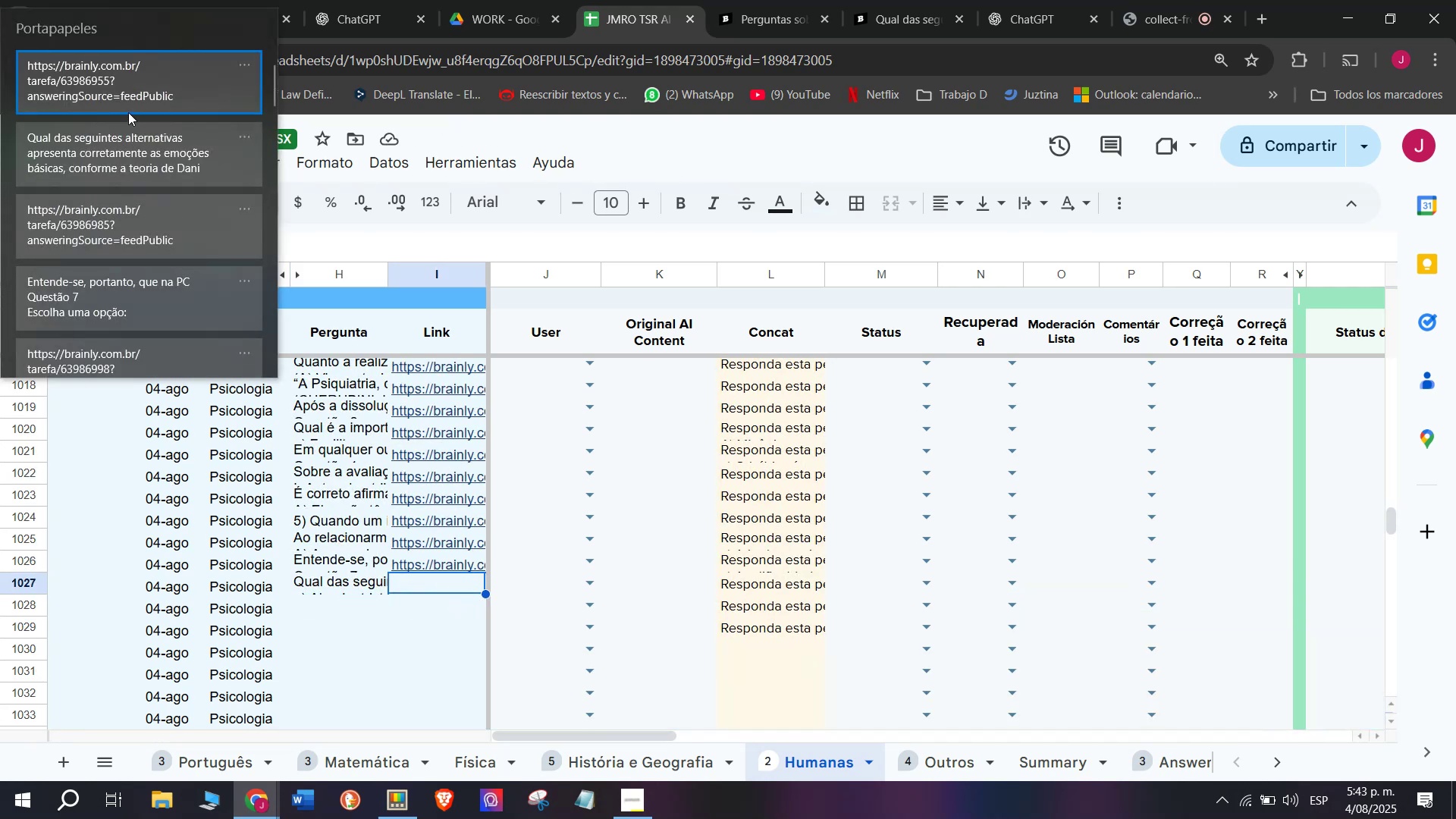 
key(Control+ControlLeft)
 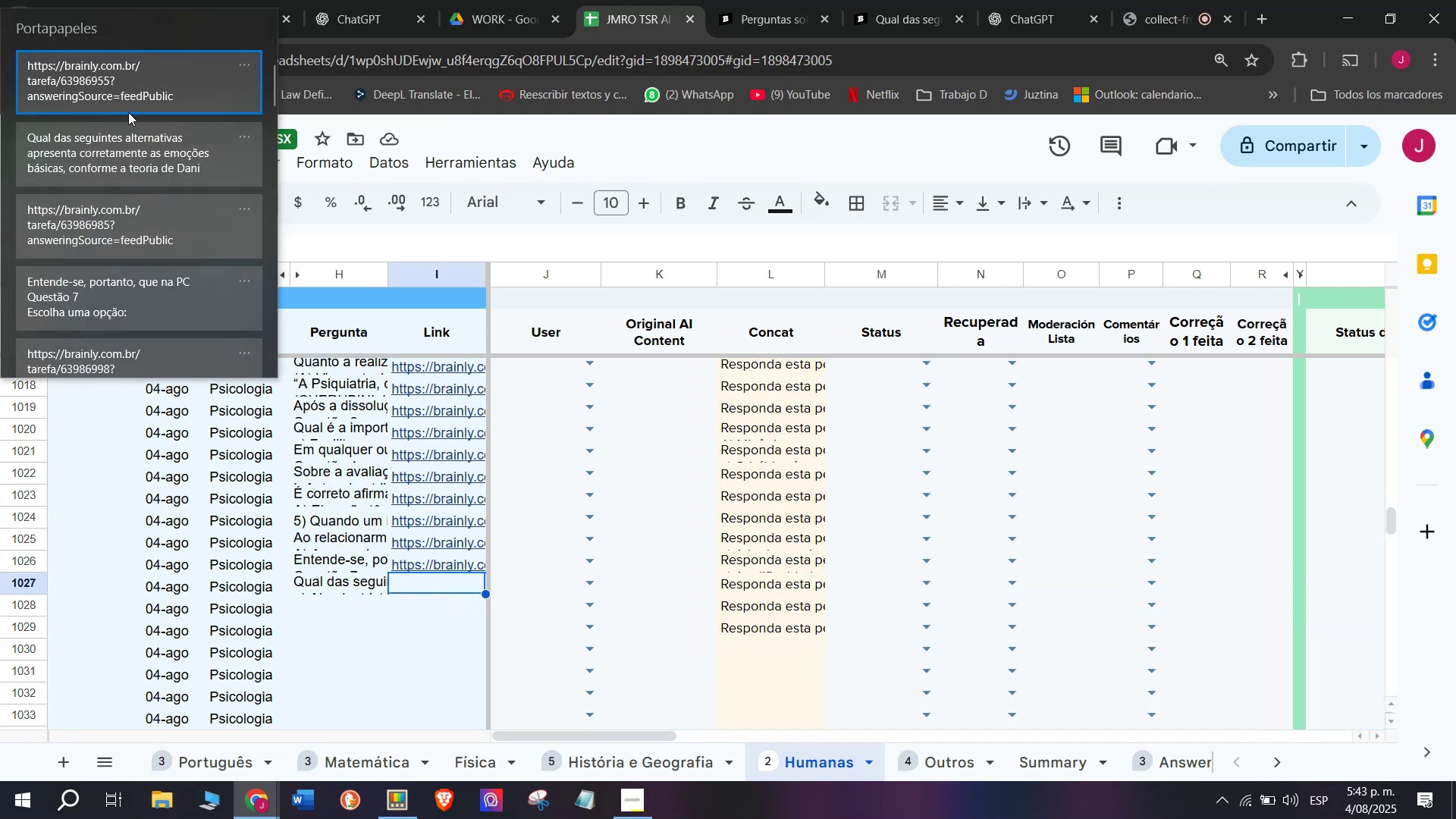 
key(Control+V)
 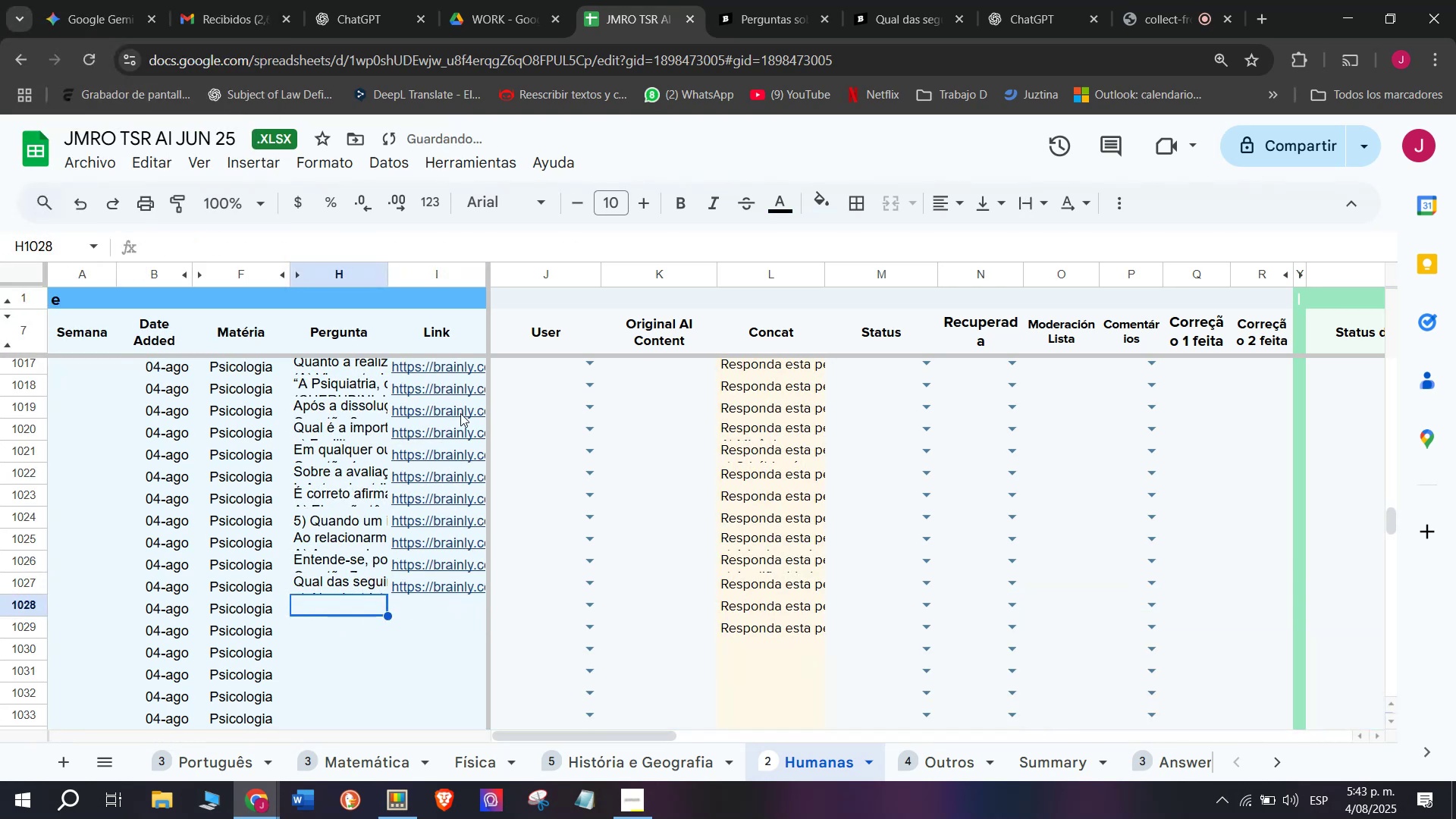 
left_click([785, 0])
 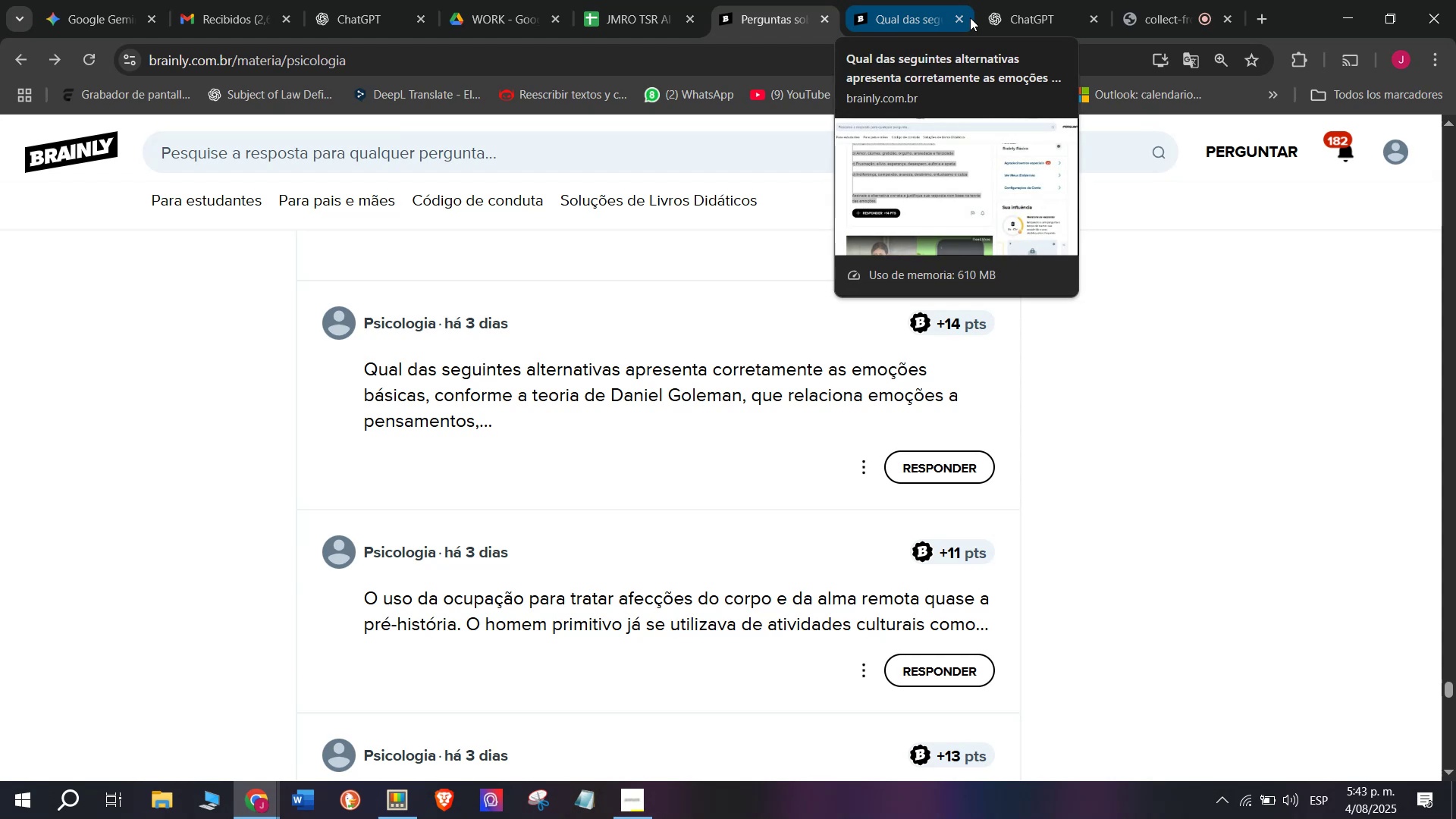 
left_click([961, 25])
 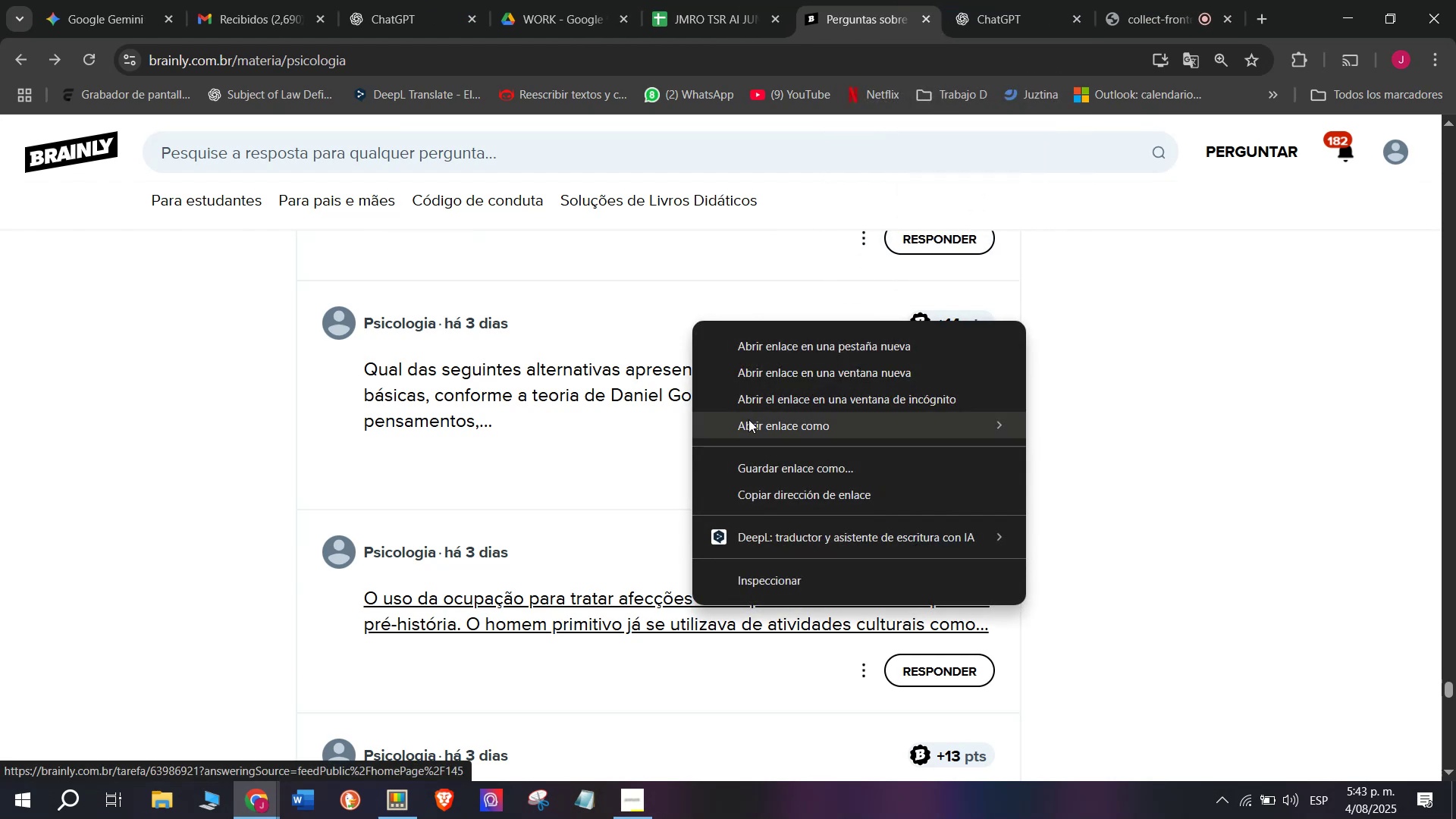 
left_click([802, 345])
 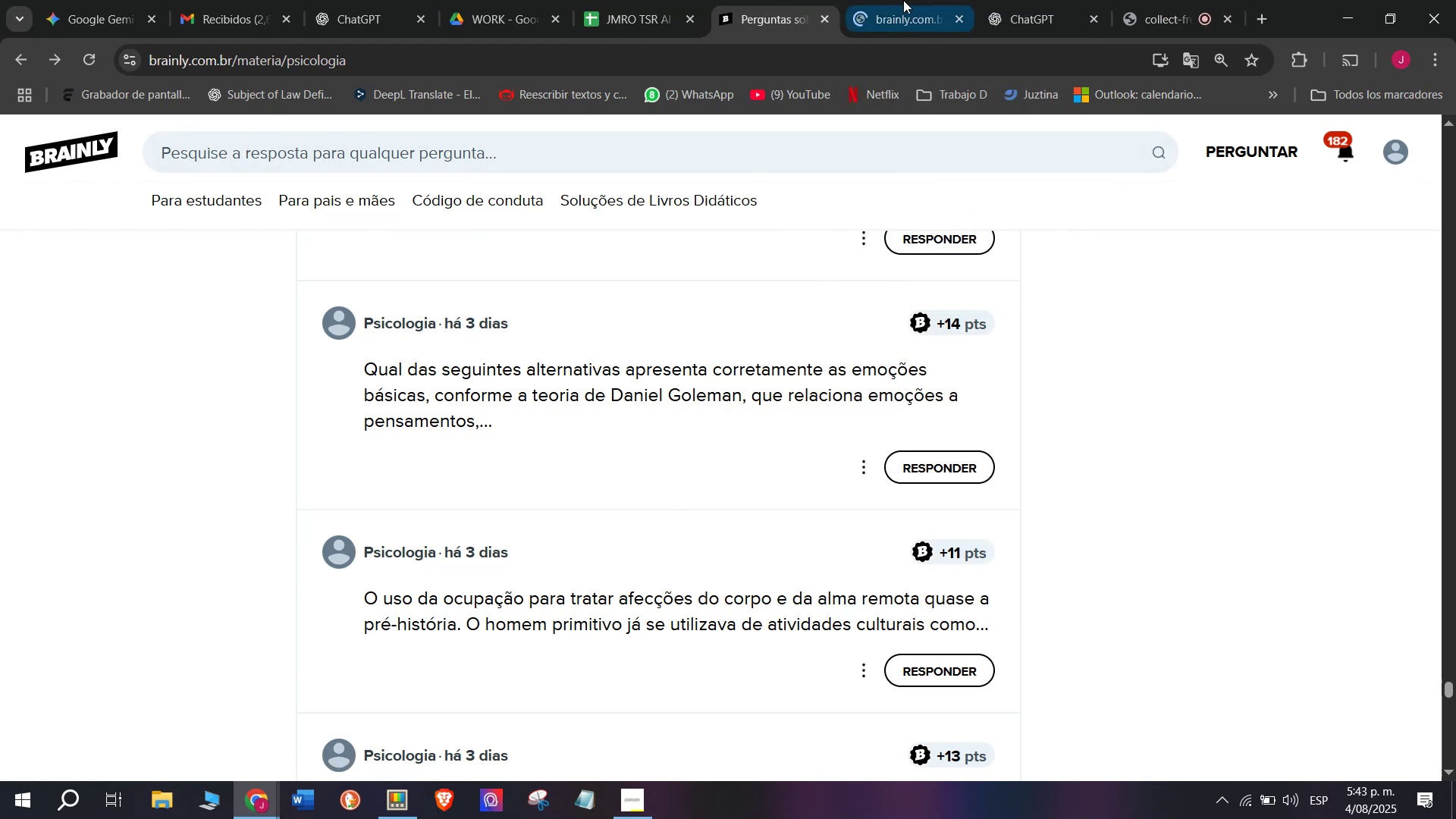 
left_click([898, 0])
 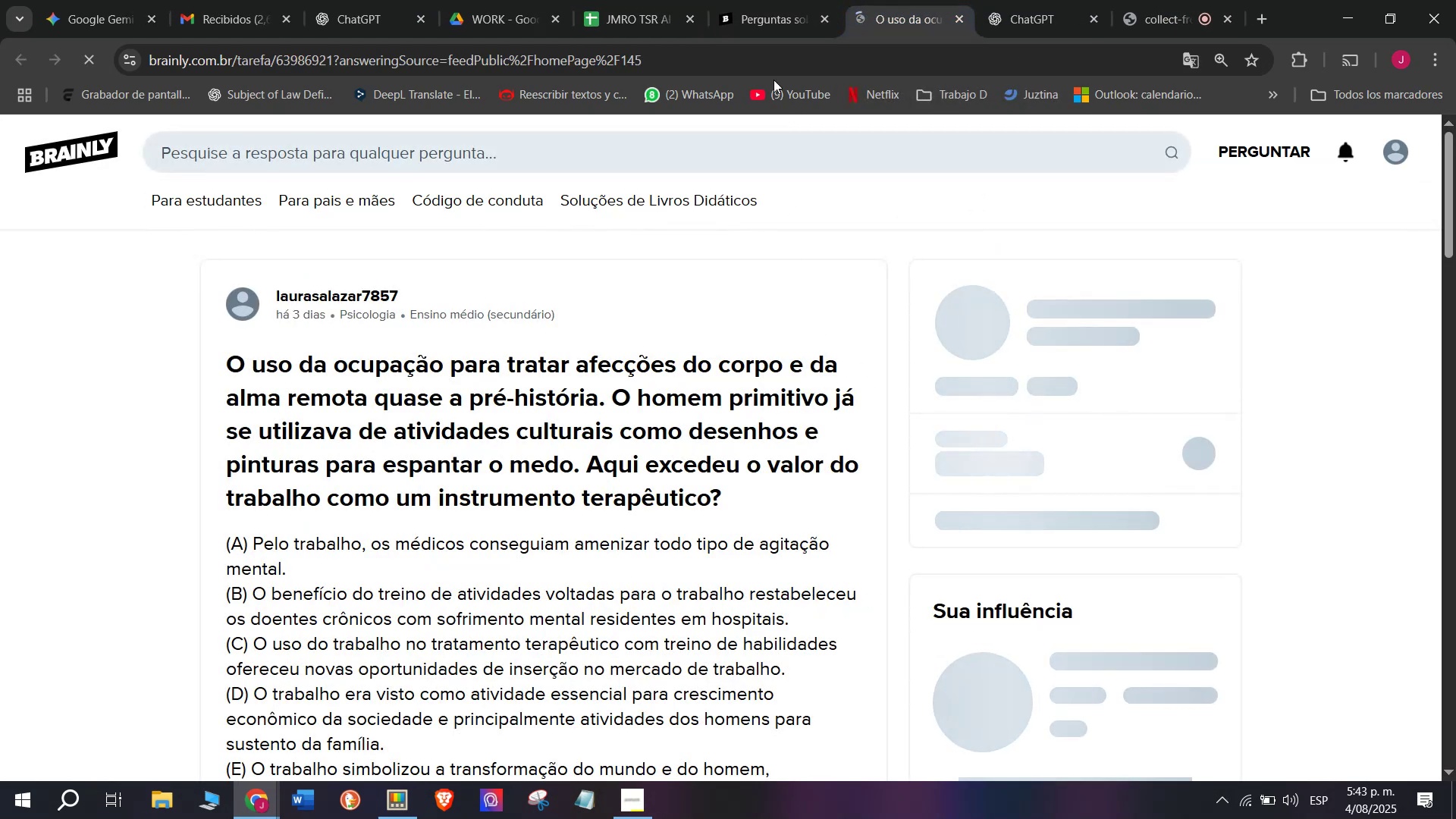 
double_click([765, 59])
 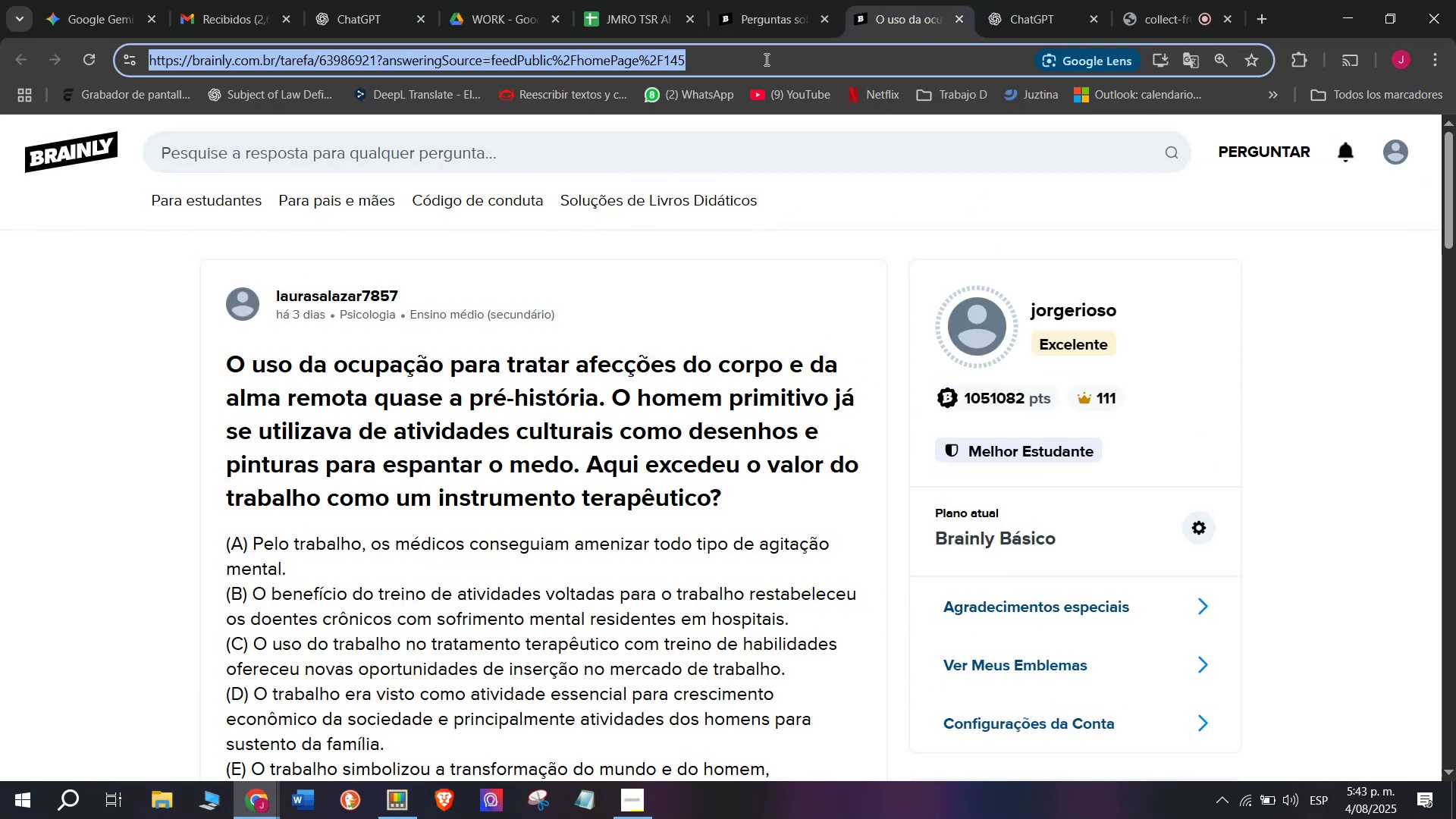 
triple_click([765, 59])
 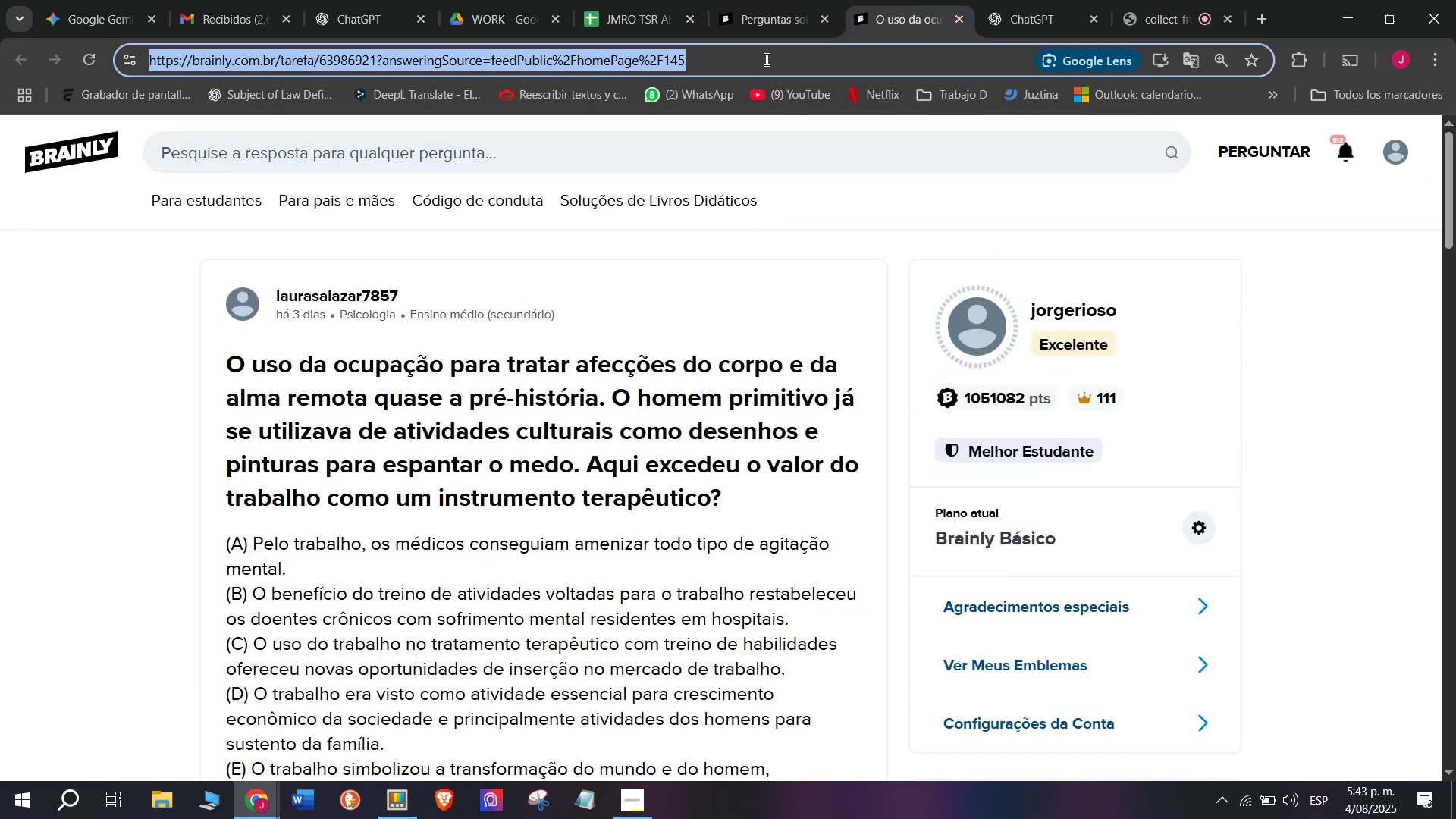 
hold_key(key=ShiftLeft, duration=0.42)
 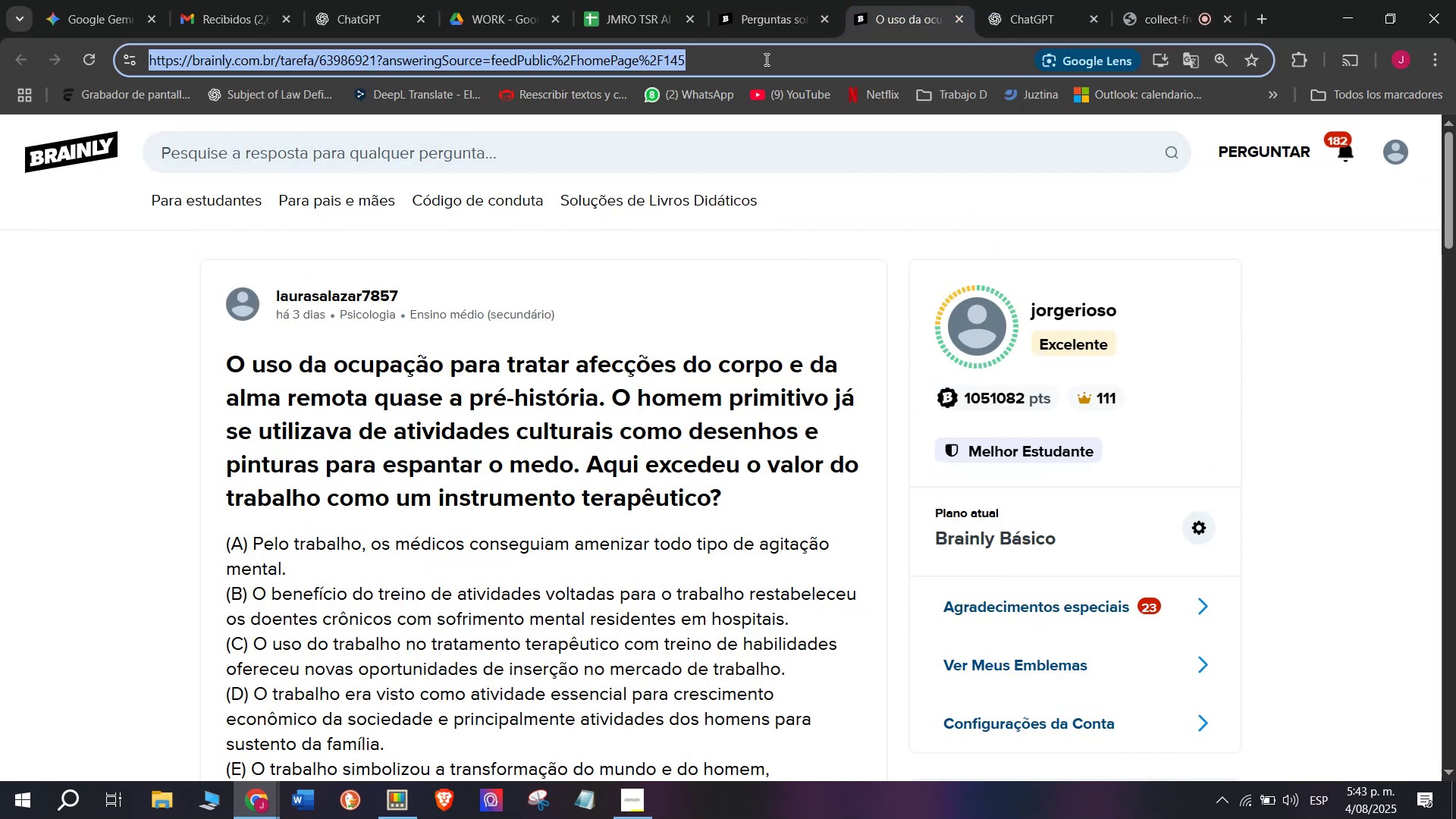 
key(Control+C)
 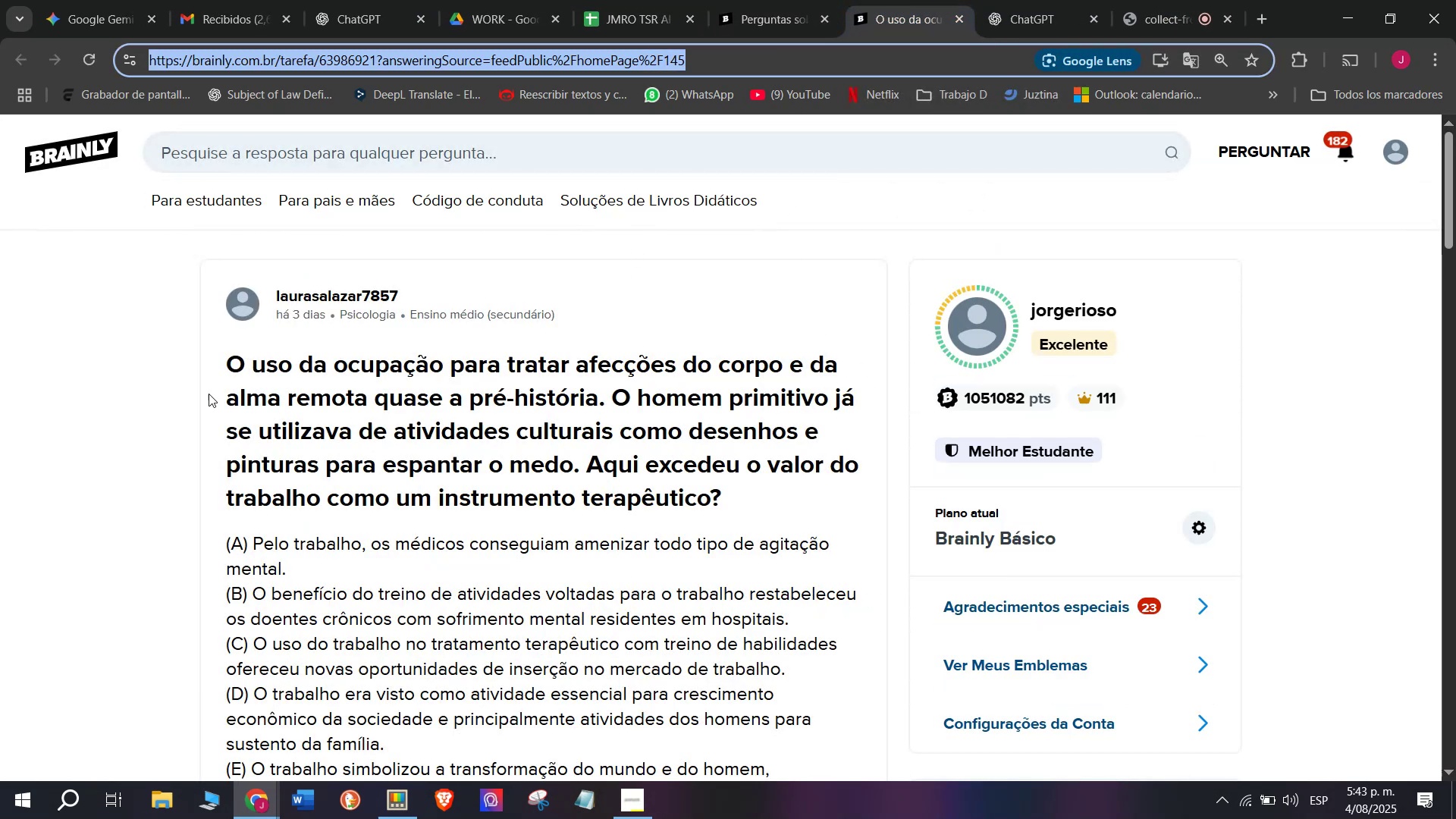 
left_click_drag(start_coordinate=[204, 357], to_coordinate=[415, 557])
 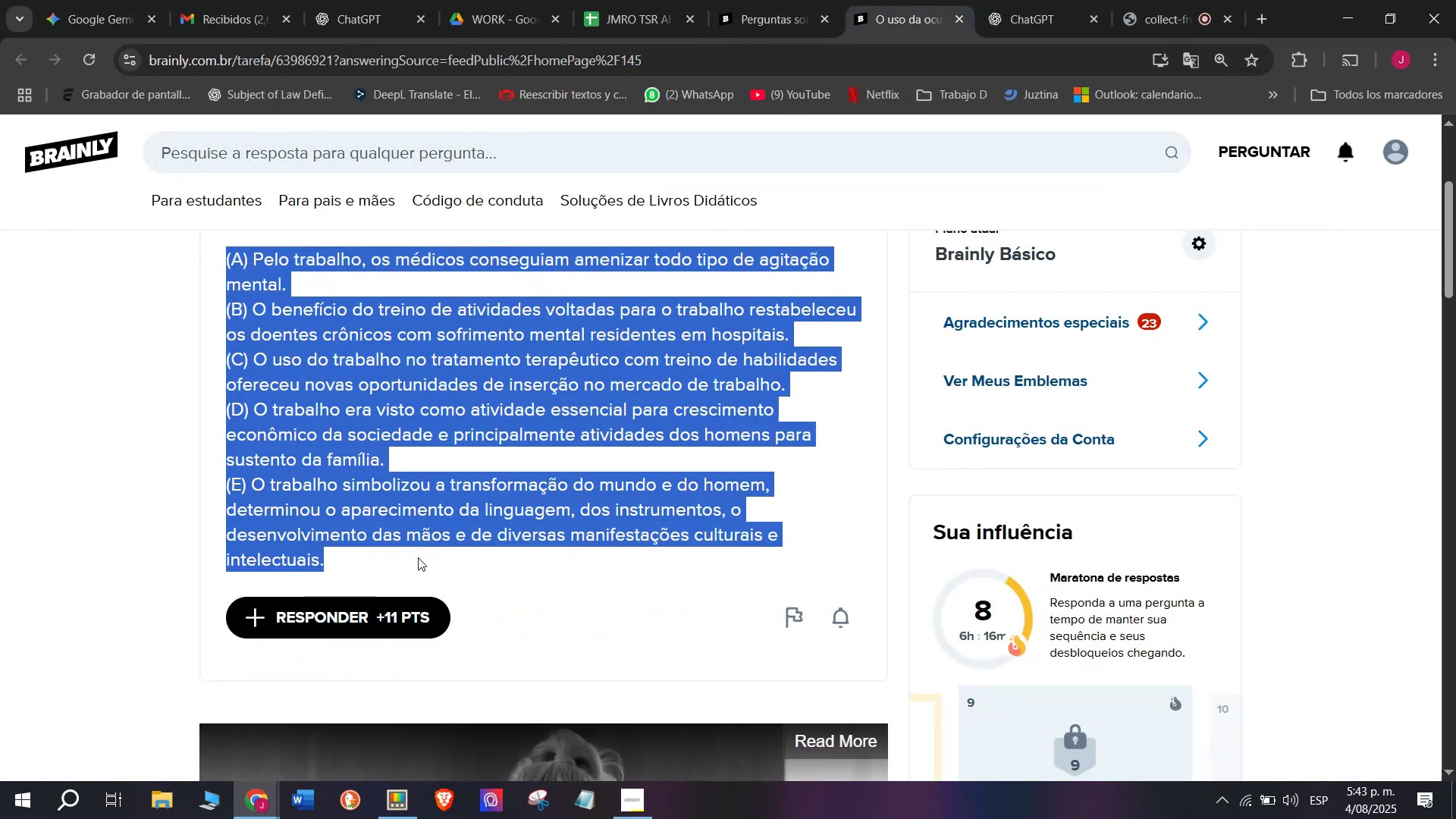 
scroll: coordinate [252, 381], scroll_direction: down, amount: 1.0
 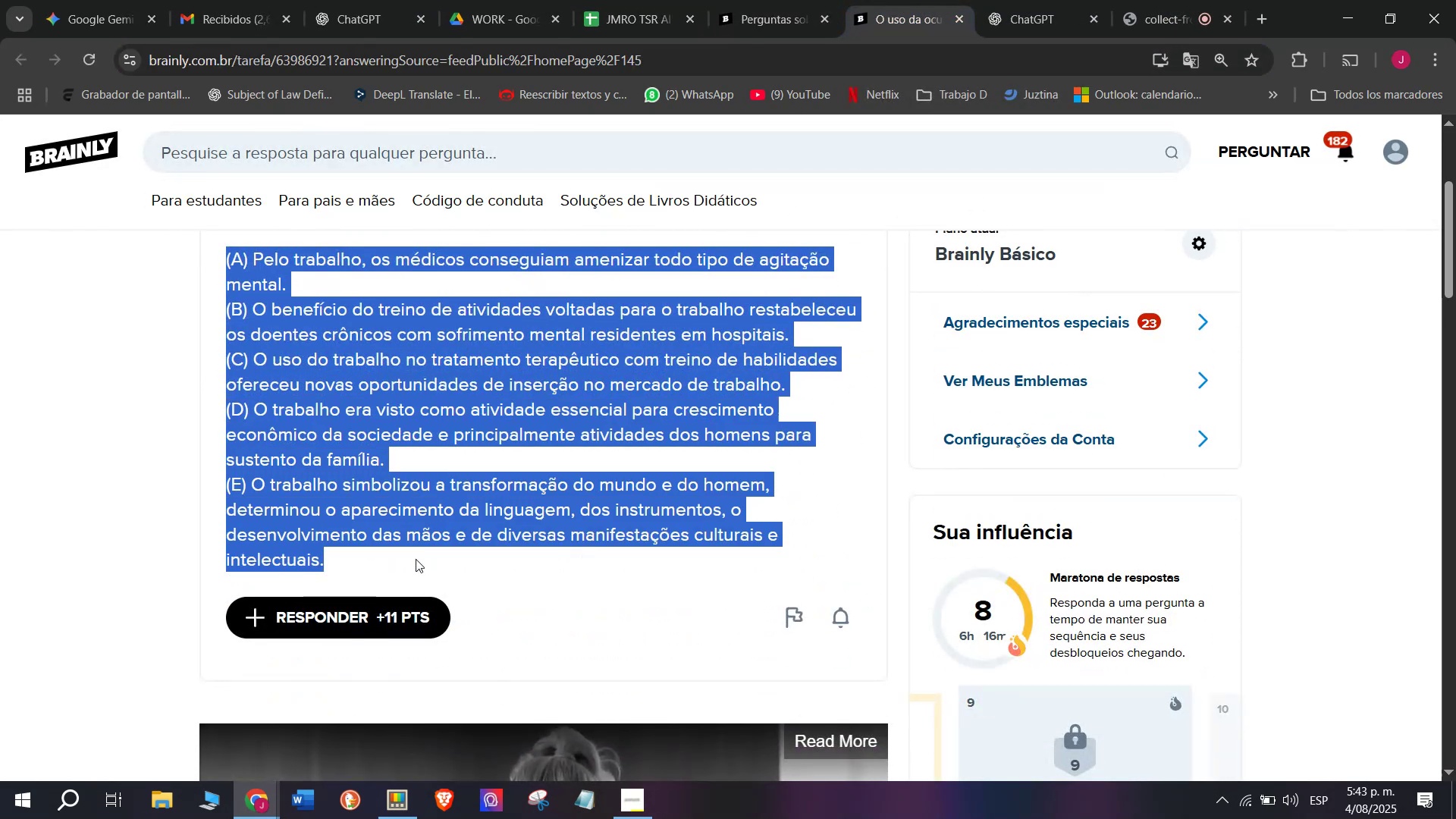 
key(Control+C)
 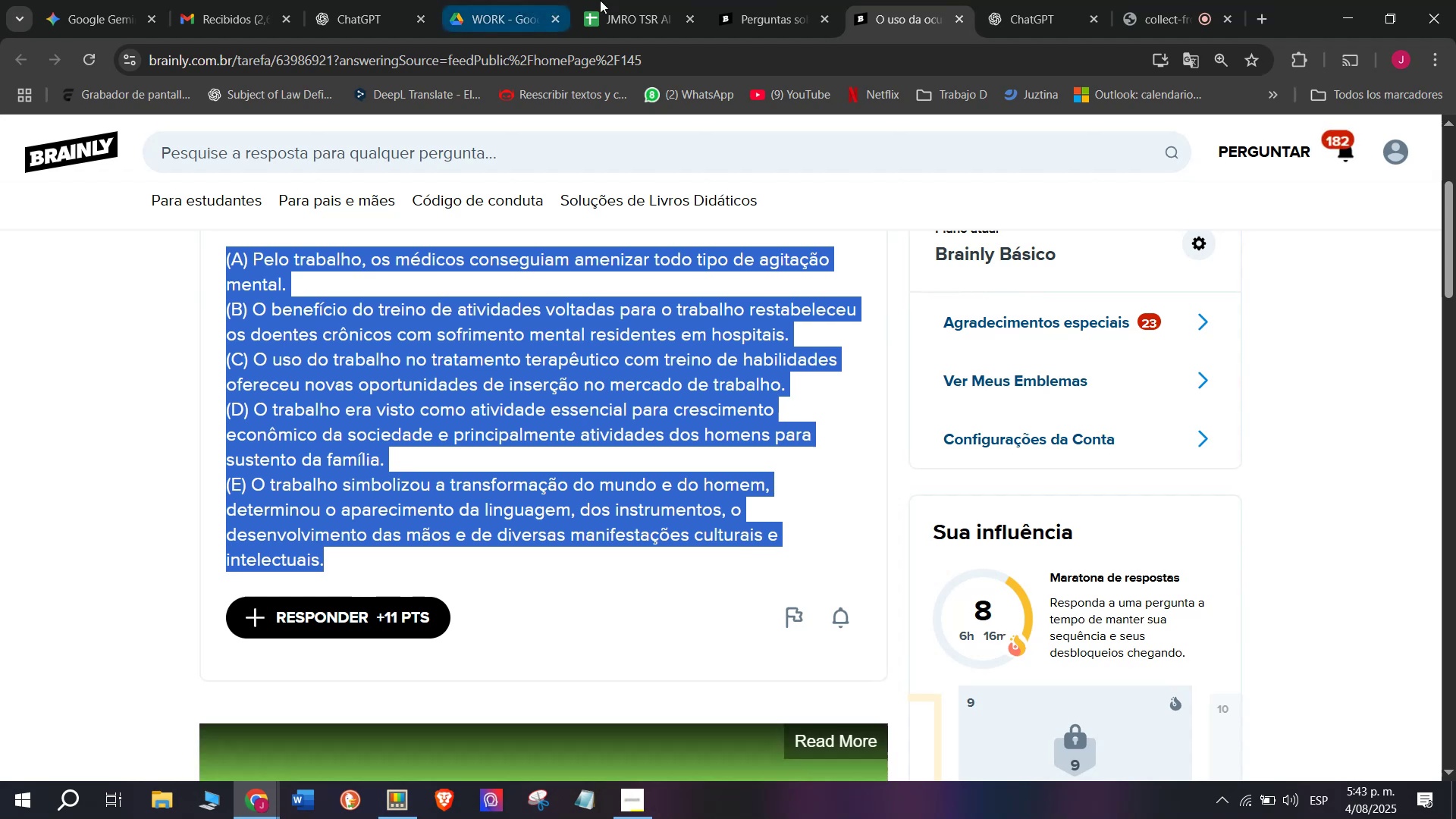 
left_click([618, 0])
 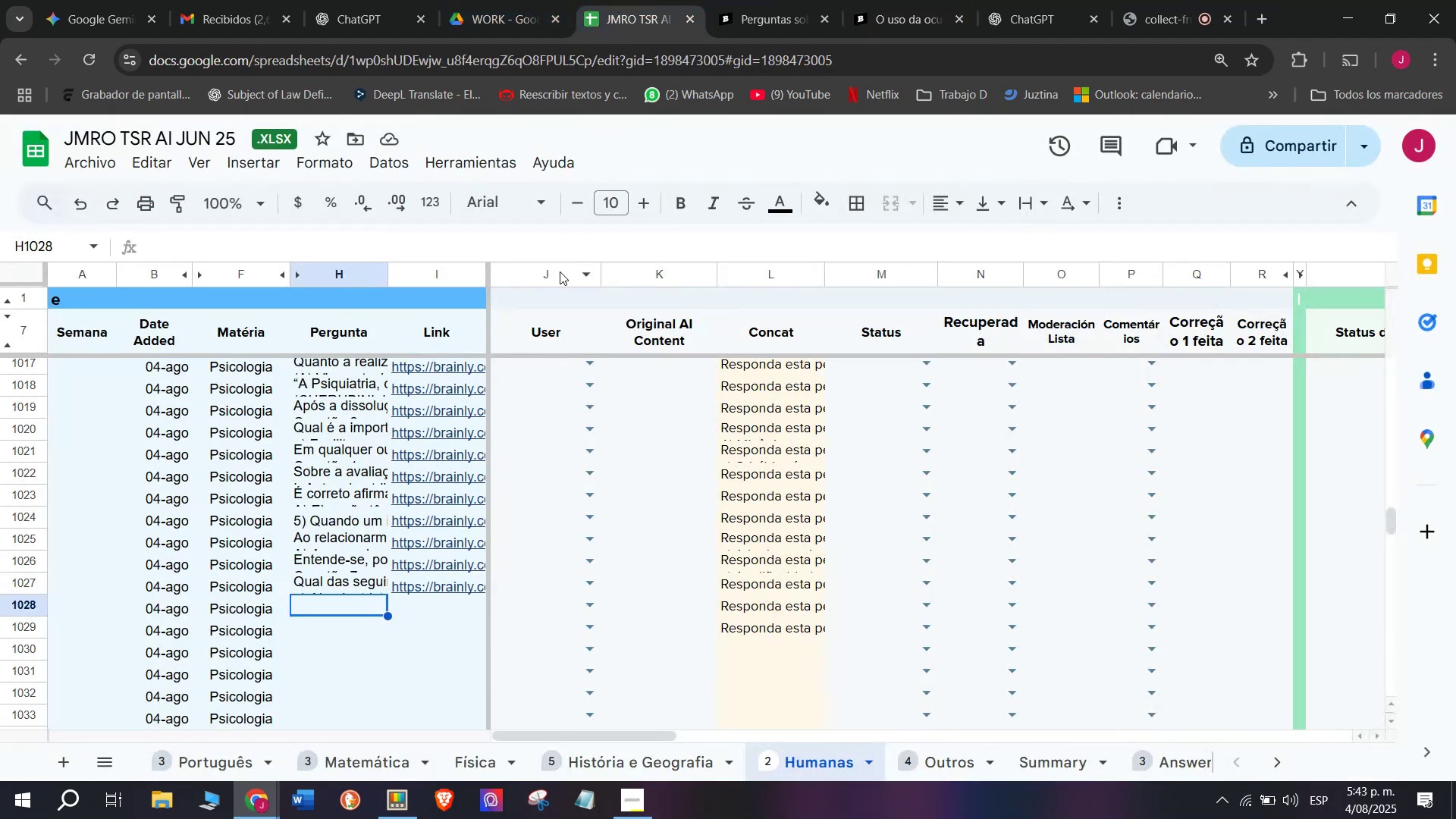 
key(Meta+V)
 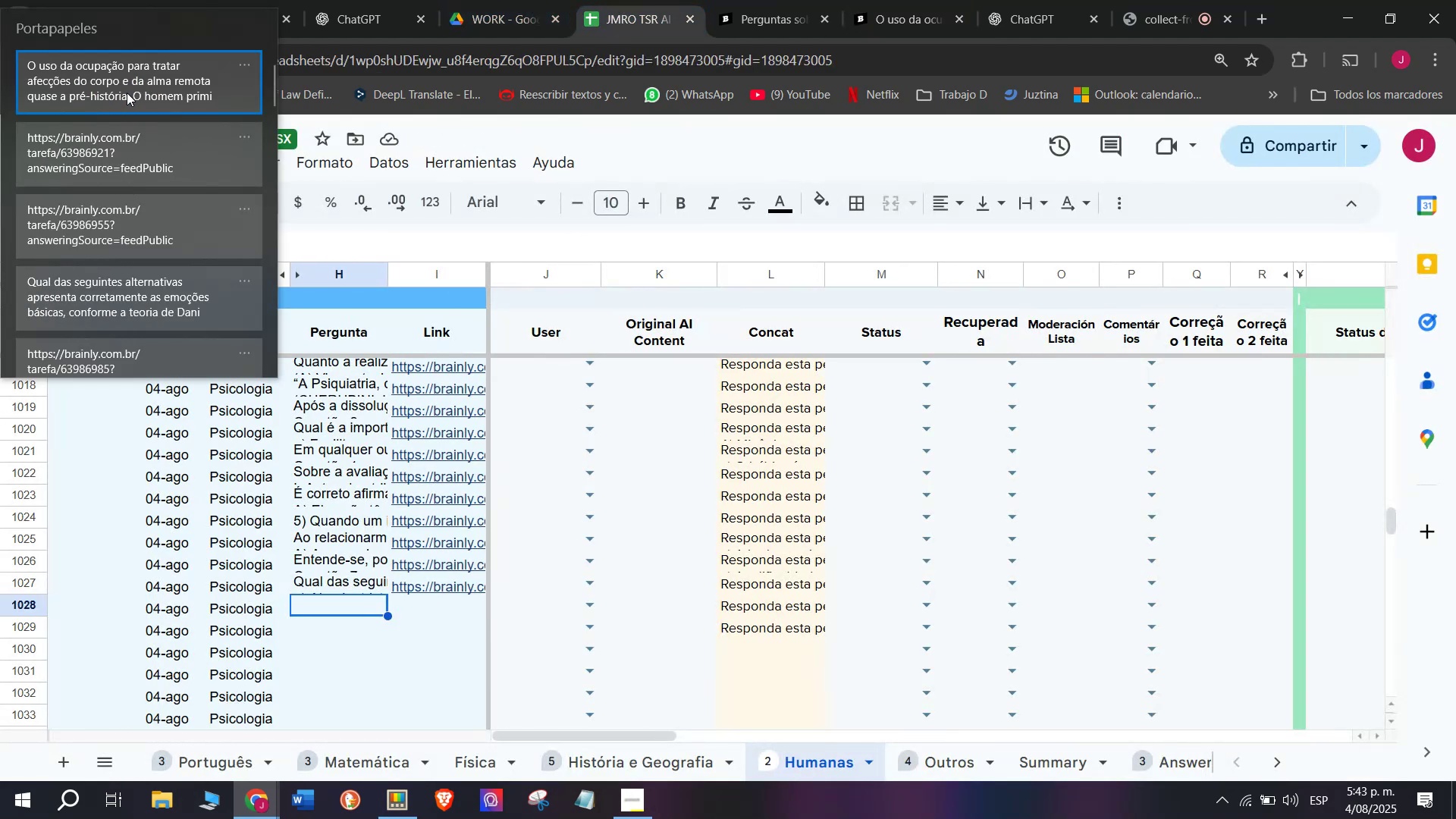 
left_click([127, 93])
 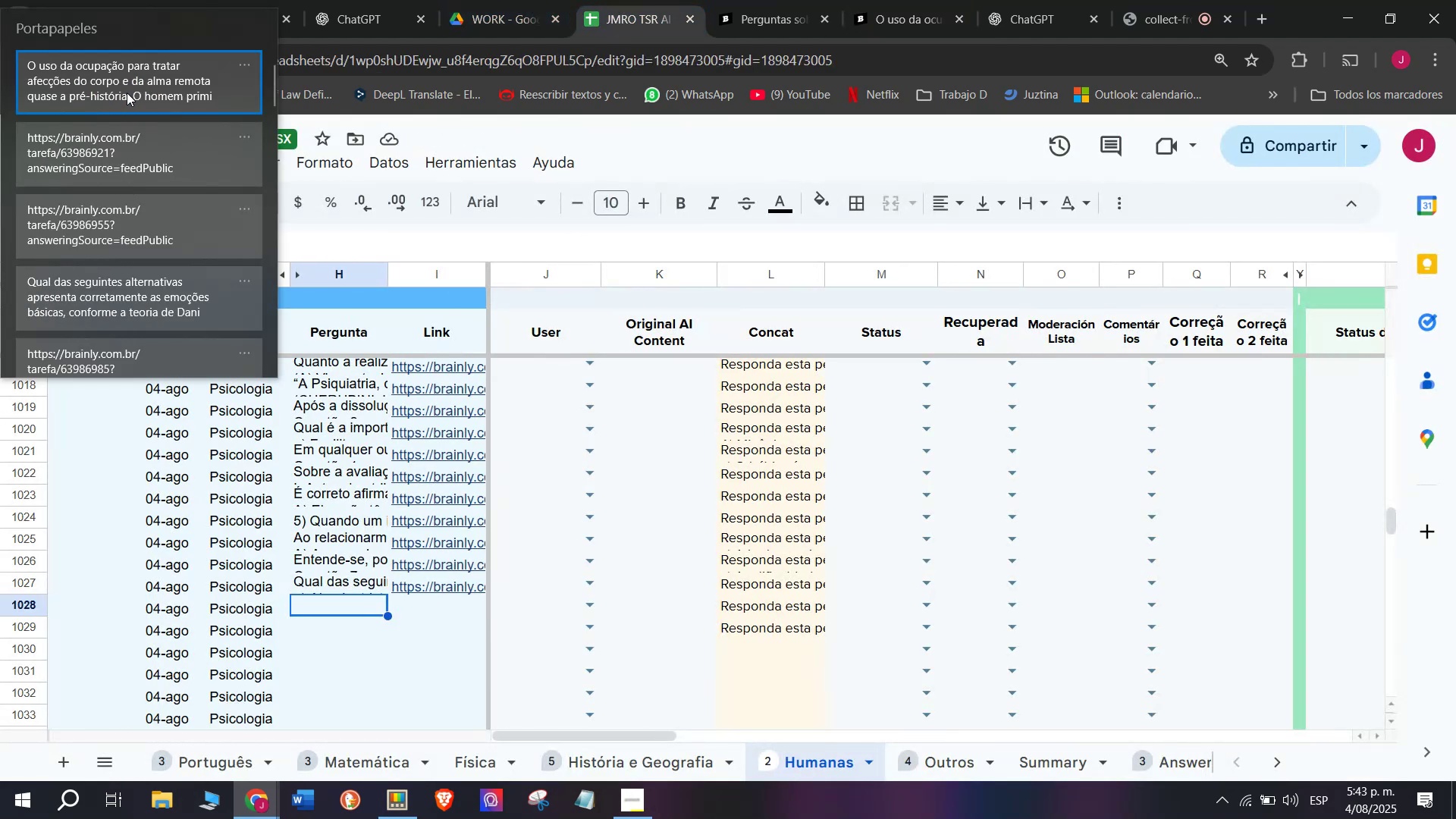 
key(Control+ControlLeft)
 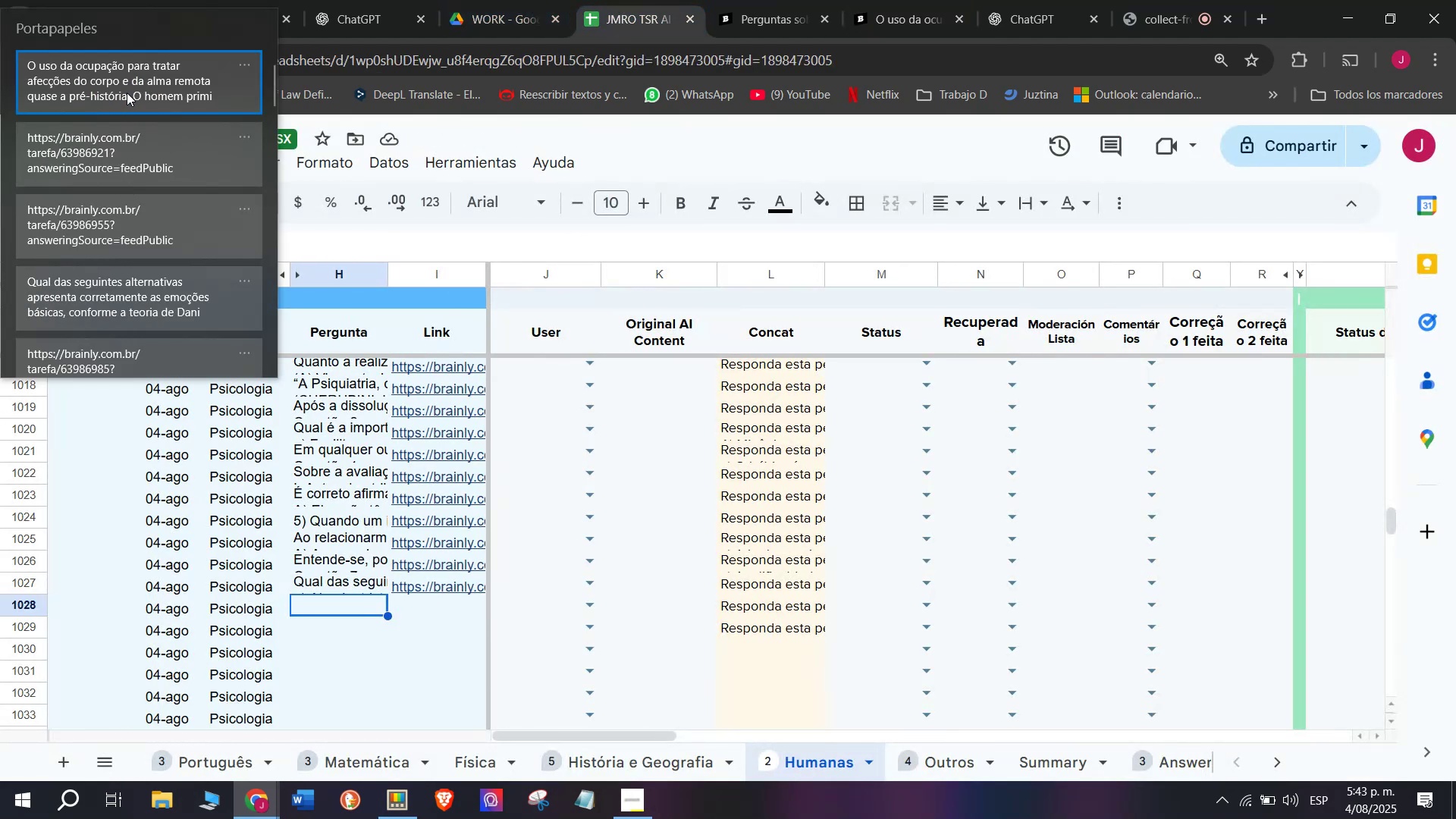 
key(Control+V)
 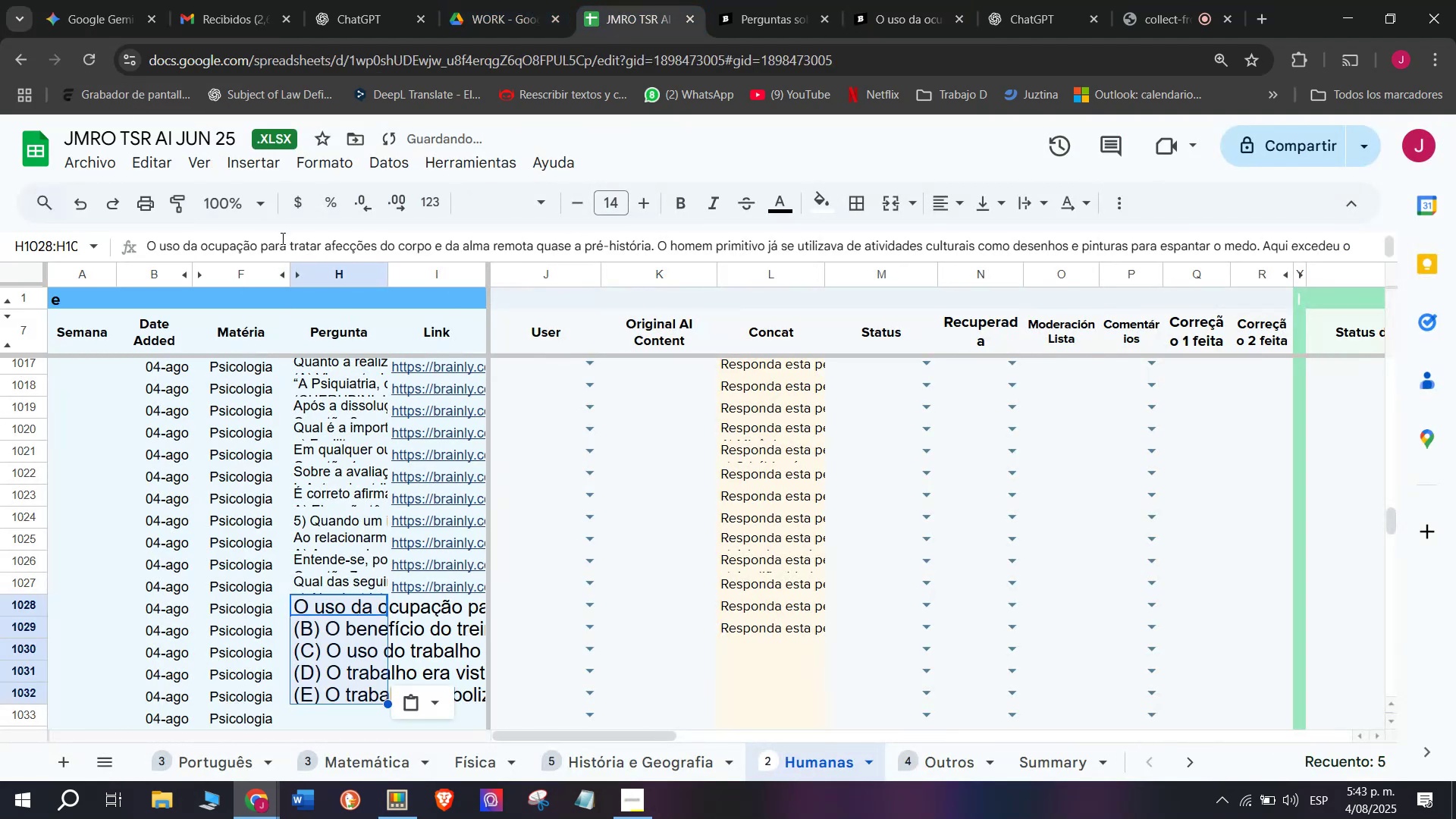 
key(Control+Z)
 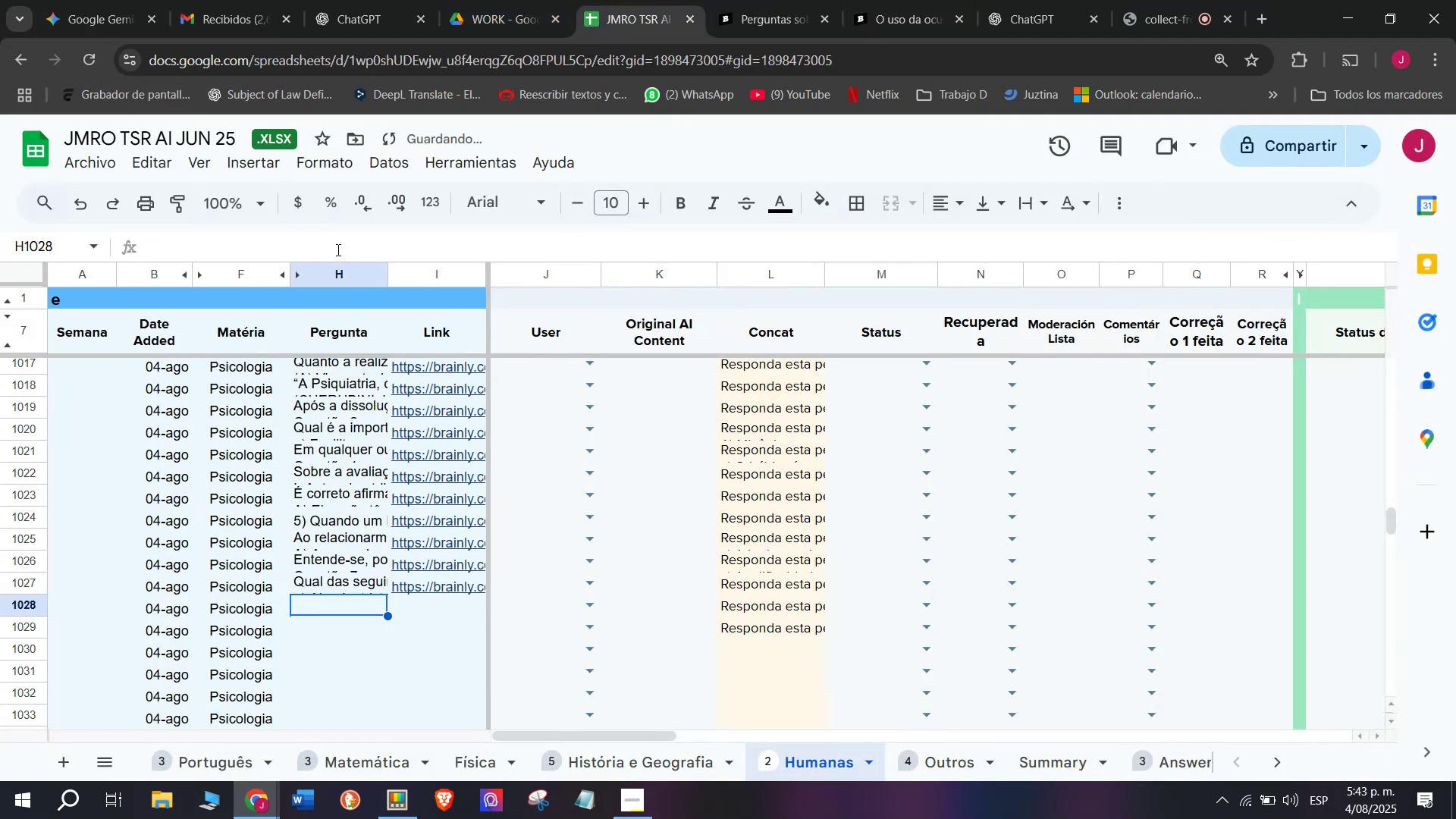 
key(Control+V)
 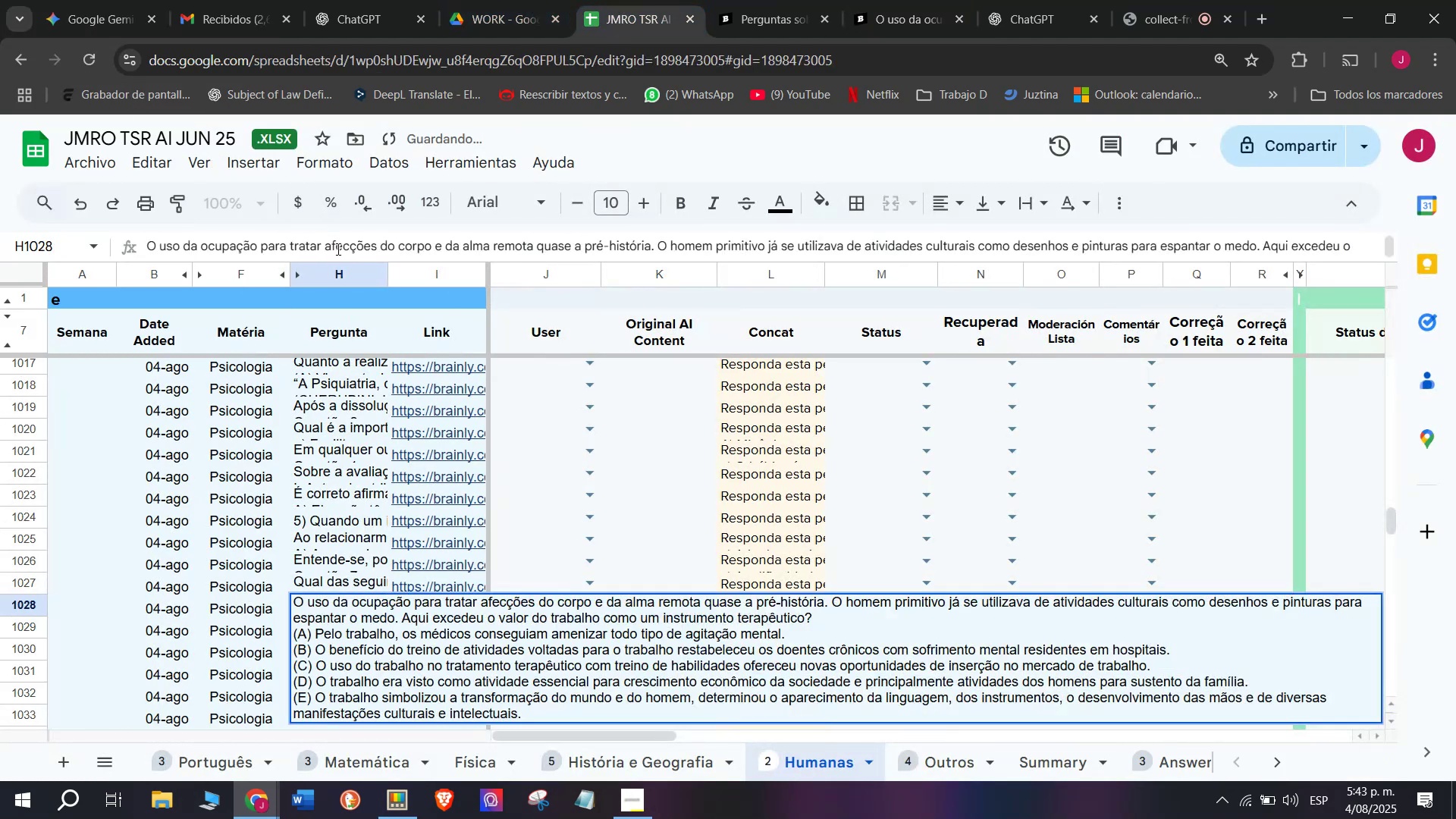 
key(Enter)
 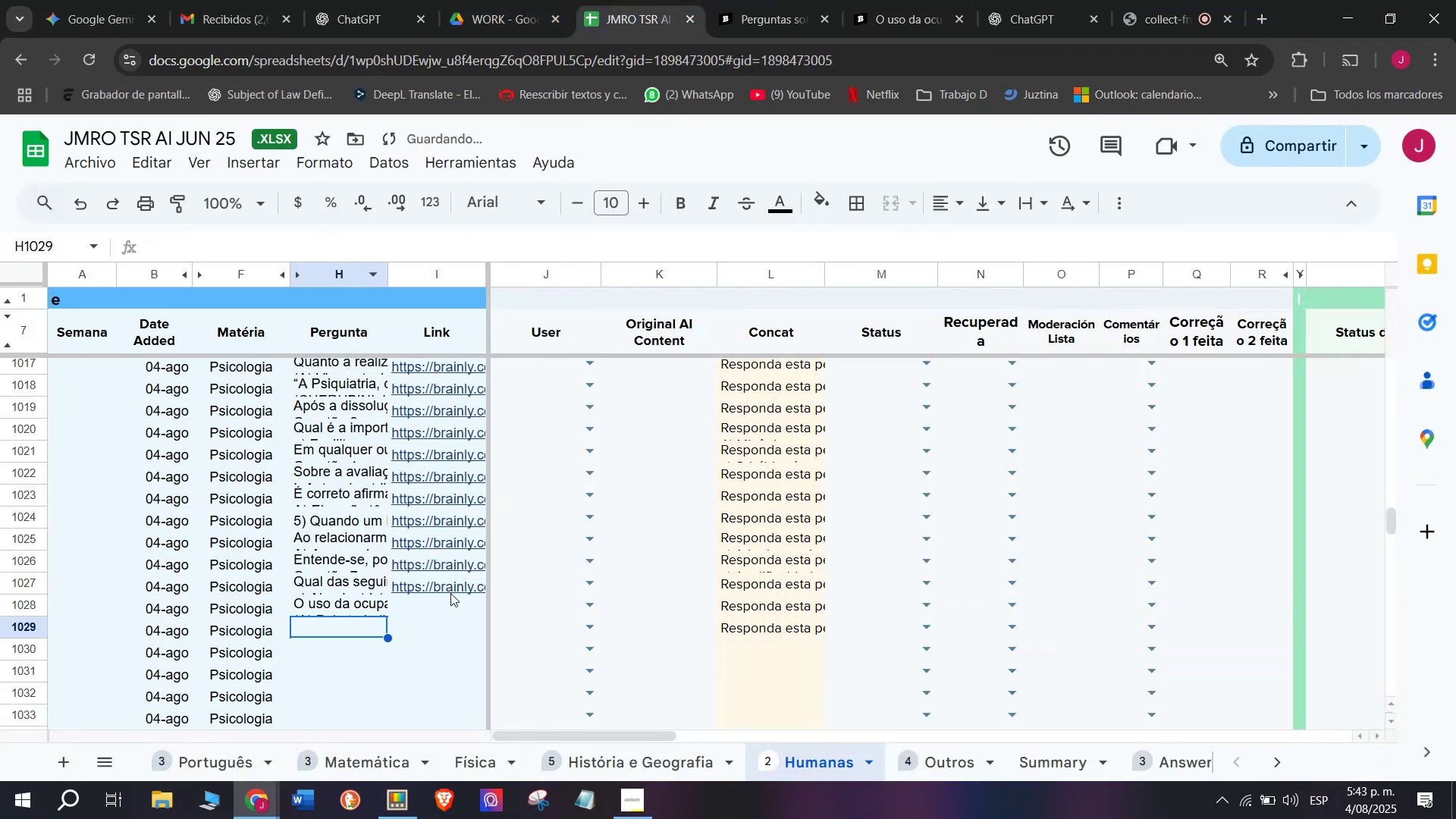 
left_click([449, 608])
 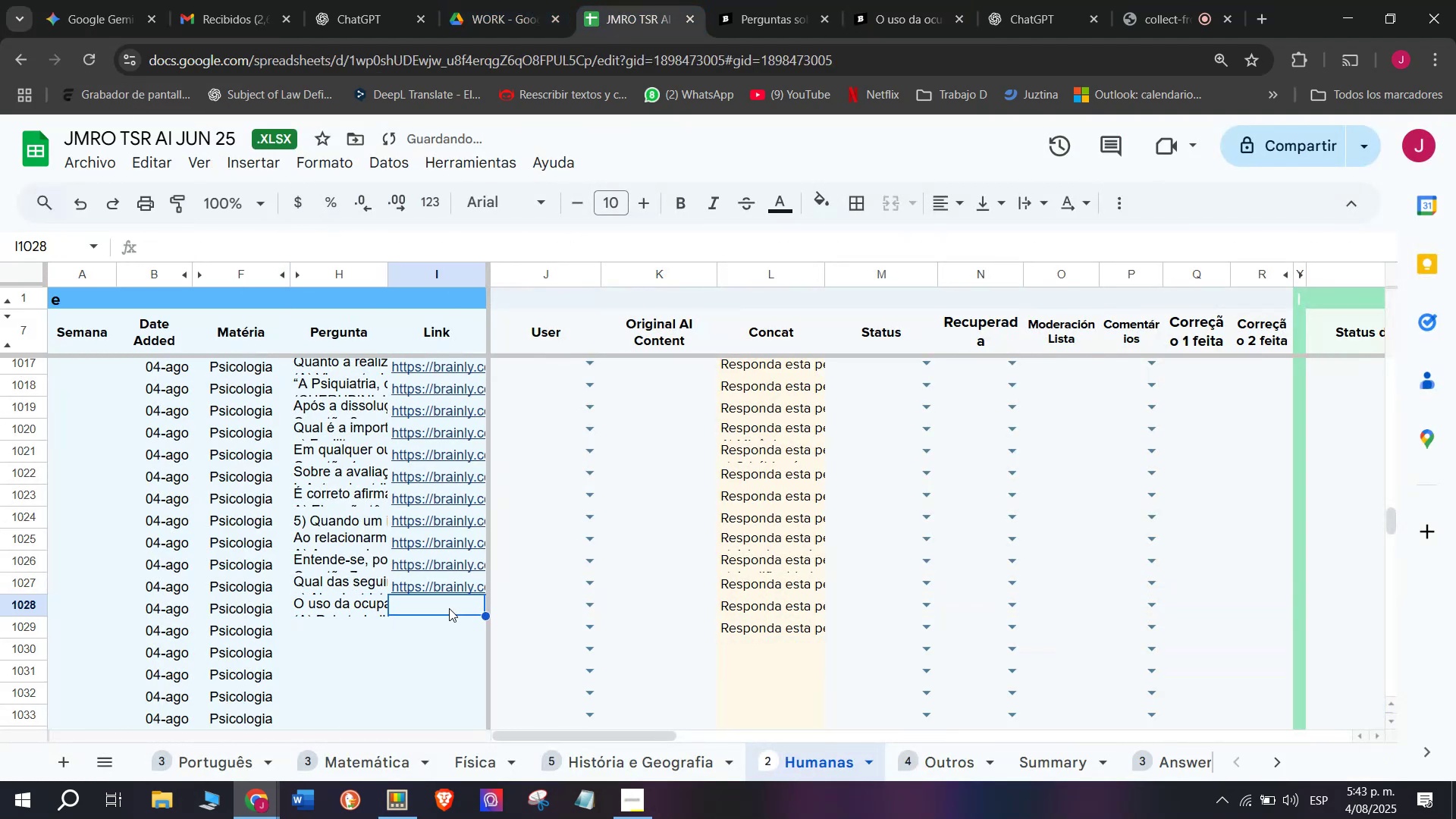 
key(Meta+V)
 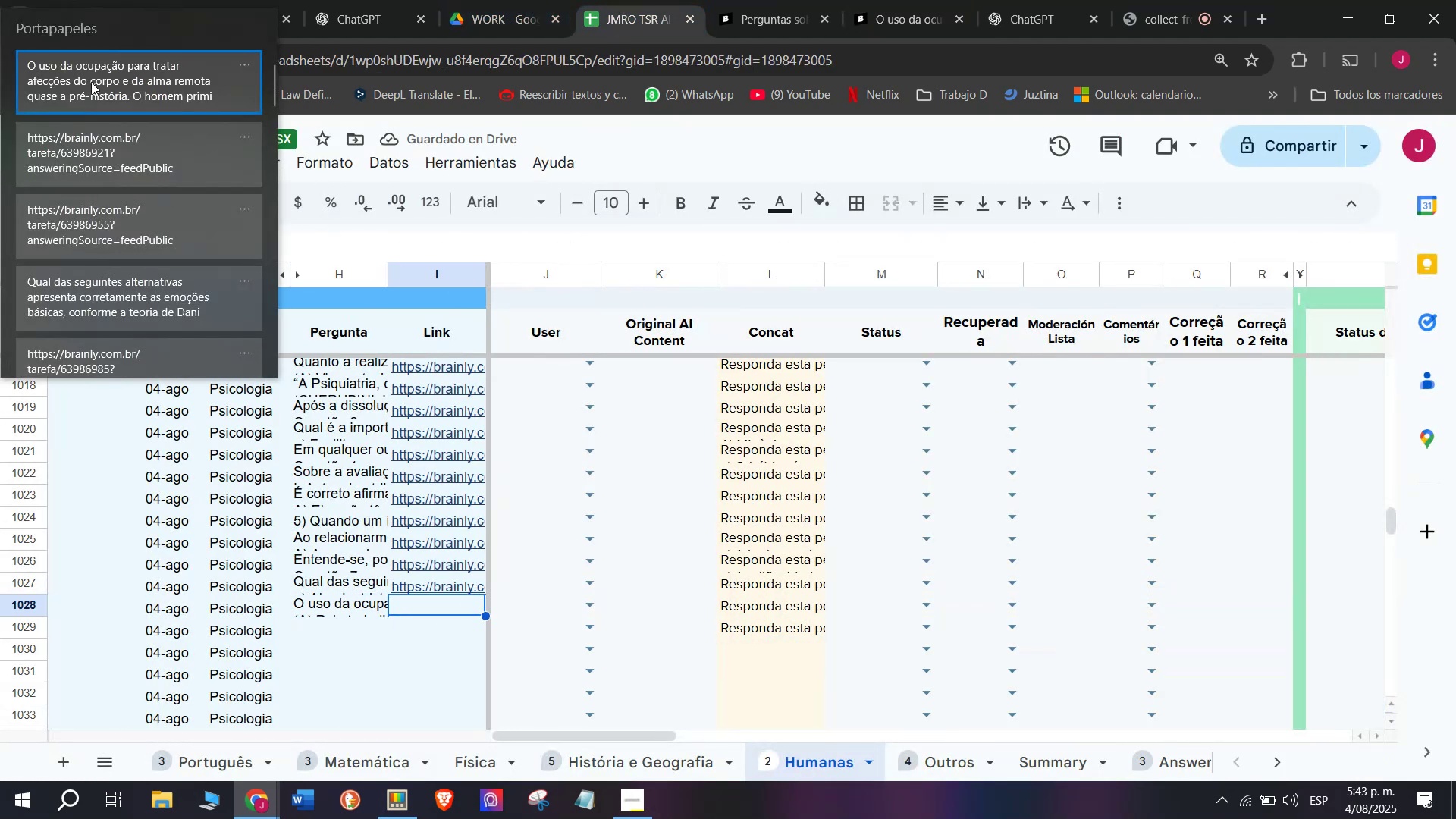 
left_click([96, 101])
 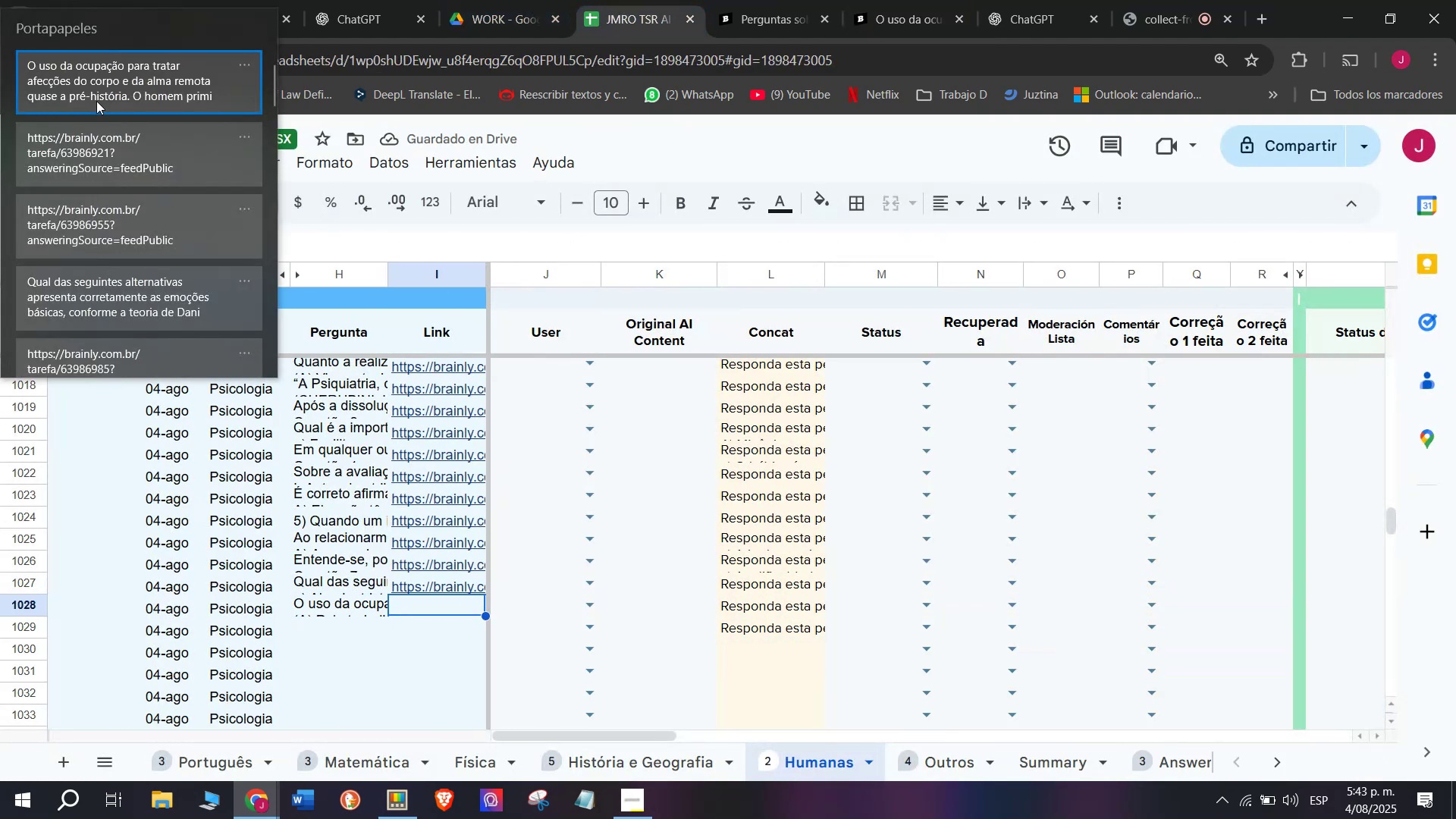 
key(Control+ControlLeft)
 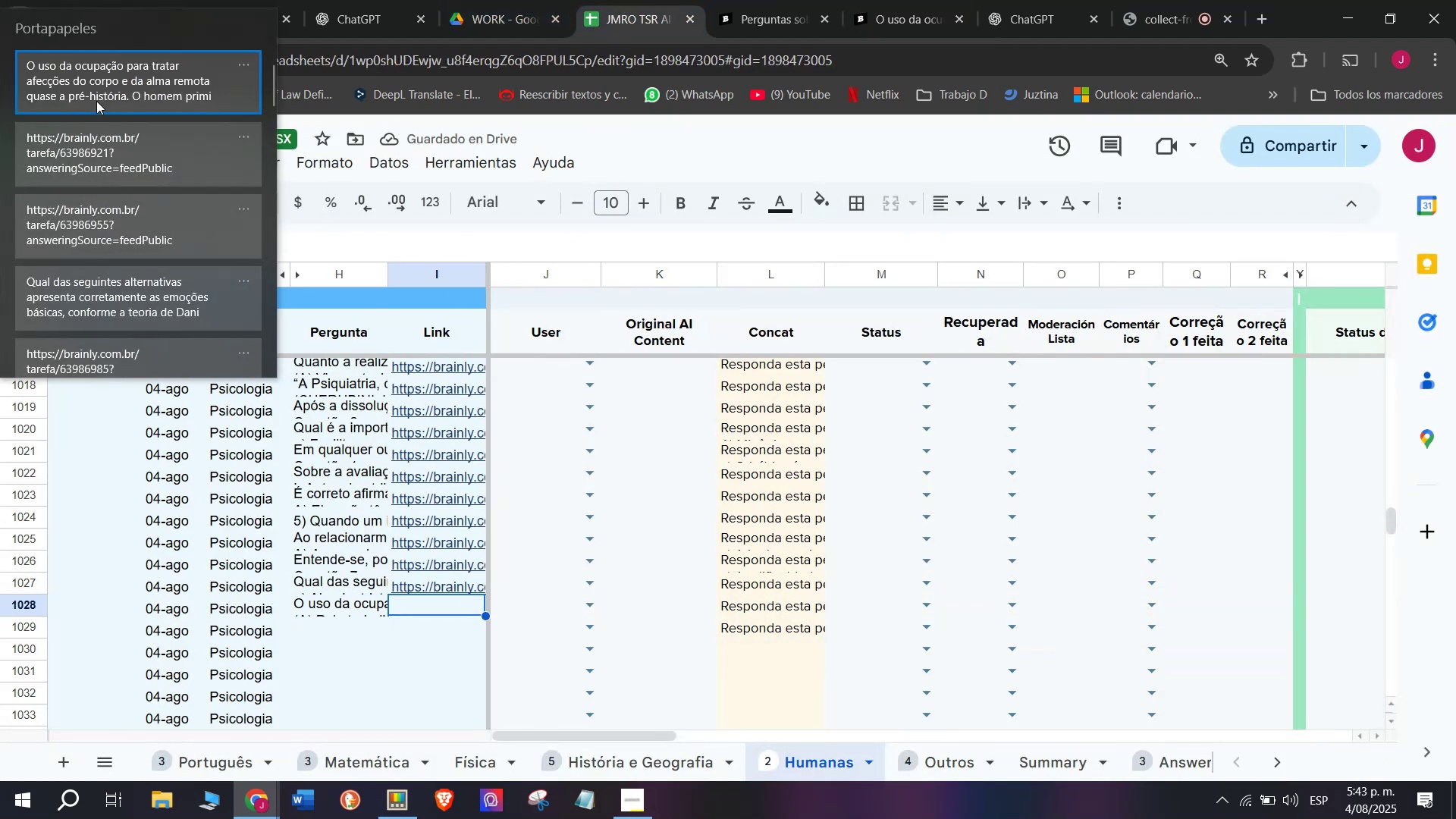 
key(Control+V)
 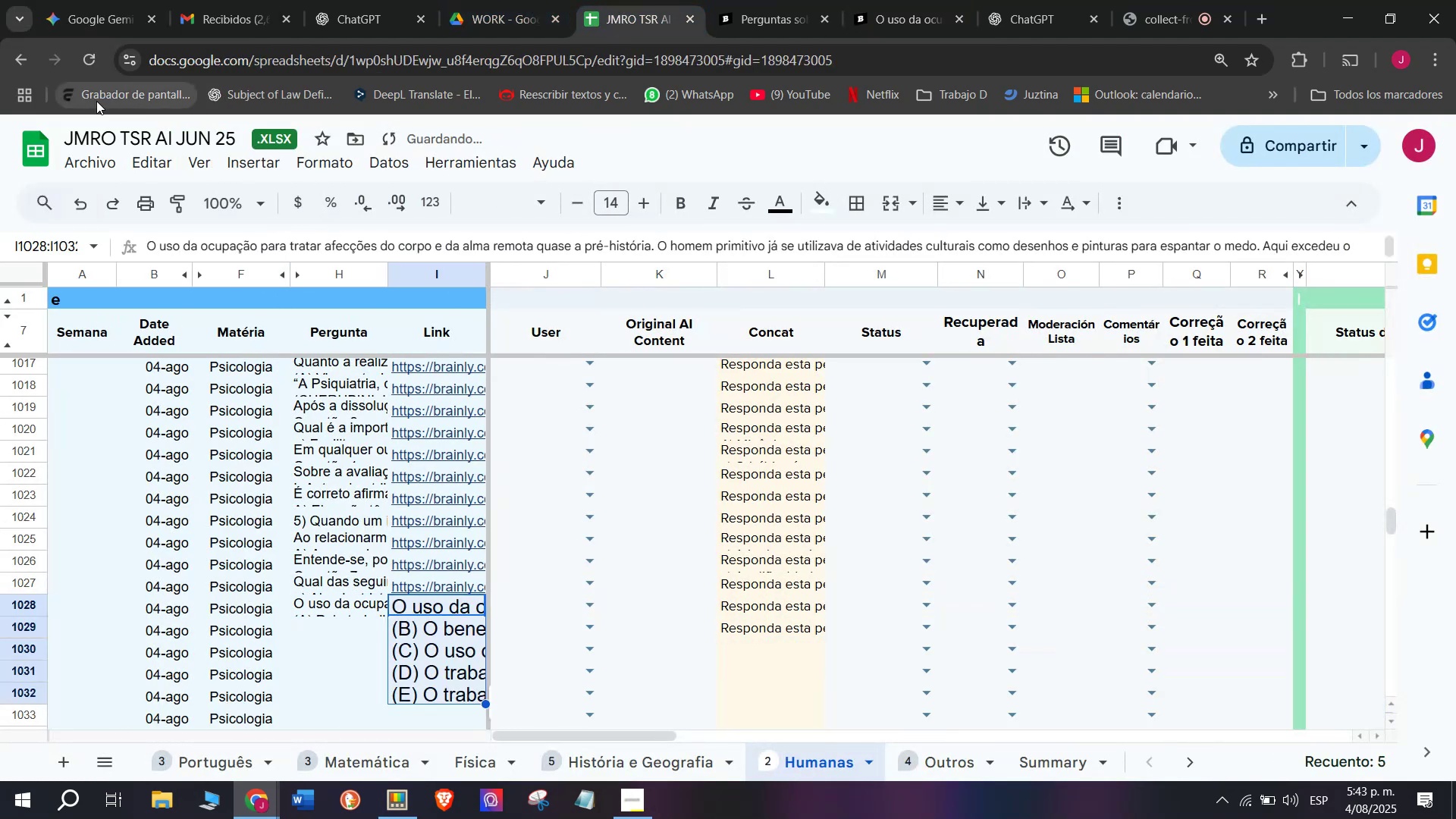 
key(Enter)
 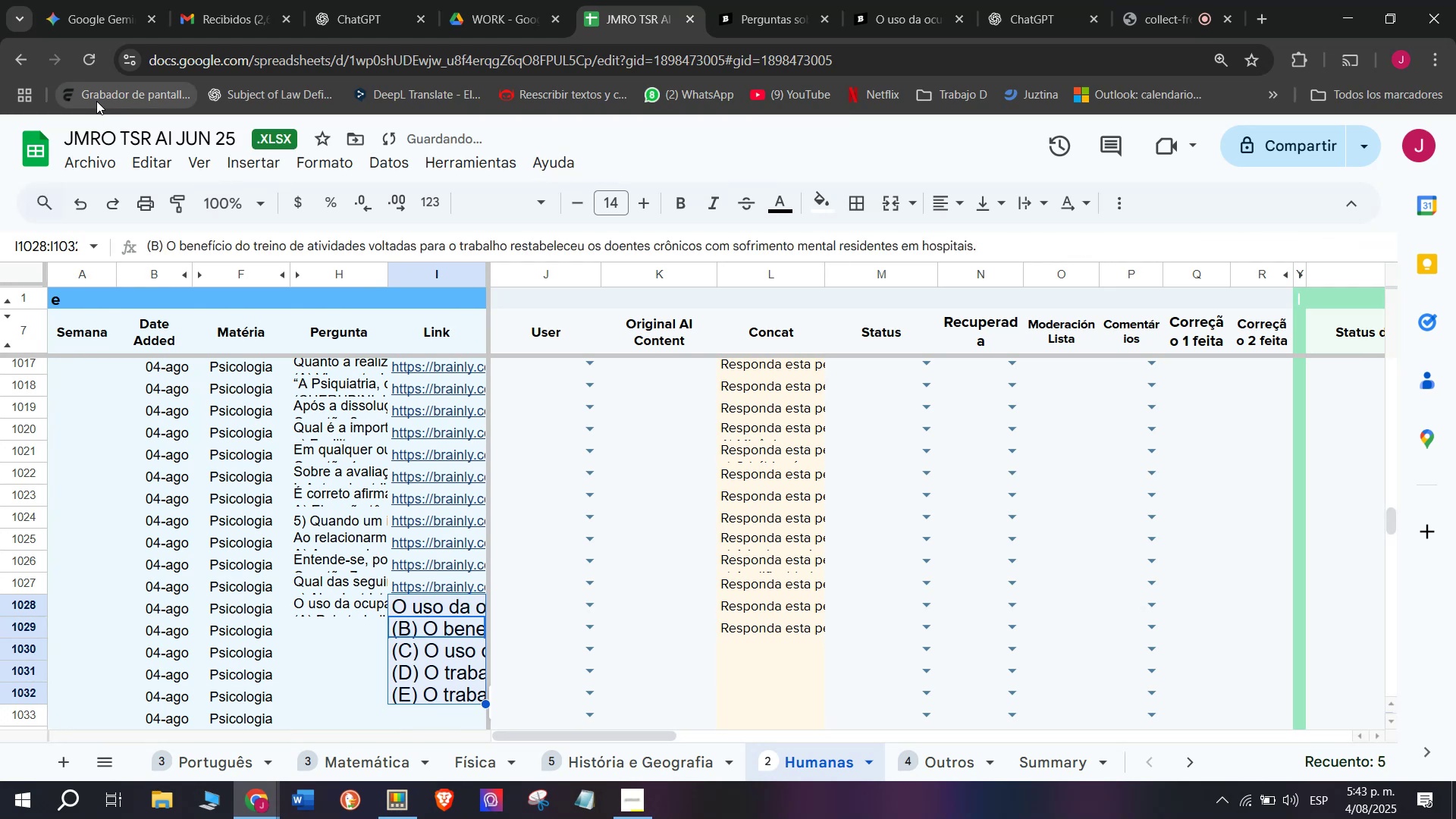 
key(Control+ControlLeft)
 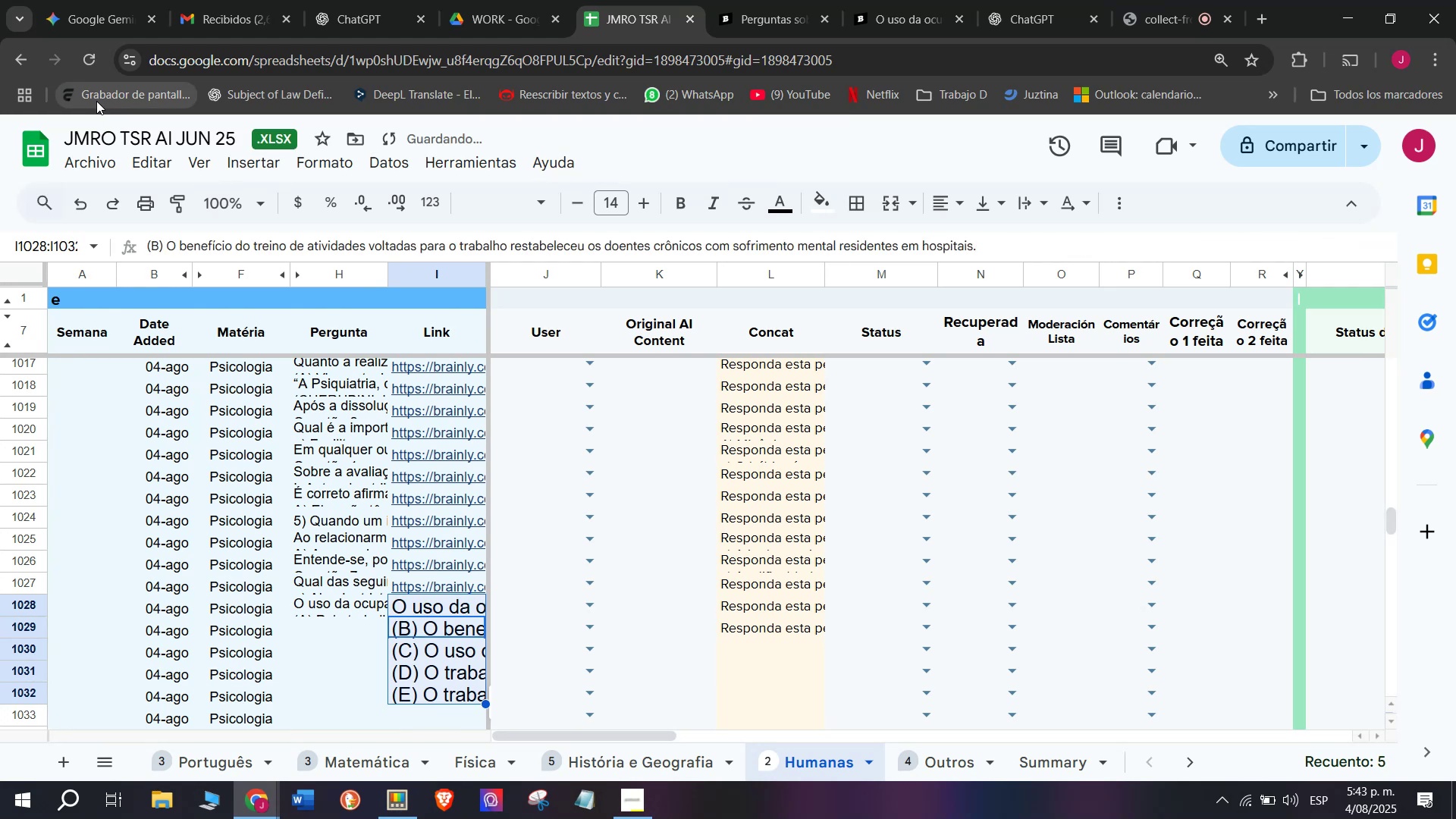 
key(Control+Z)
 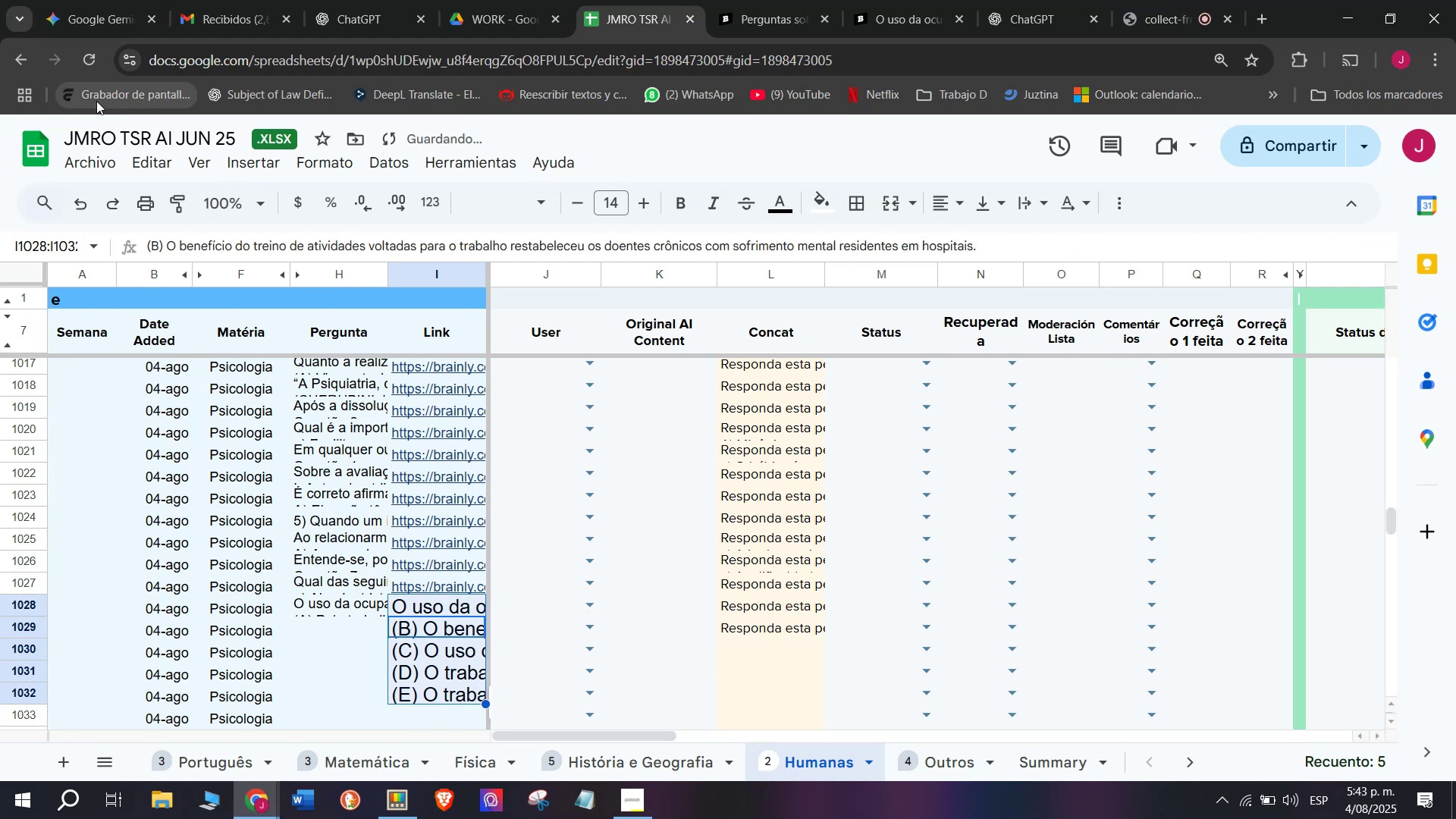 
key(Control+Break)
 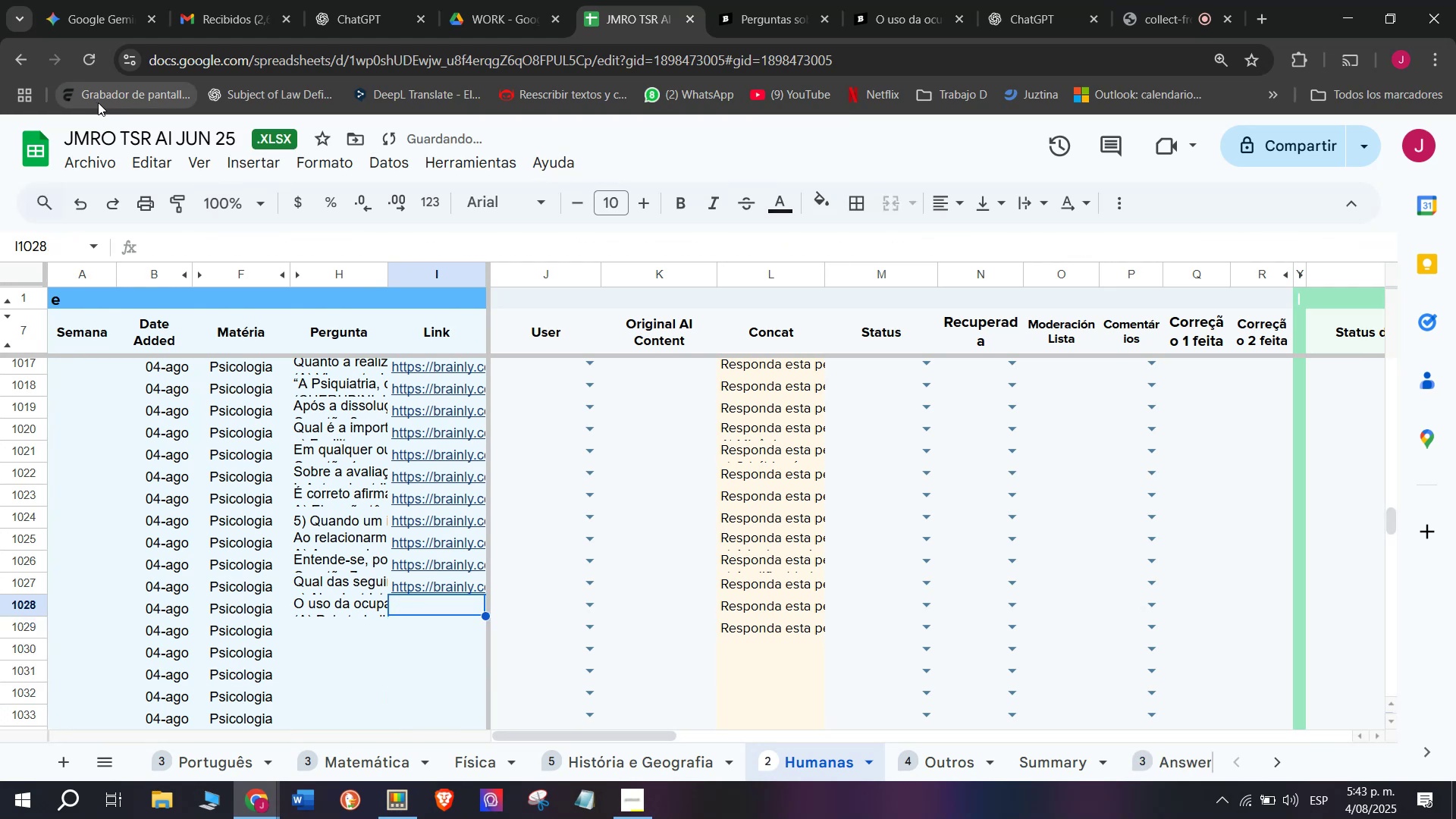 
hold_key(key=ControlLeft, duration=0.38)
 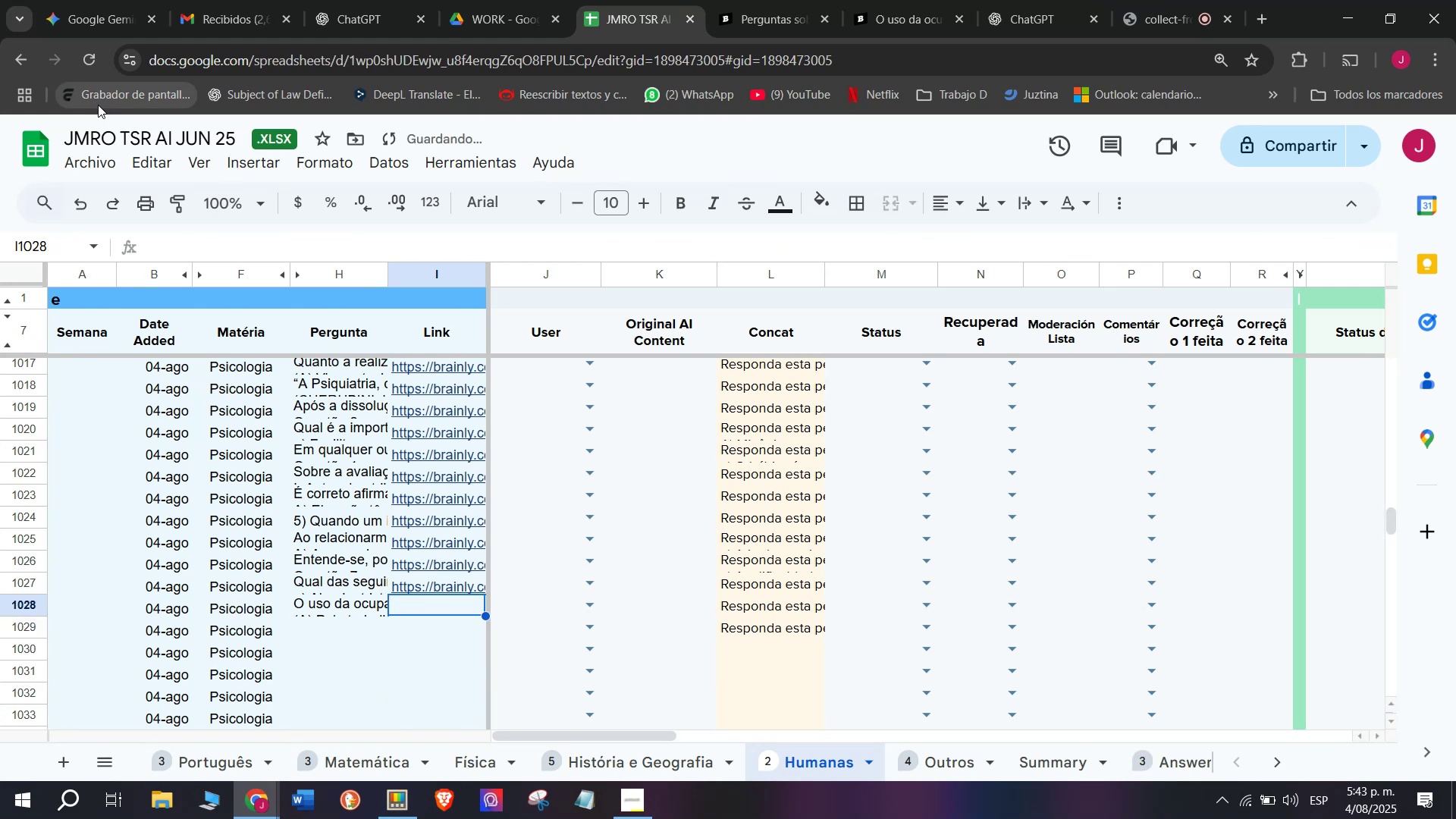 
key(Meta+V)
 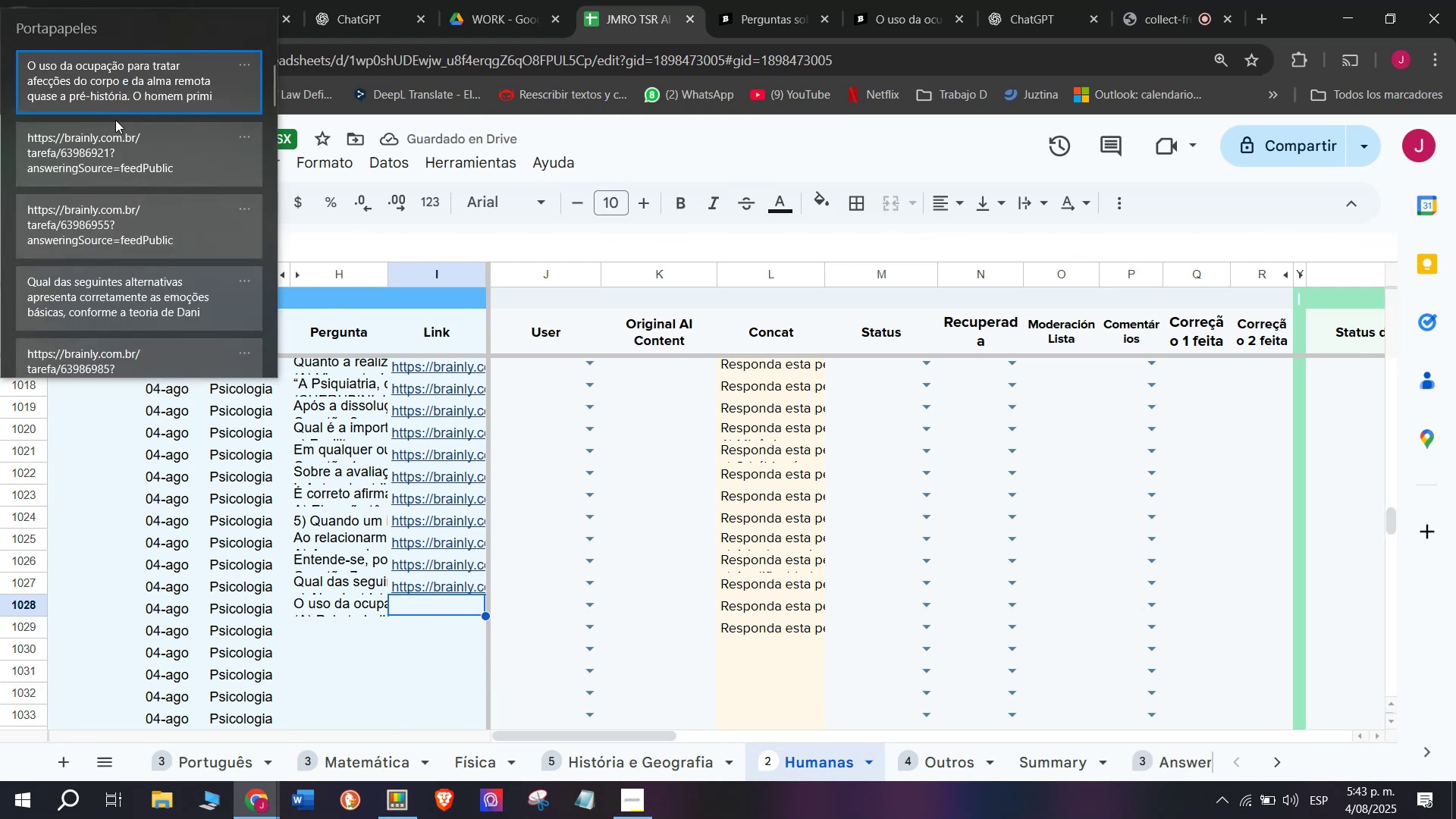 
key(Control+ControlLeft)
 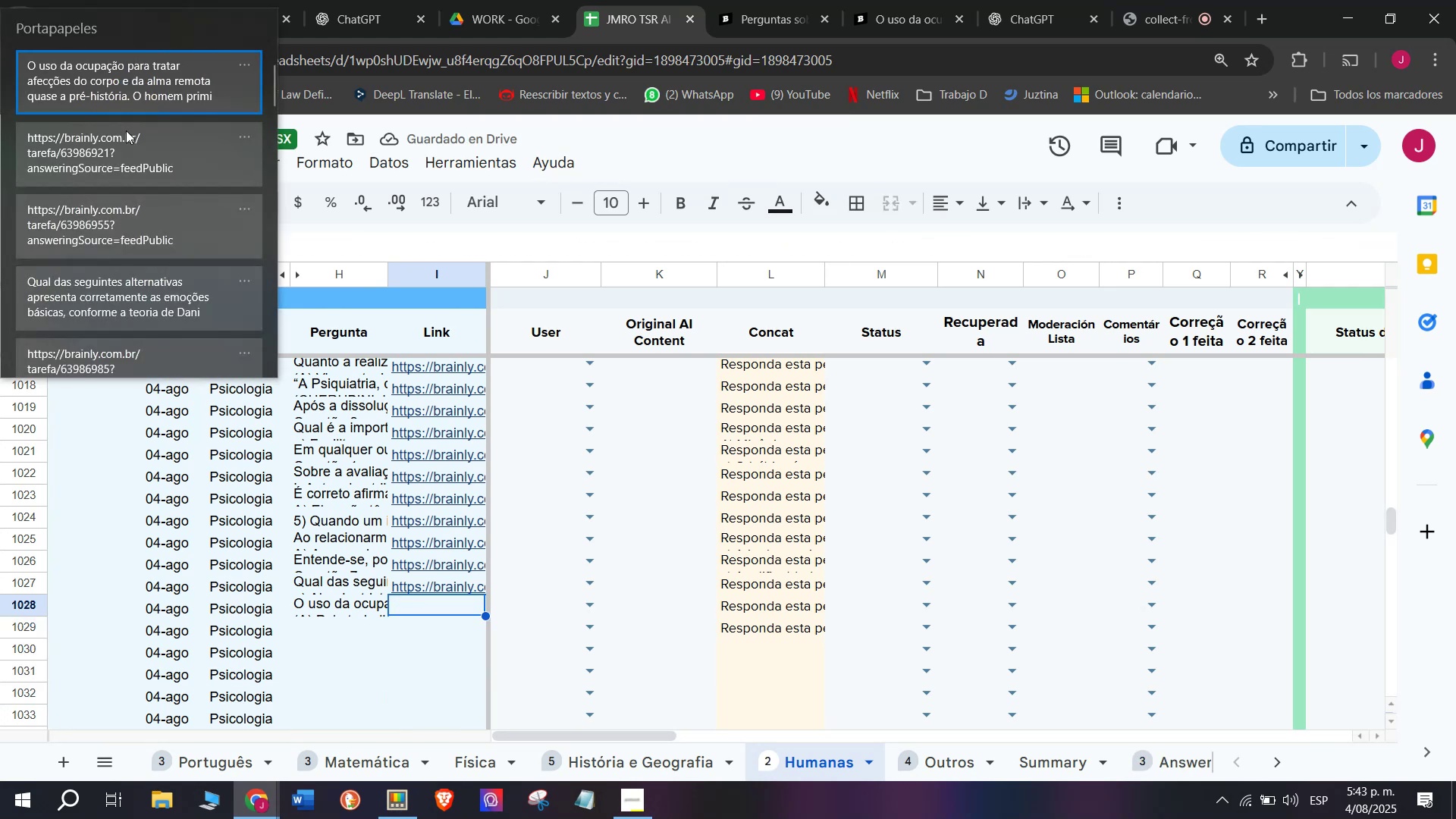 
key(Control+V)
 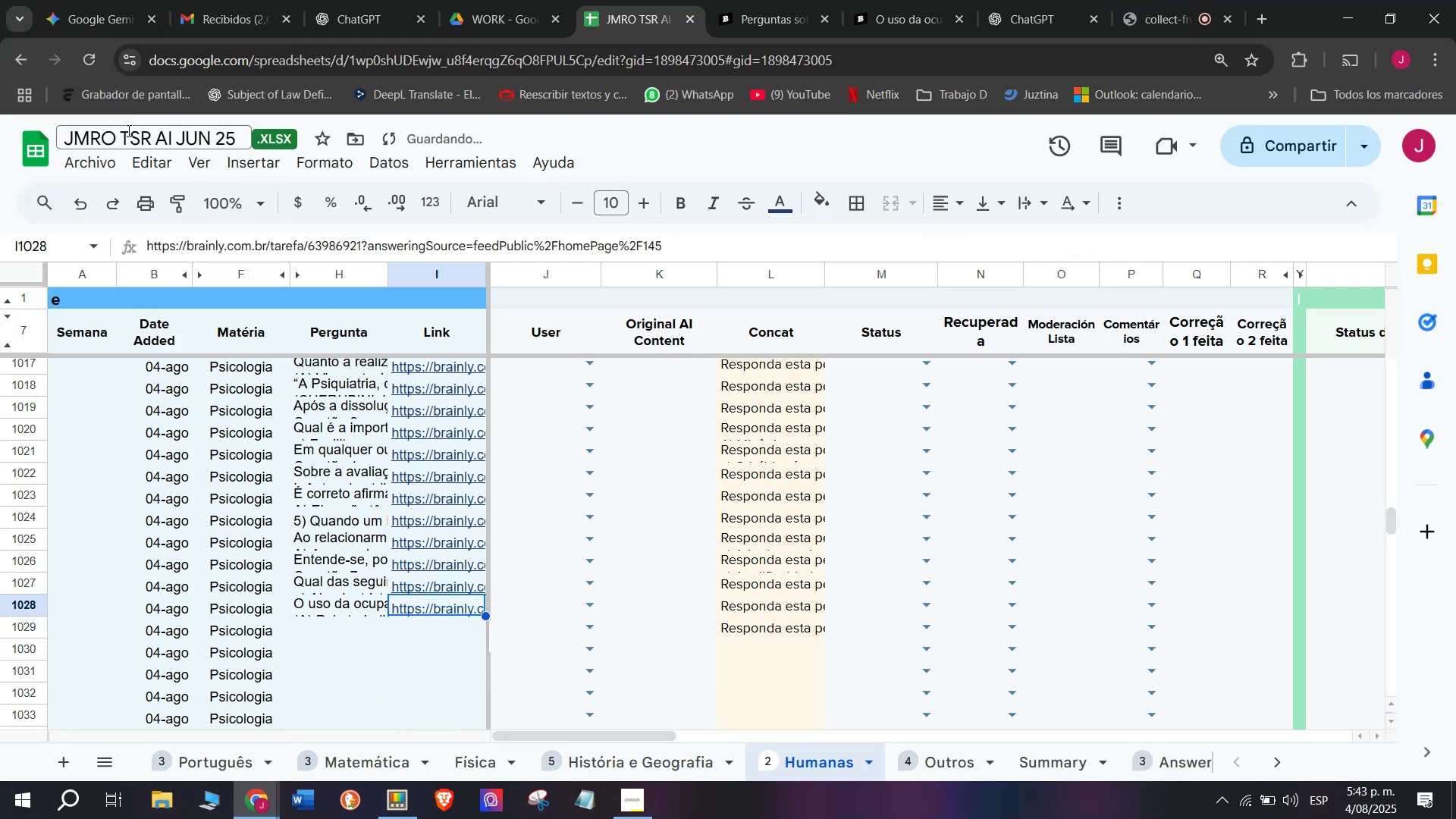 
key(Enter)
 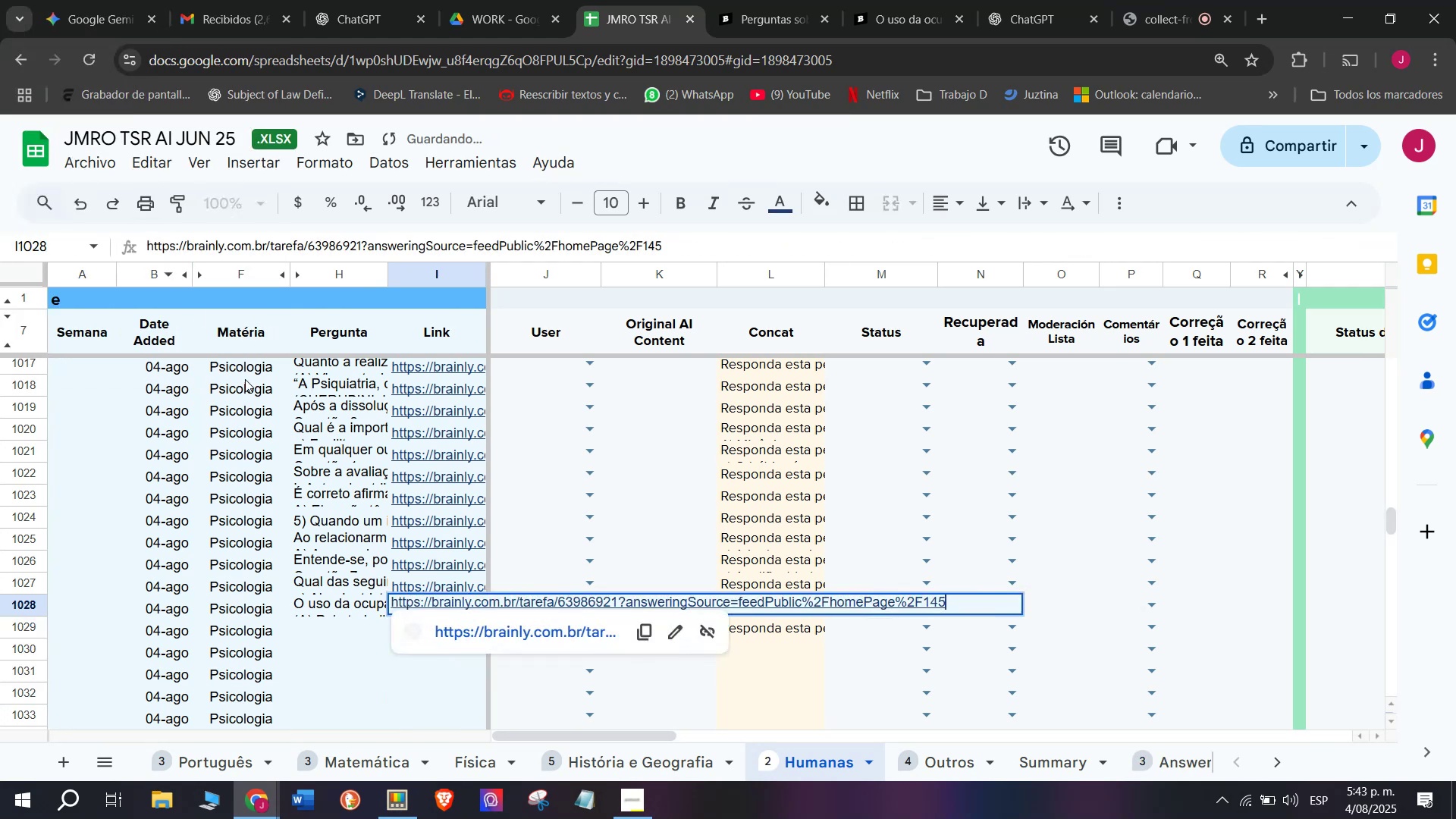 
key(Enter)
 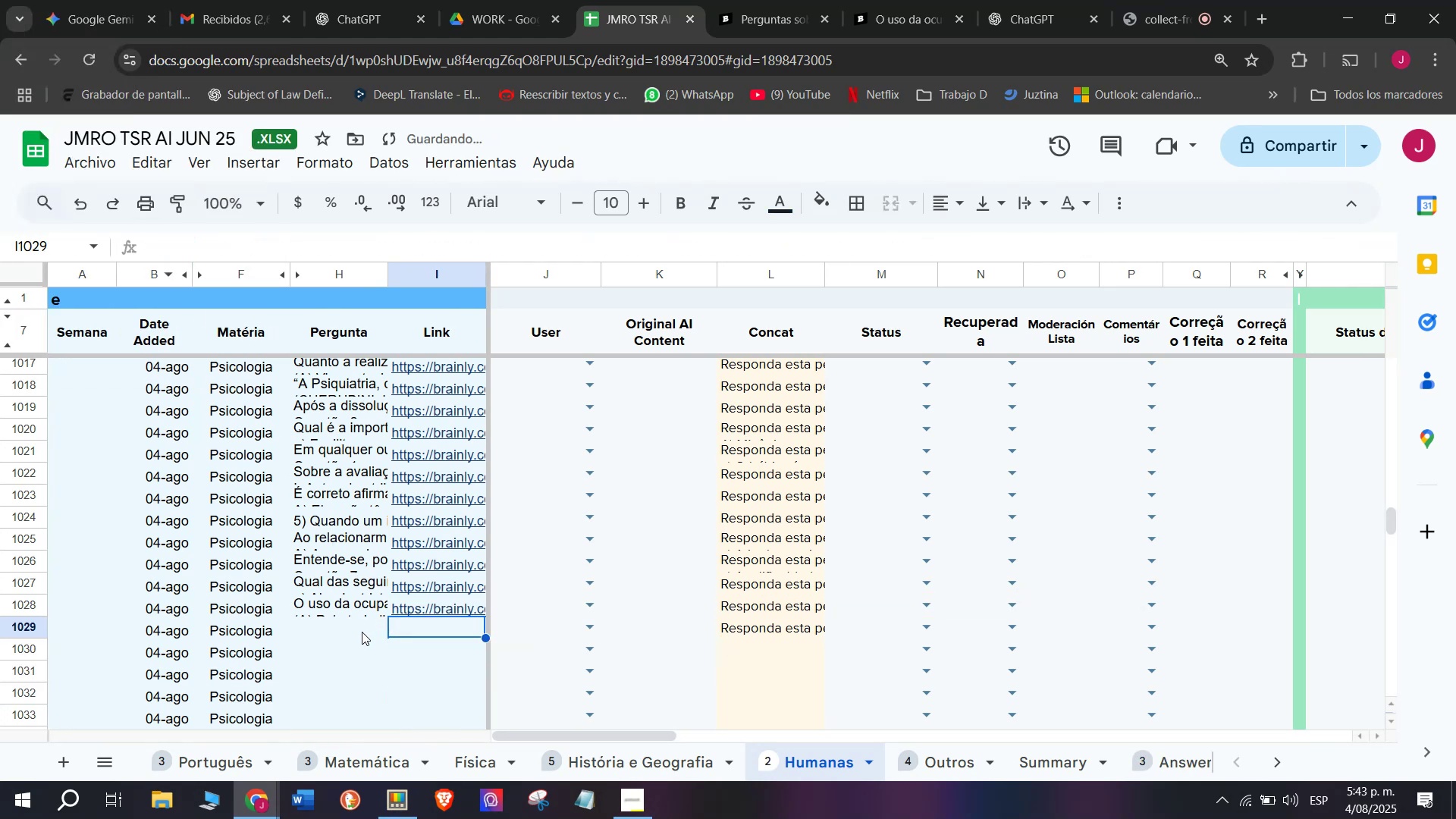 
left_click([347, 644])
 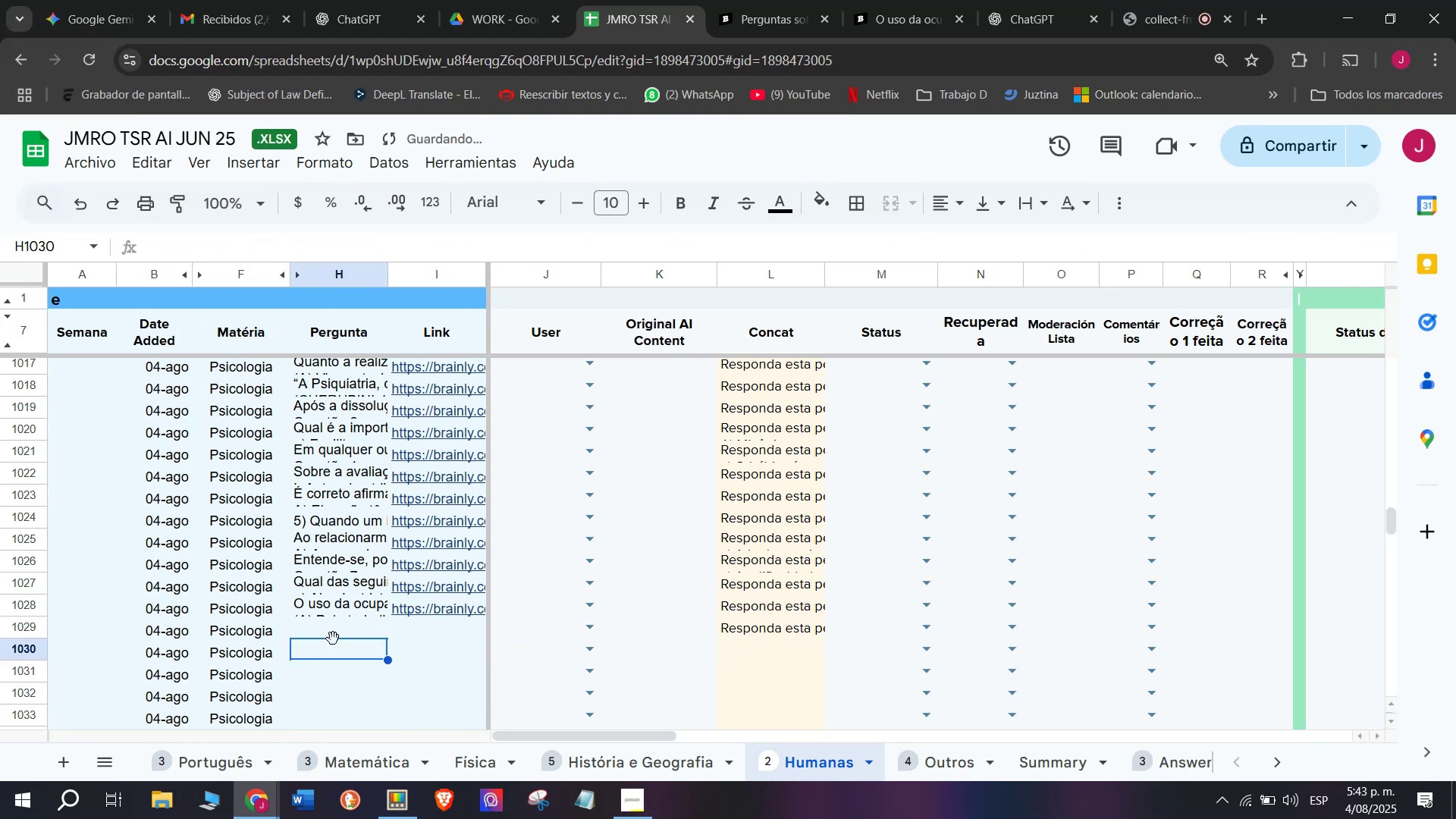 
left_click([334, 628])
 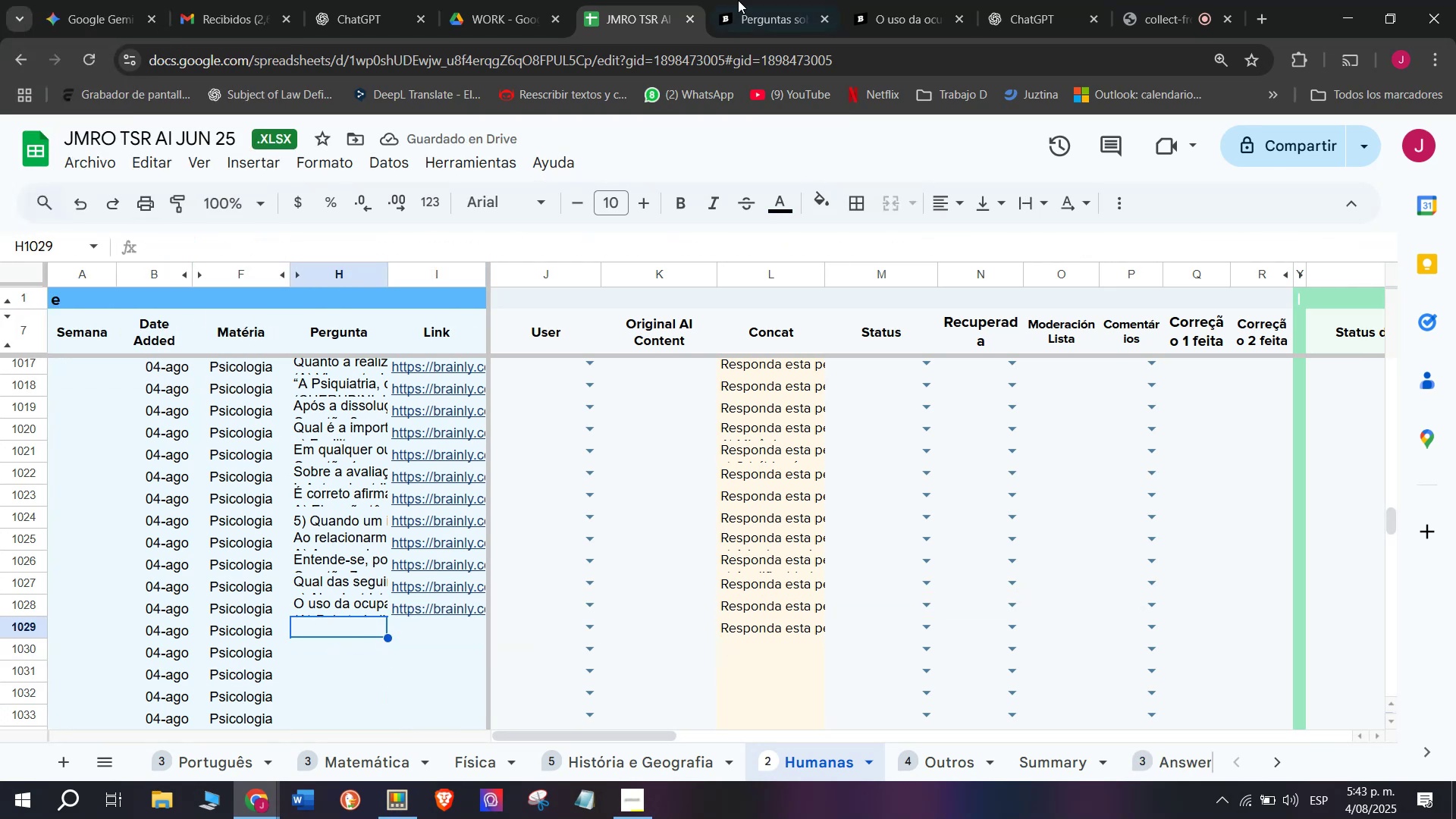 
left_click([764, 0])
 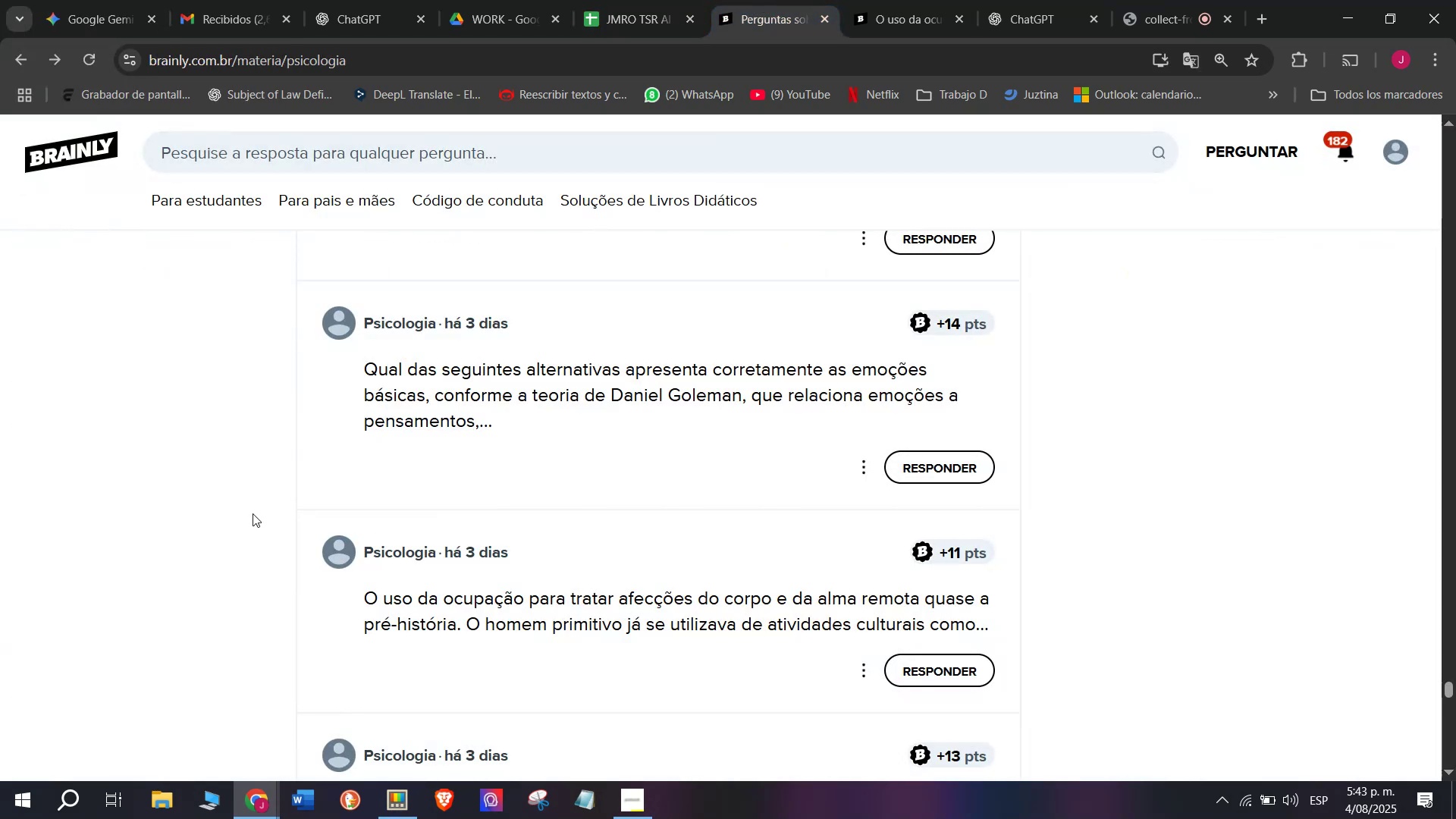 
scroll: coordinate [317, 477], scroll_direction: down, amount: 2.0
 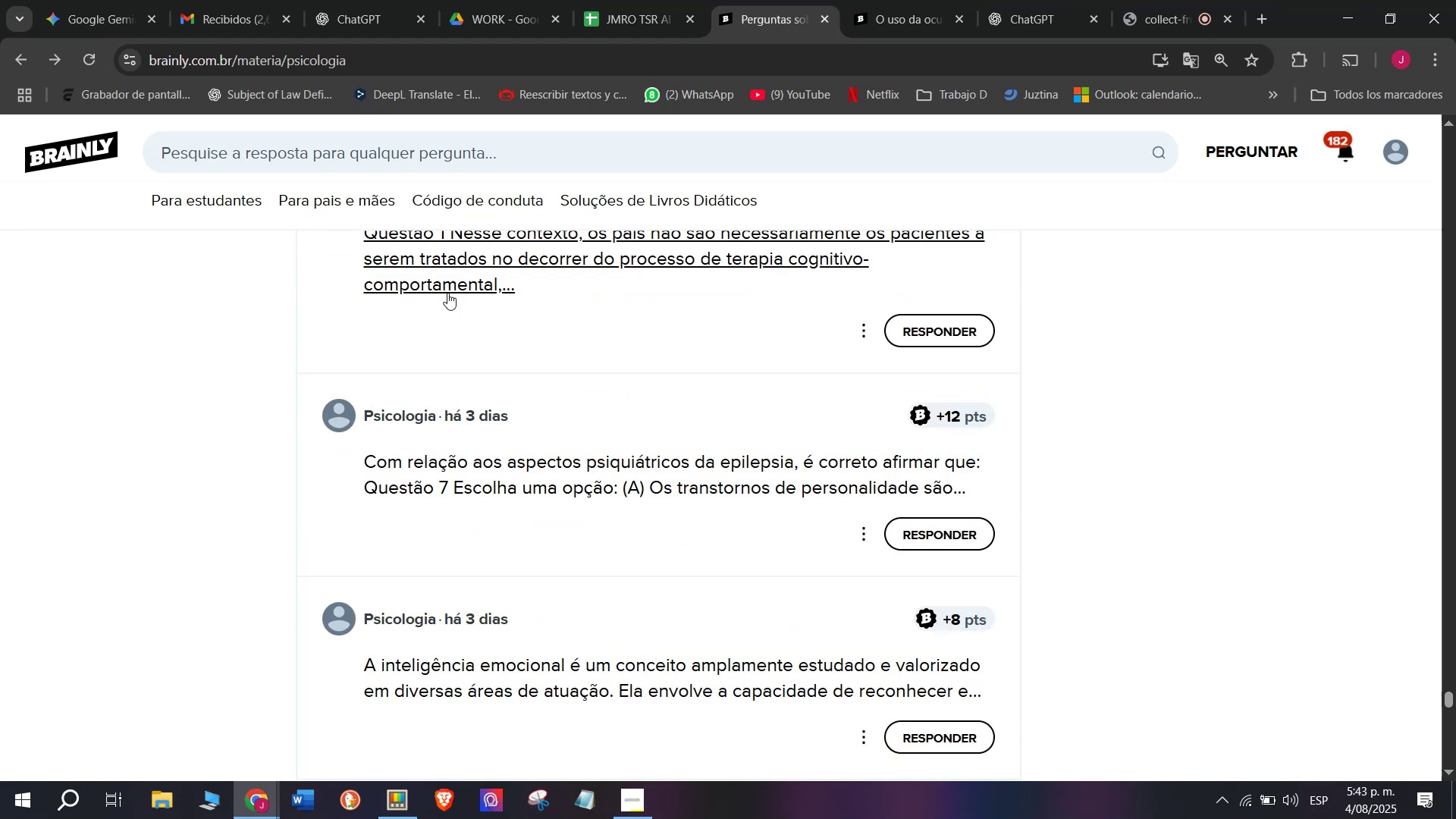 
right_click([452, 282])
 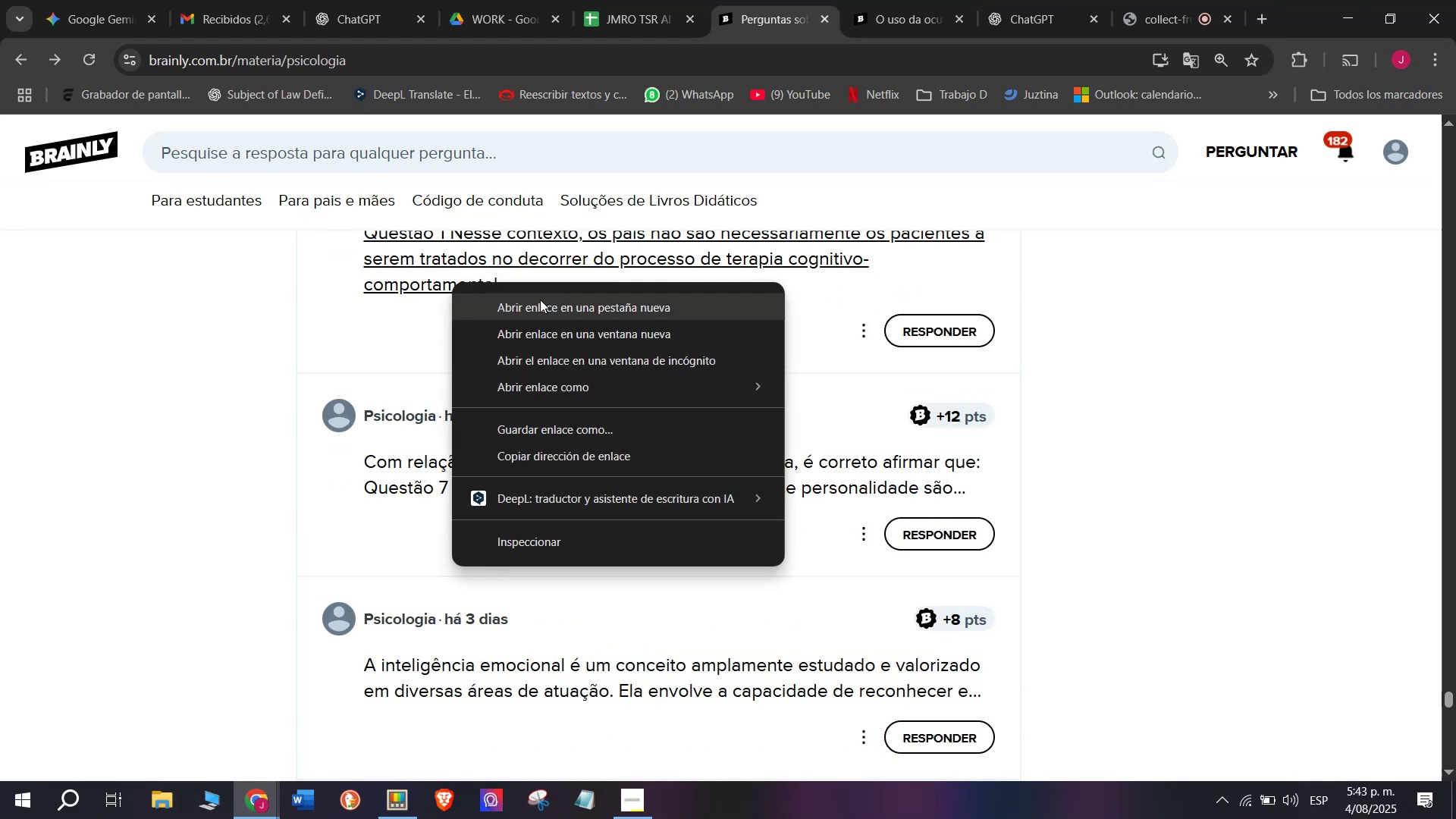 
left_click([540, 300])
 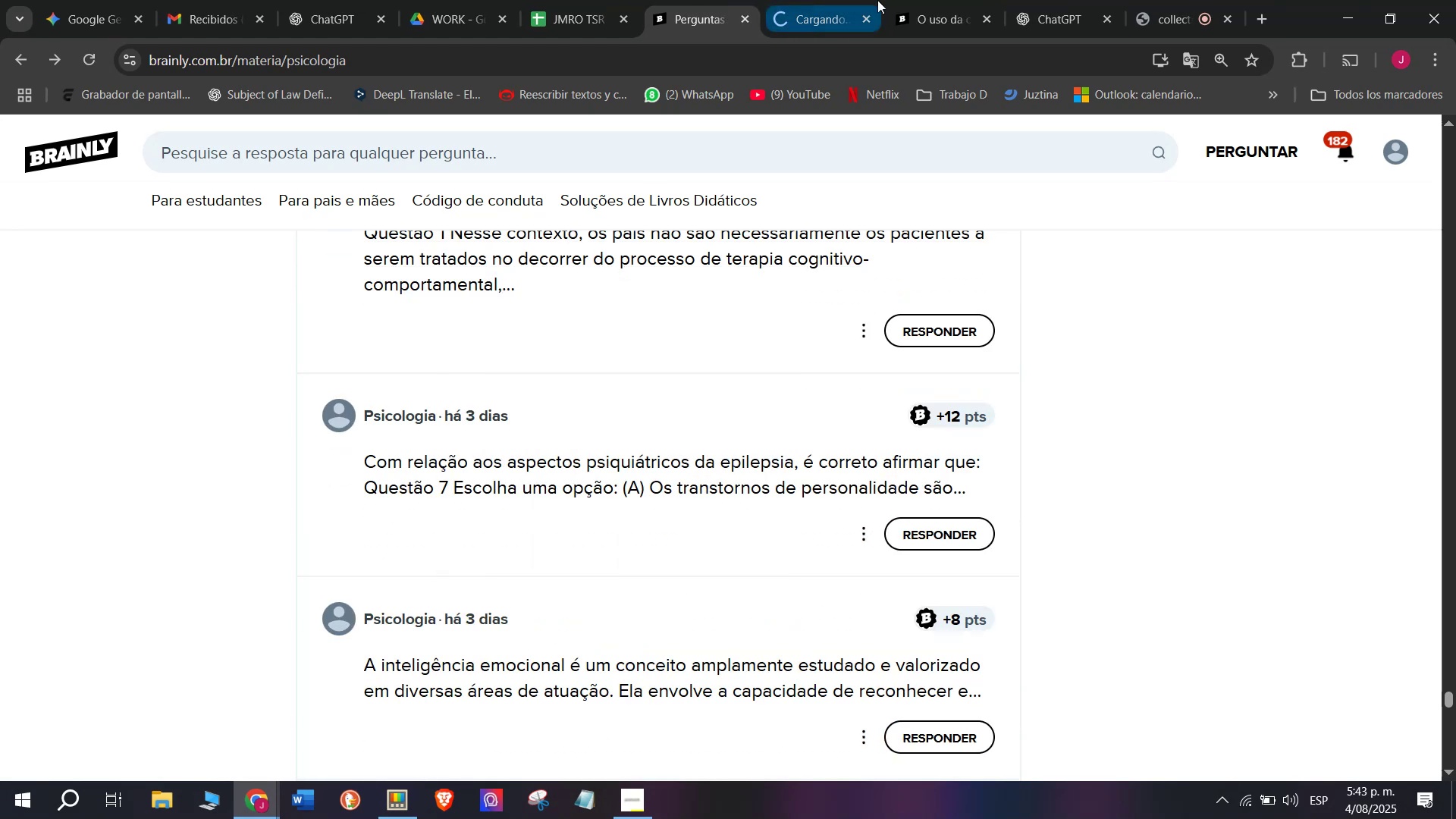 
left_click([938, 0])
 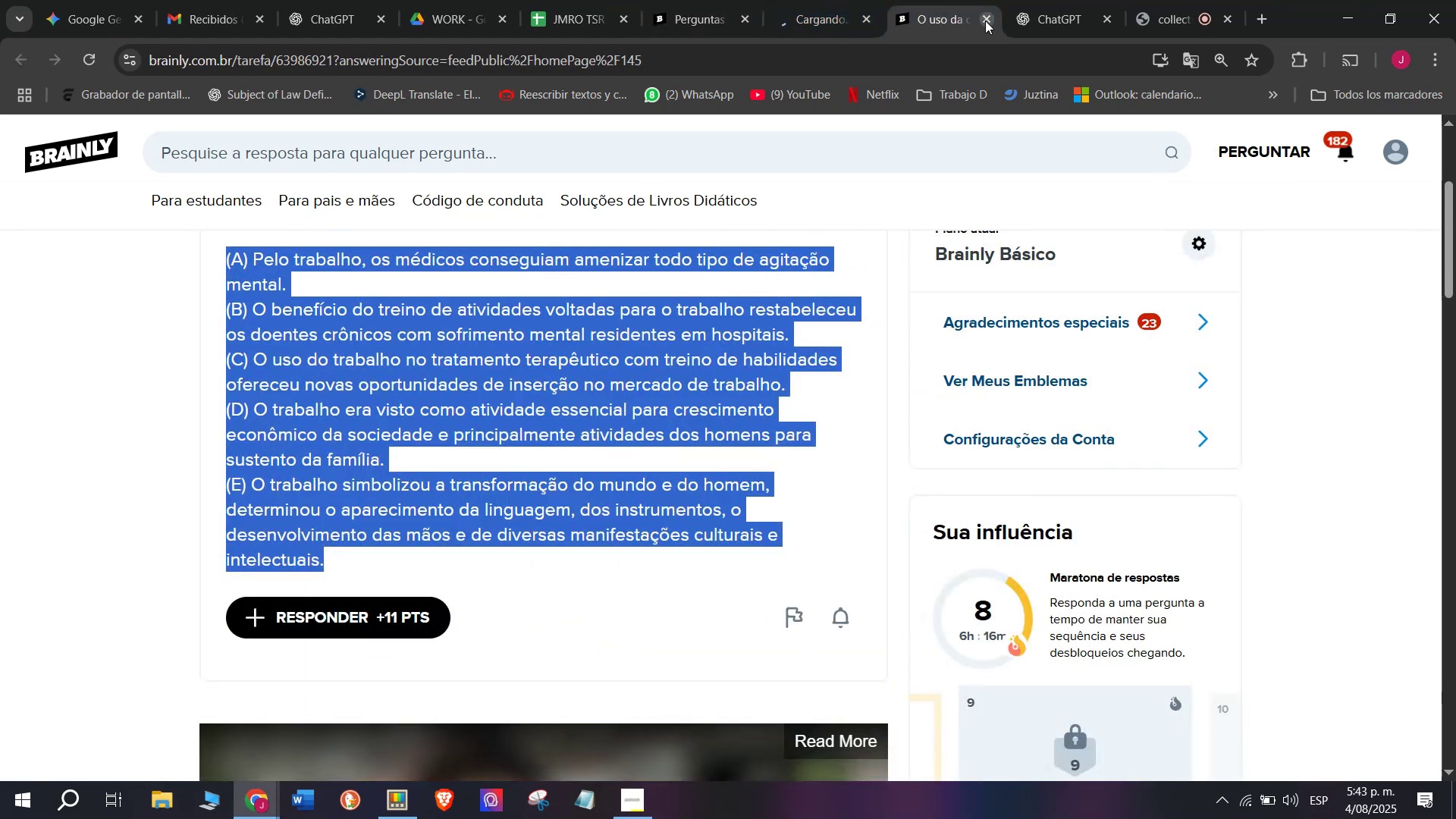 
left_click([985, 20])
 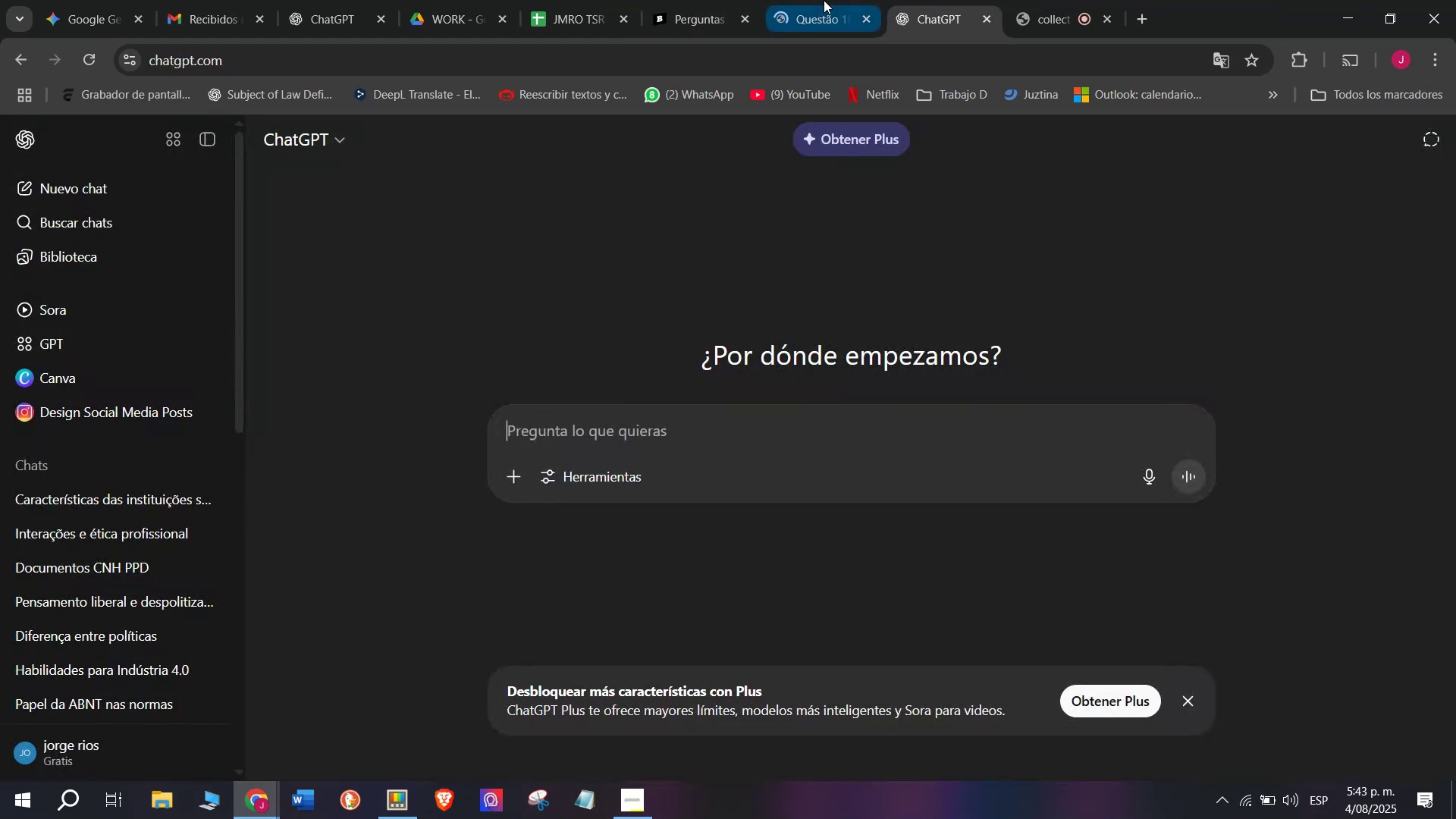 
left_click([824, 0])
 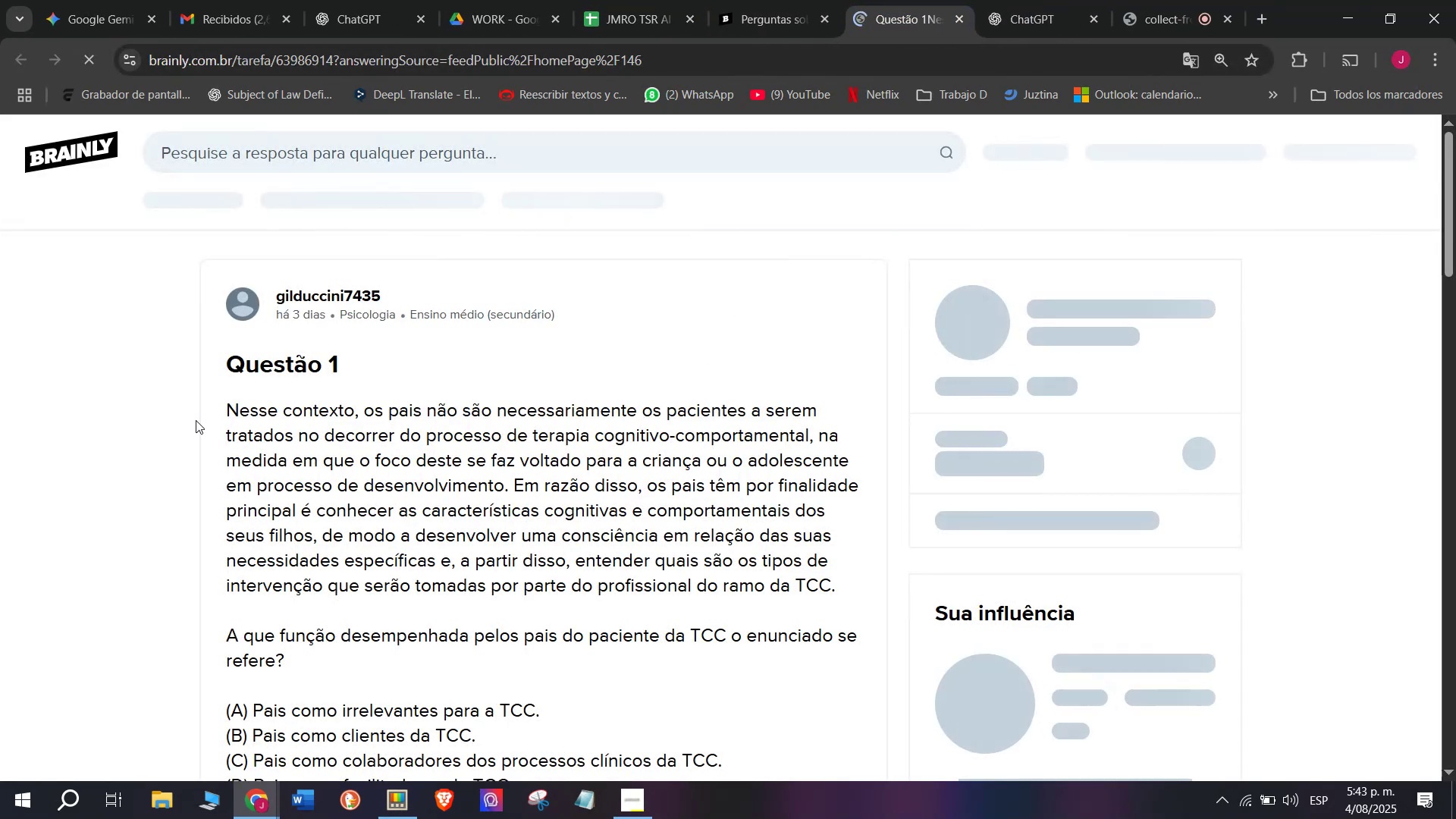 
left_click_drag(start_coordinate=[220, 351], to_coordinate=[519, 537])
 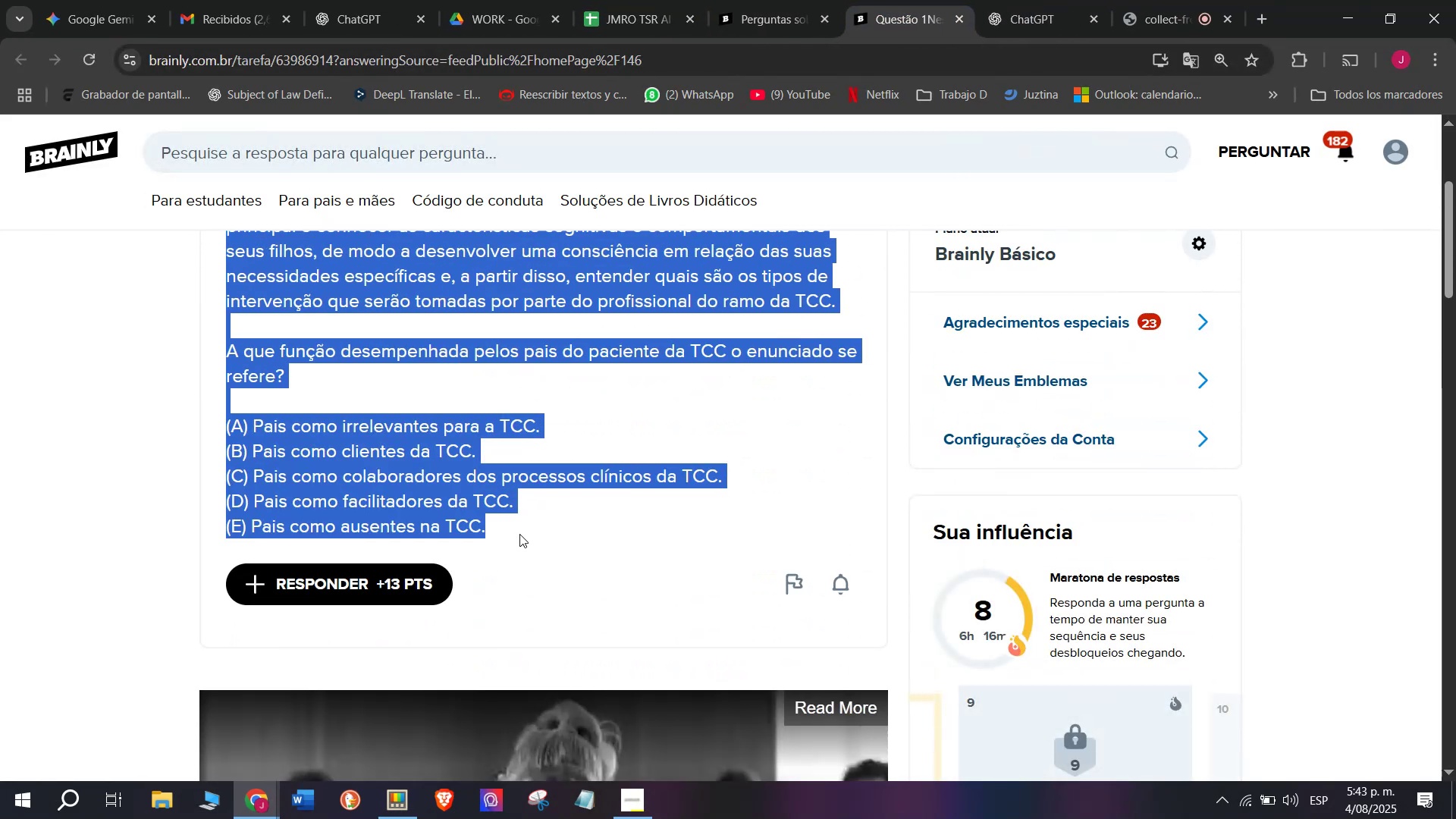 
scroll: coordinate [402, 455], scroll_direction: down, amount: 2.0
 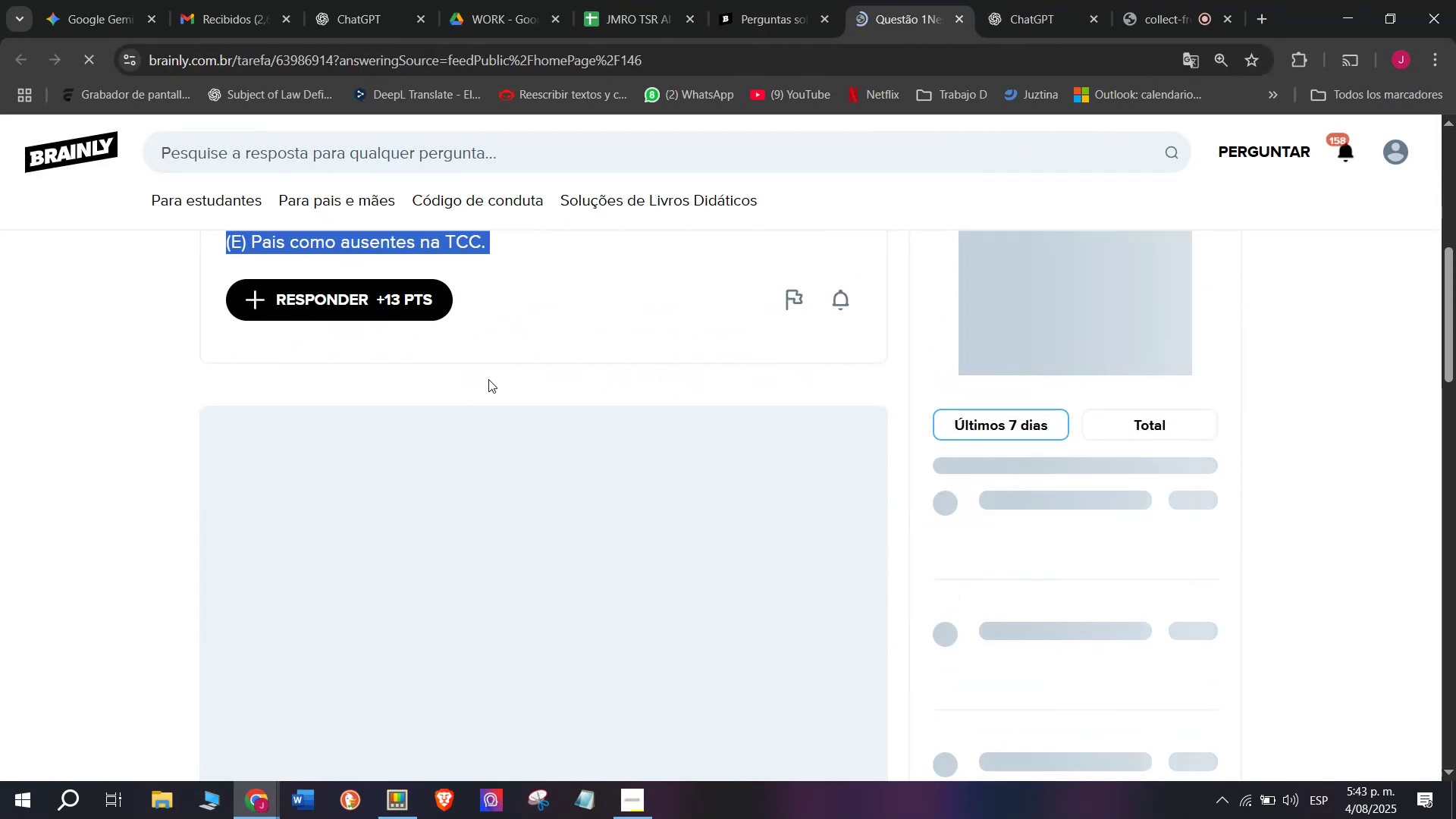 
scroll: coordinate [519, 367], scroll_direction: up, amount: 1.0
 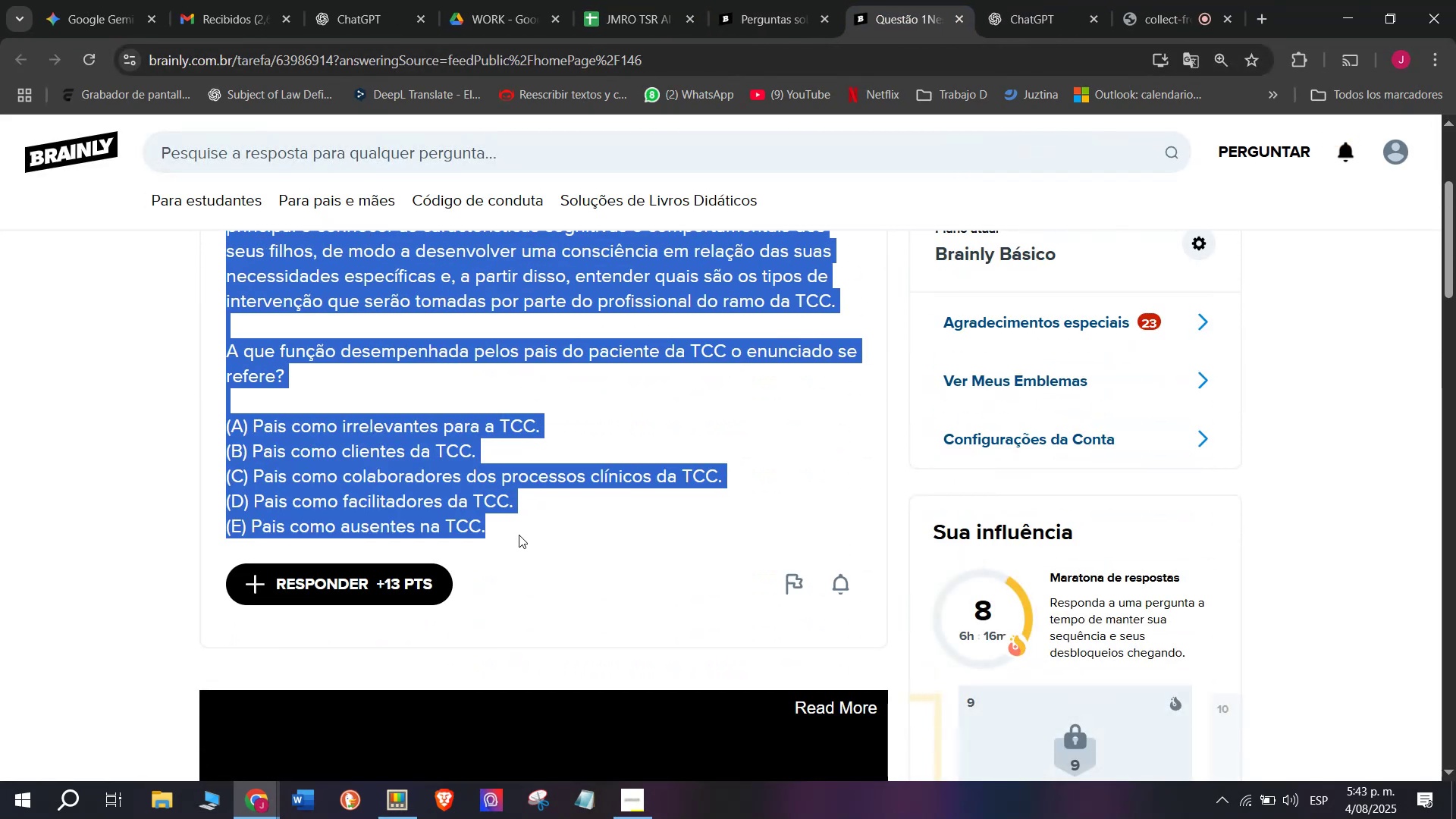 
key(Control+C)
 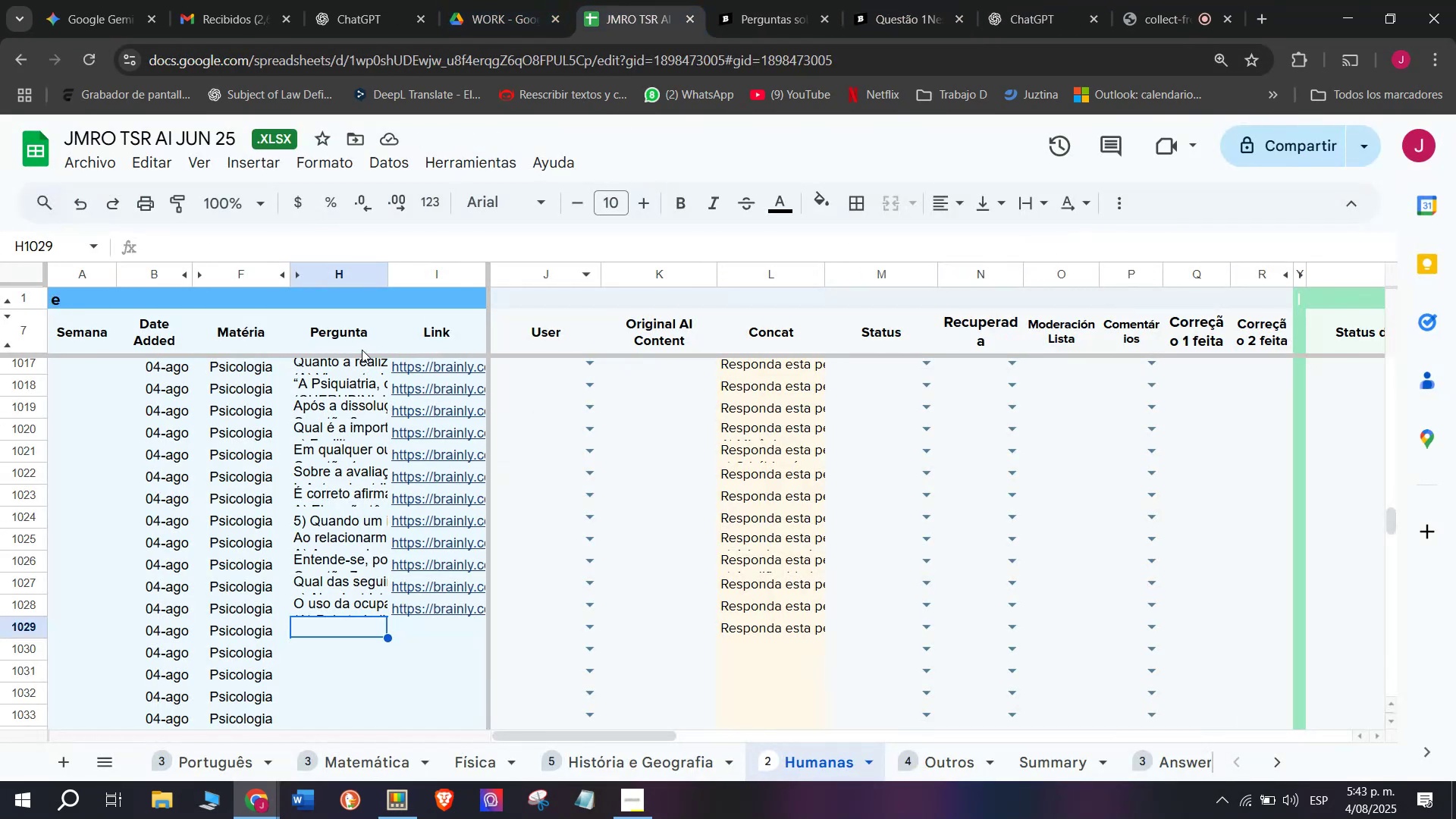 
left_click([362, 253])
 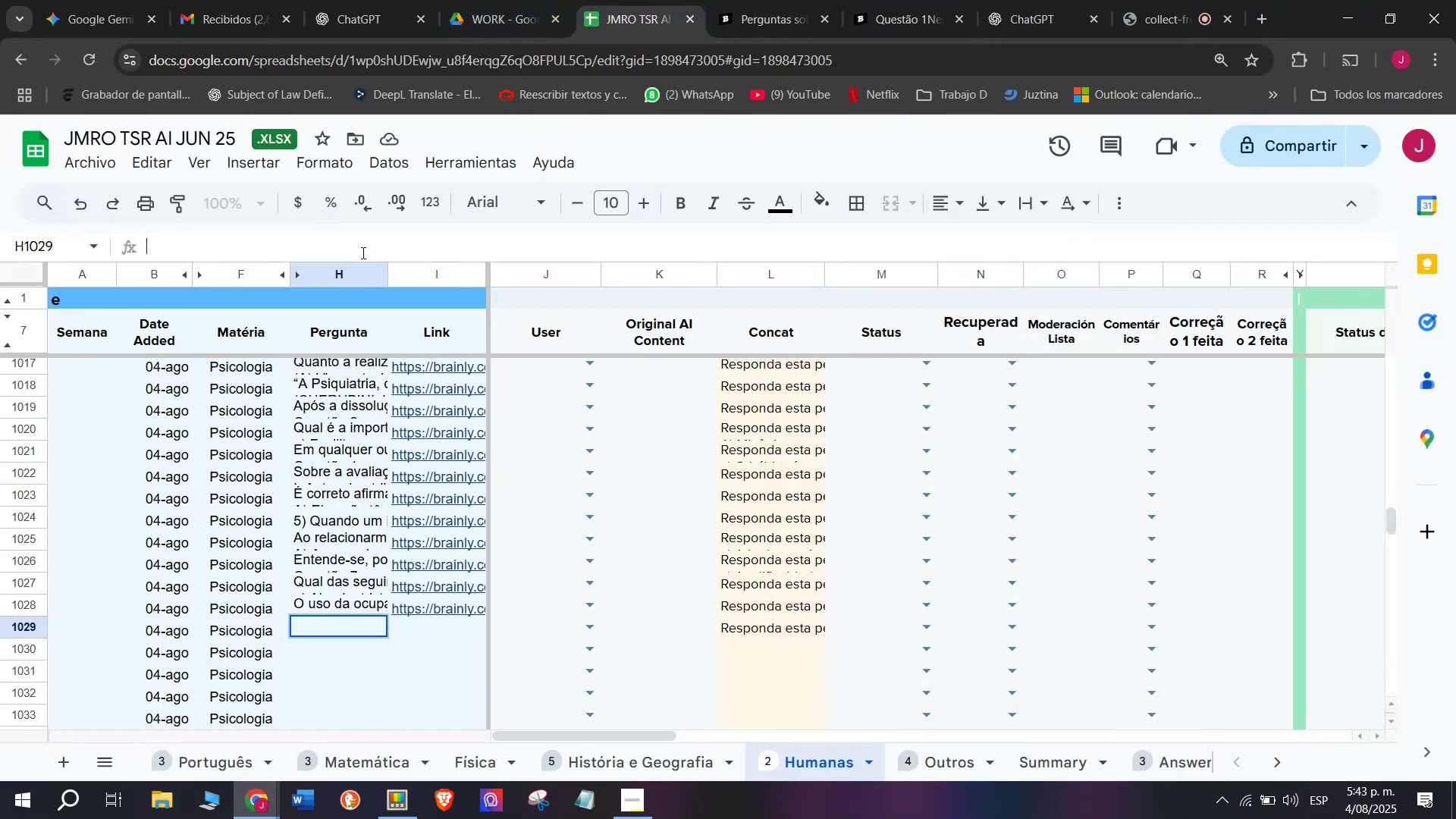 
key(Control+V)
 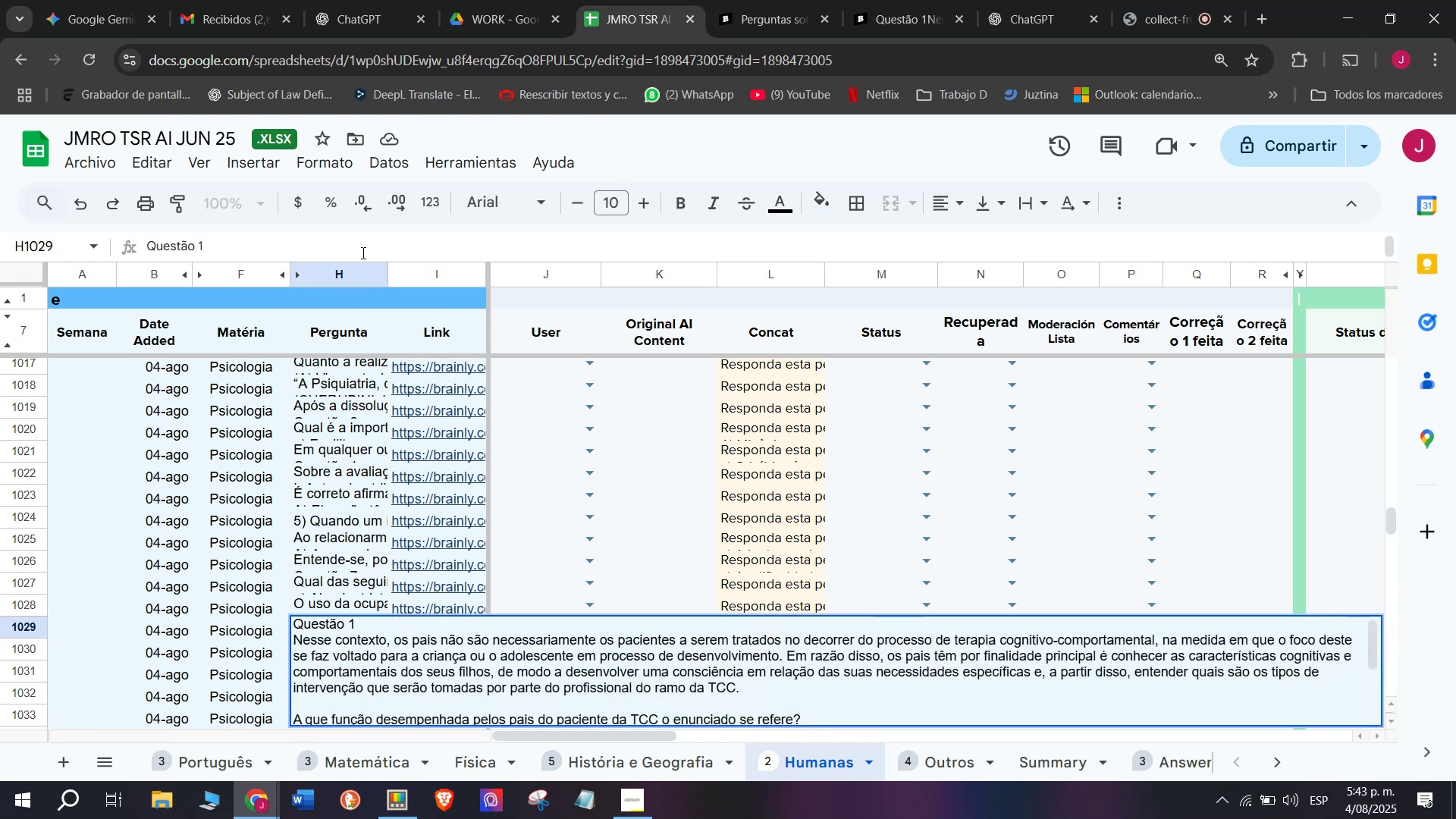 
key(Enter)
 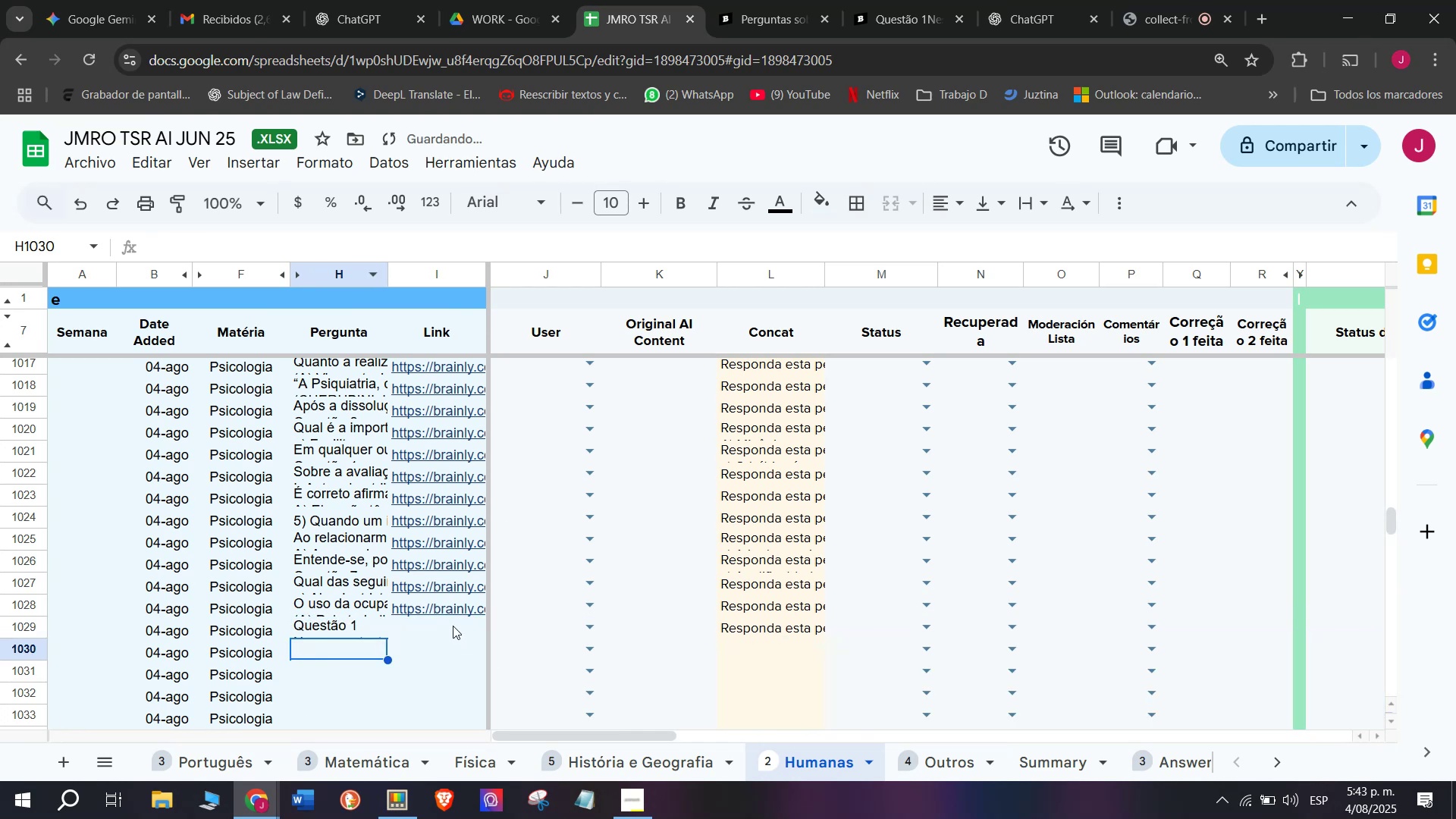 
double_click([453, 626])
 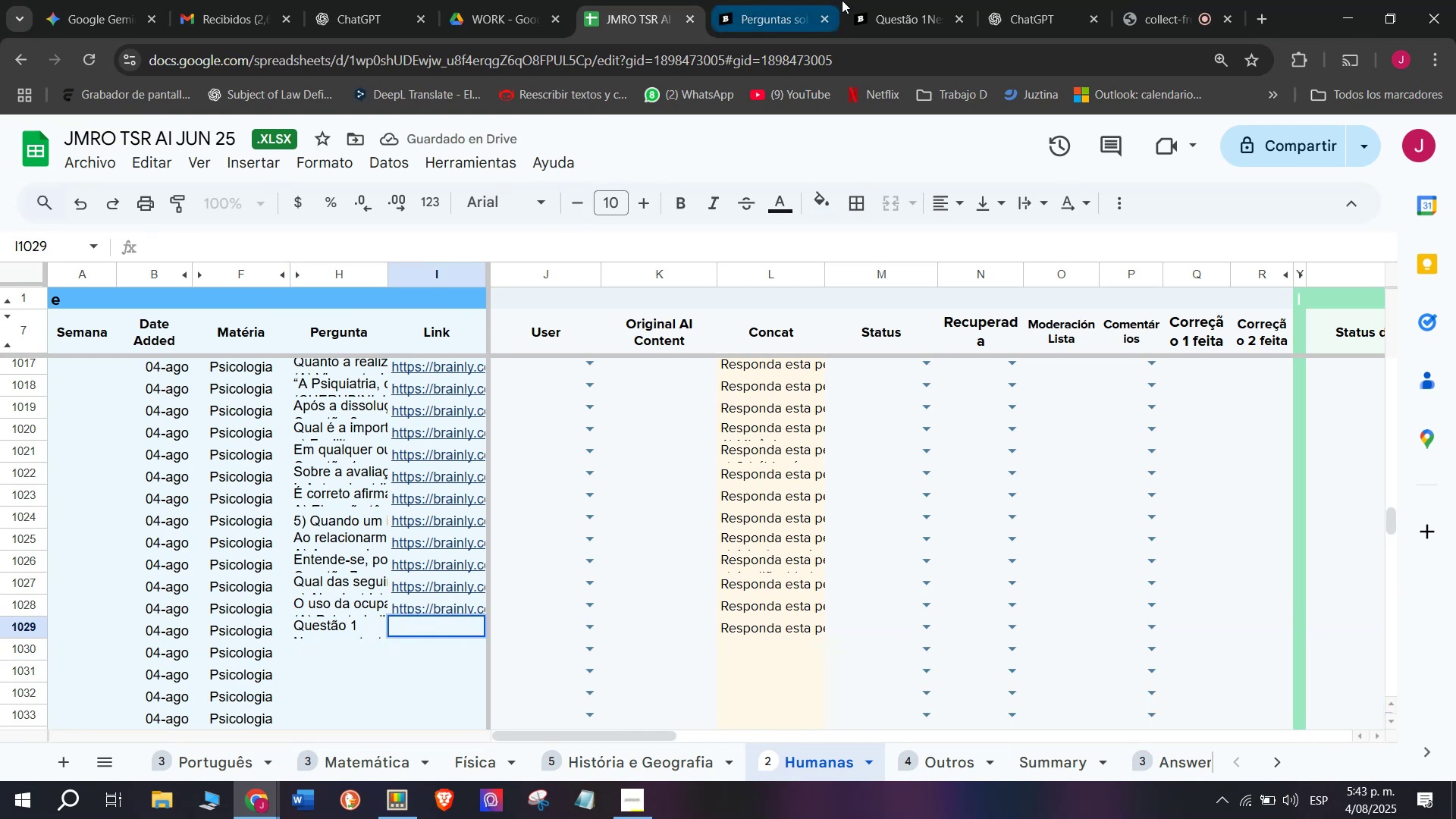 
left_click([883, 0])
 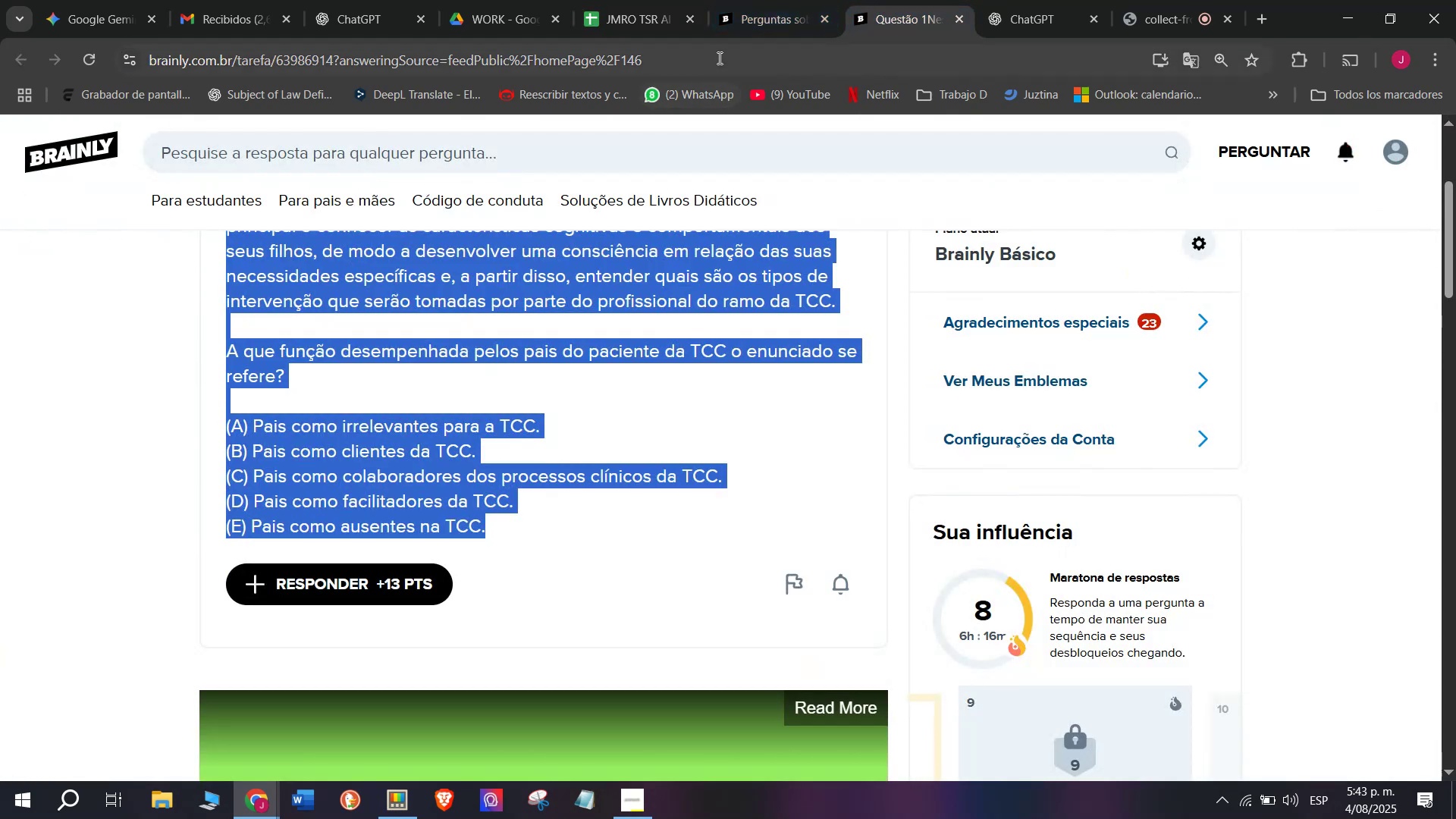 
double_click([718, 57])
 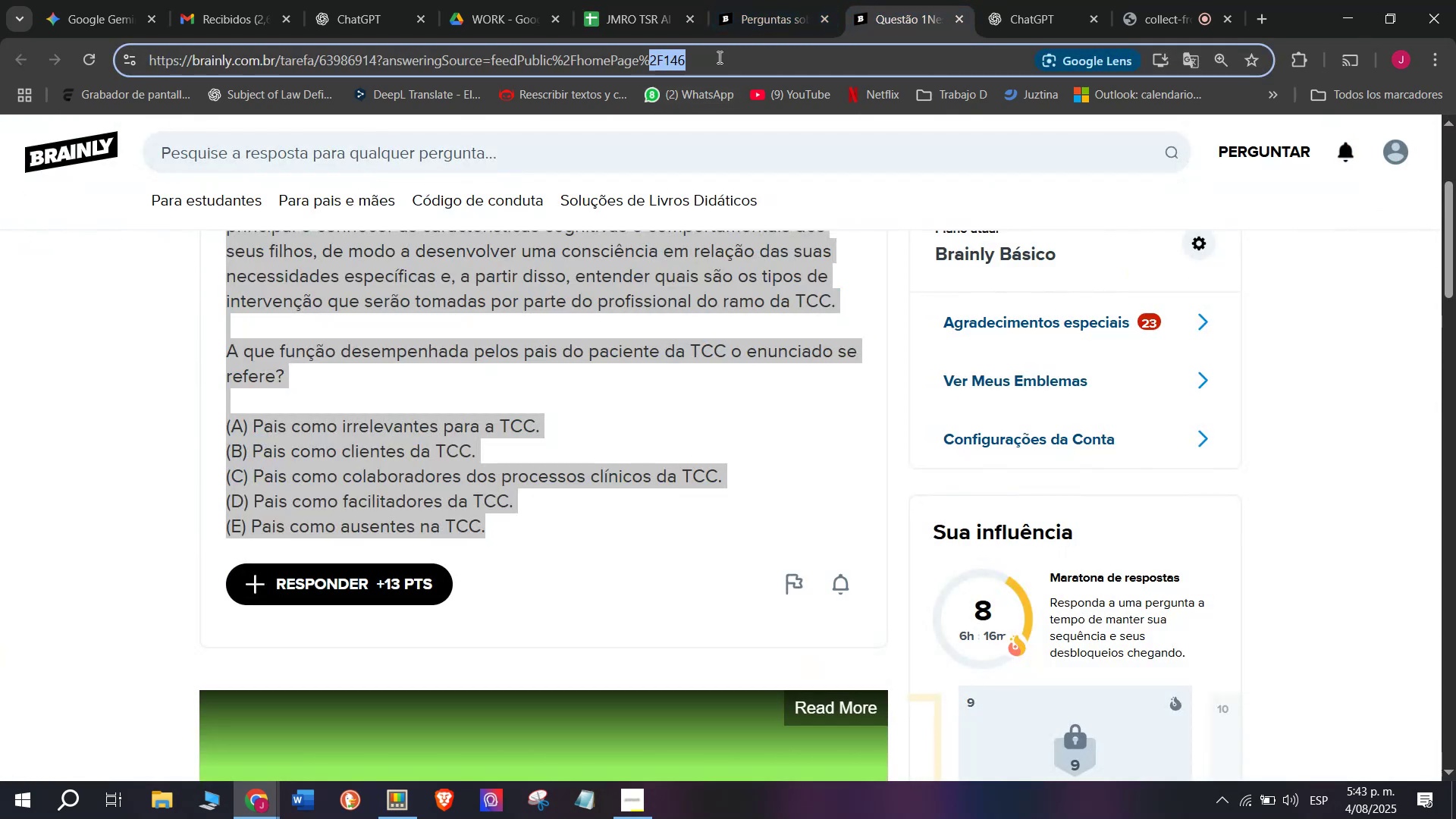 
triple_click([718, 57])
 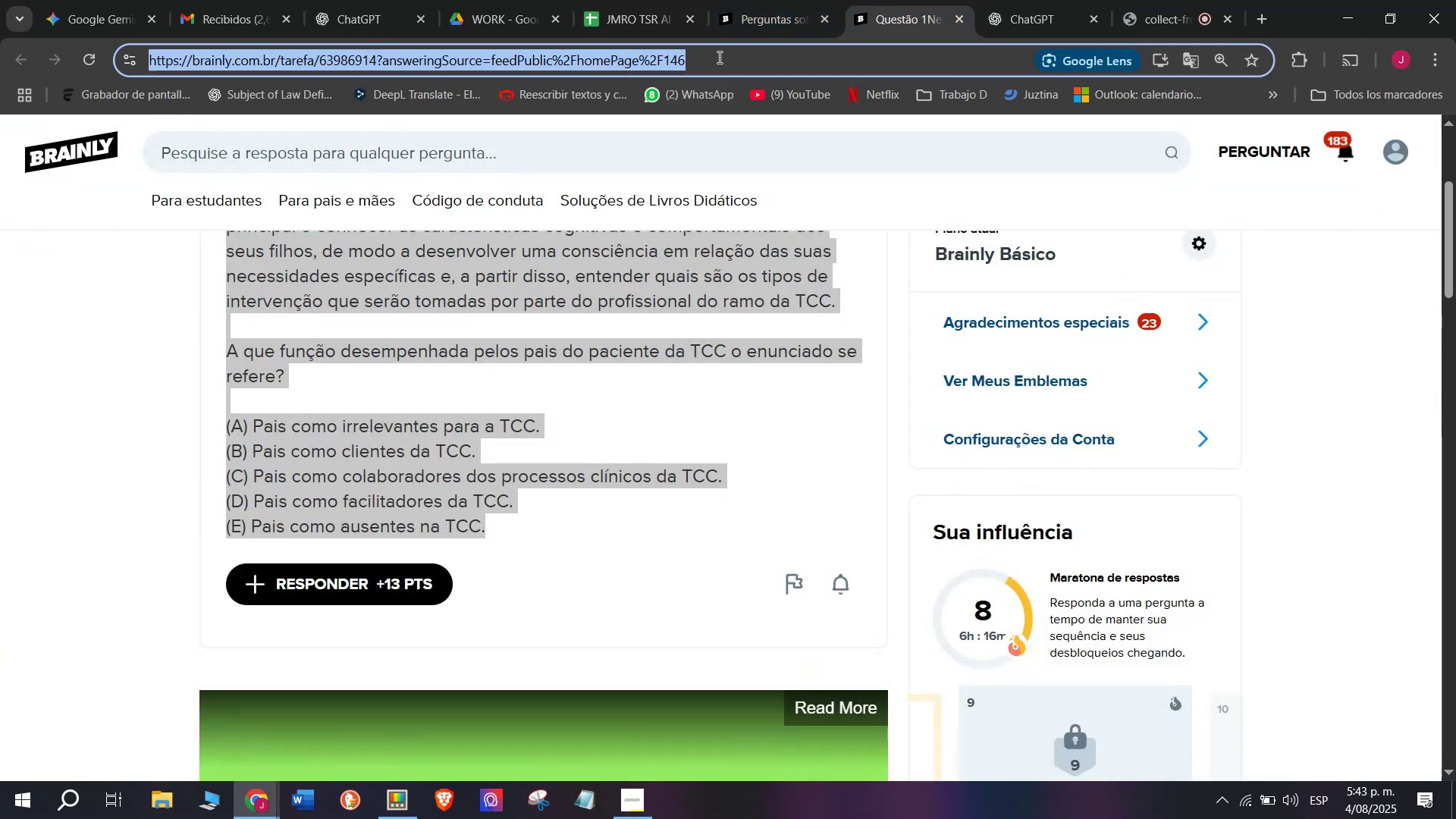 
key(Control+C)
 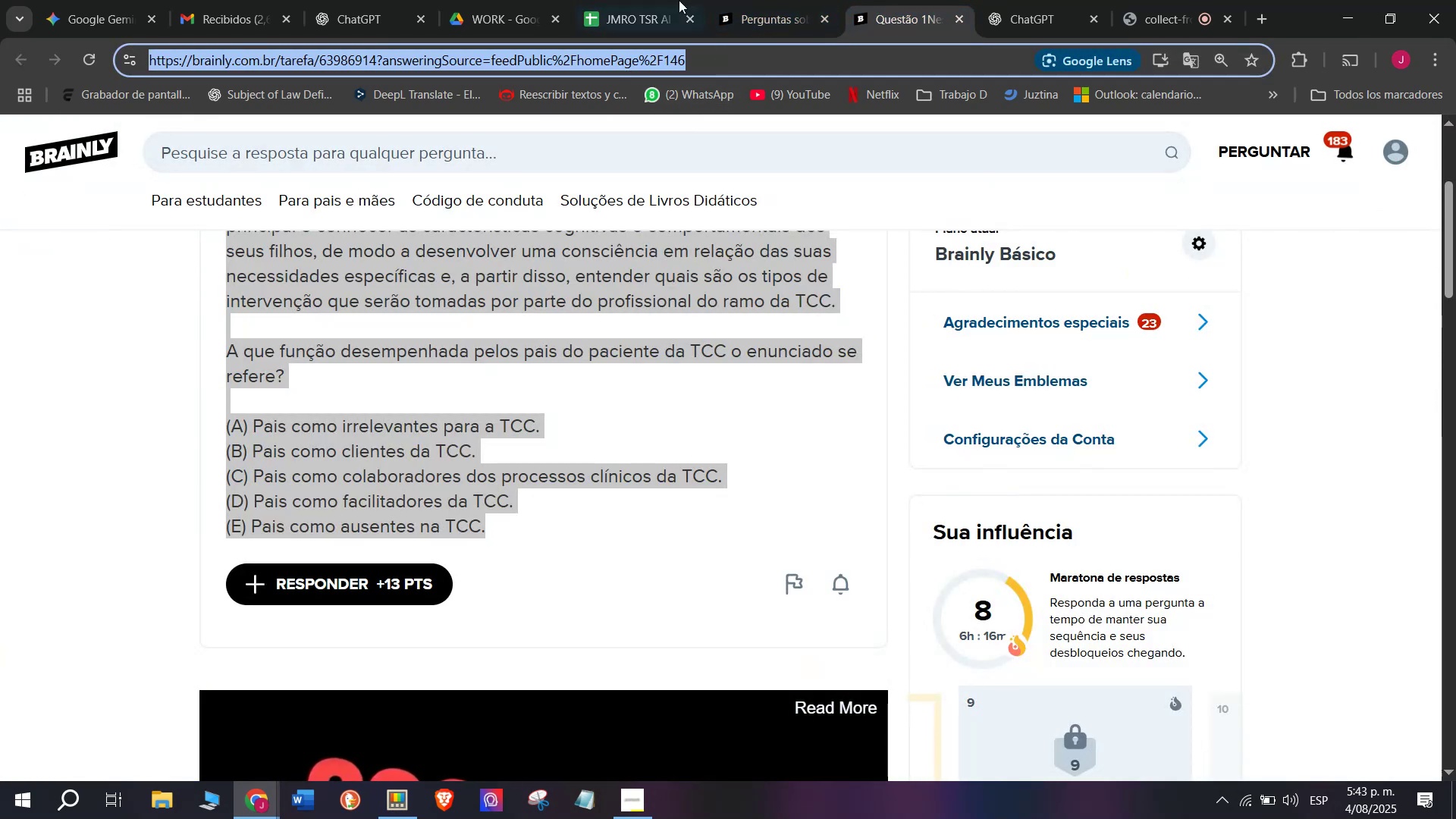 
left_click([665, 0])
 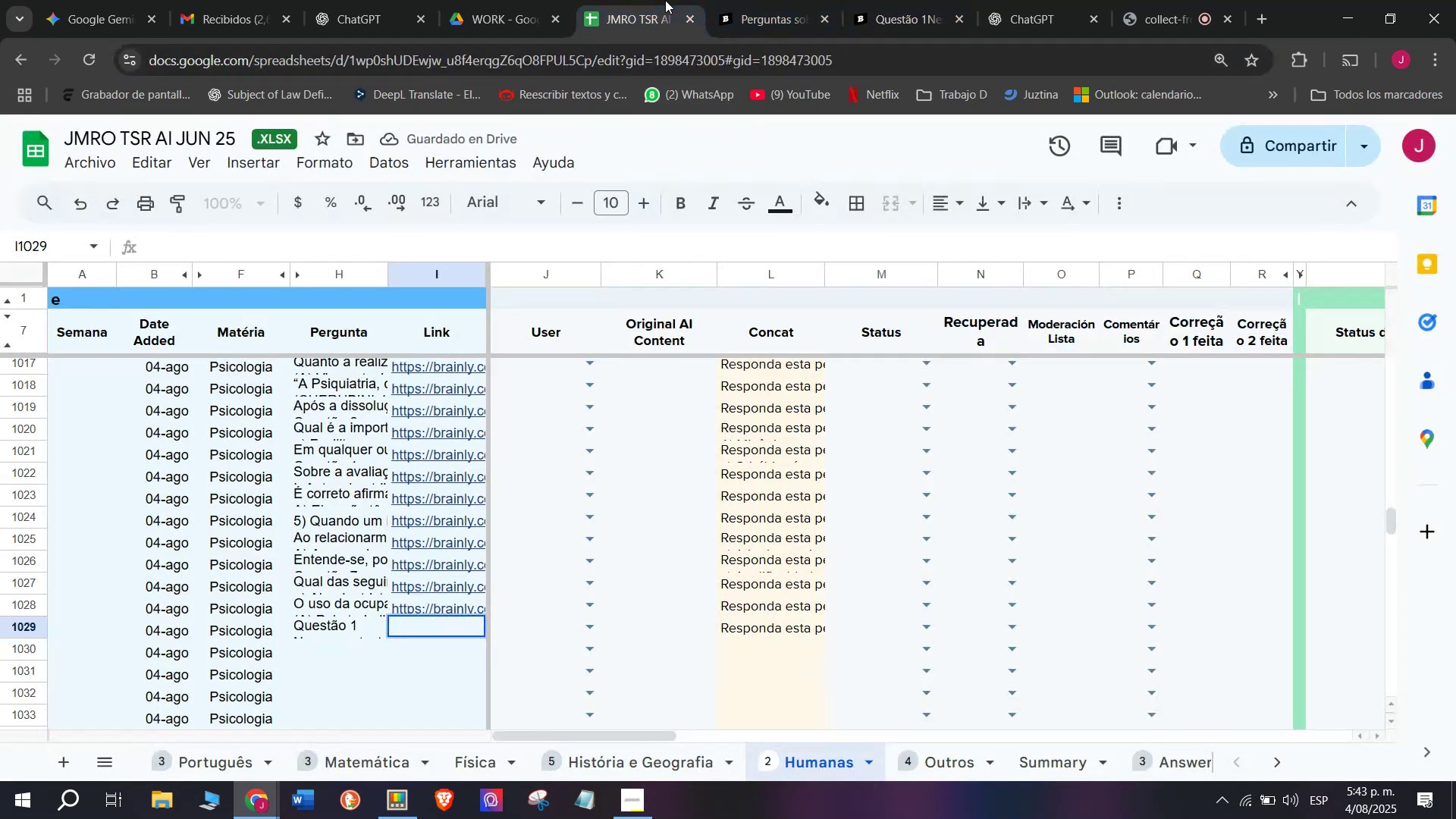 
key(Control+V)
 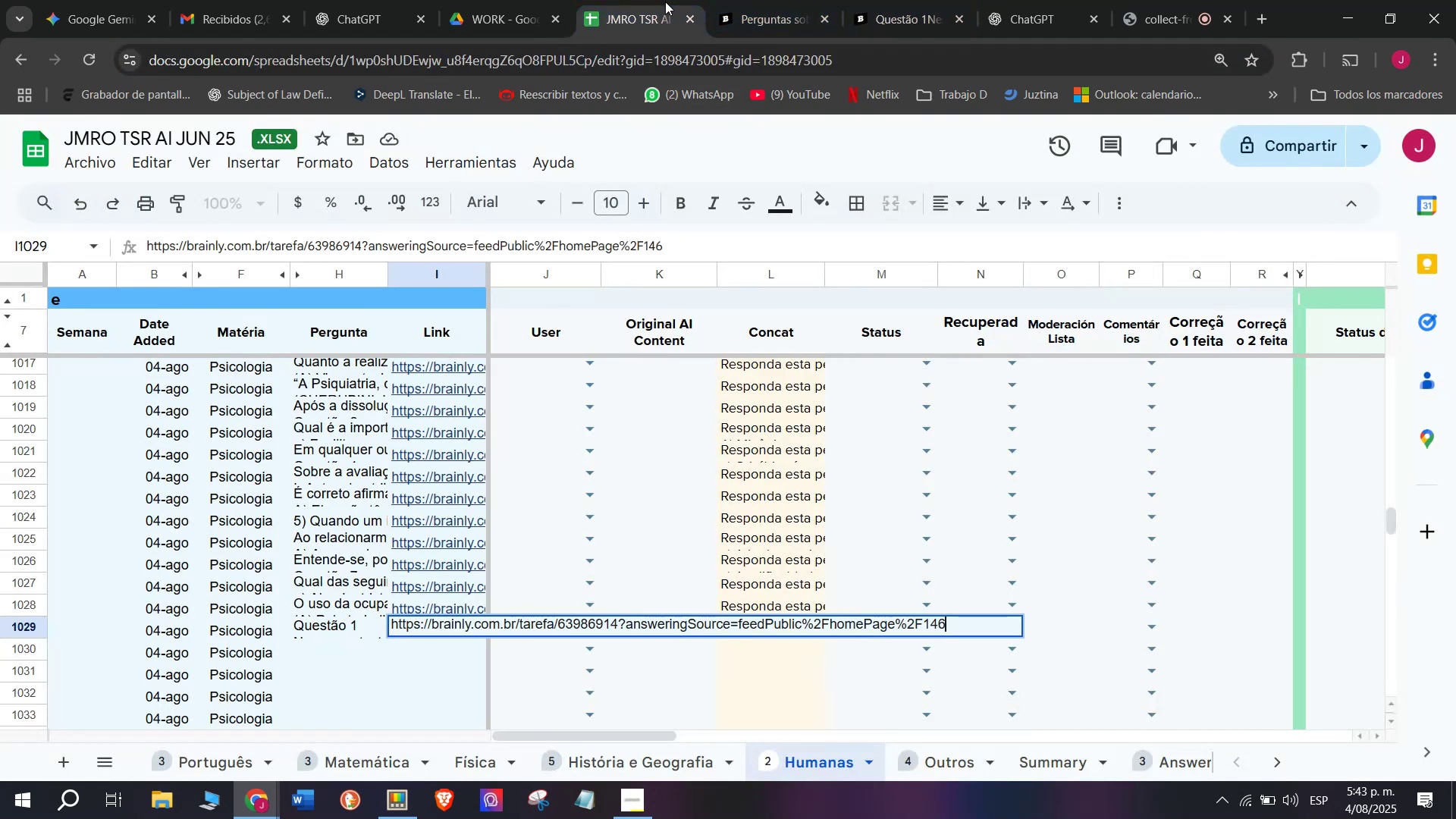 
key(Enter)
 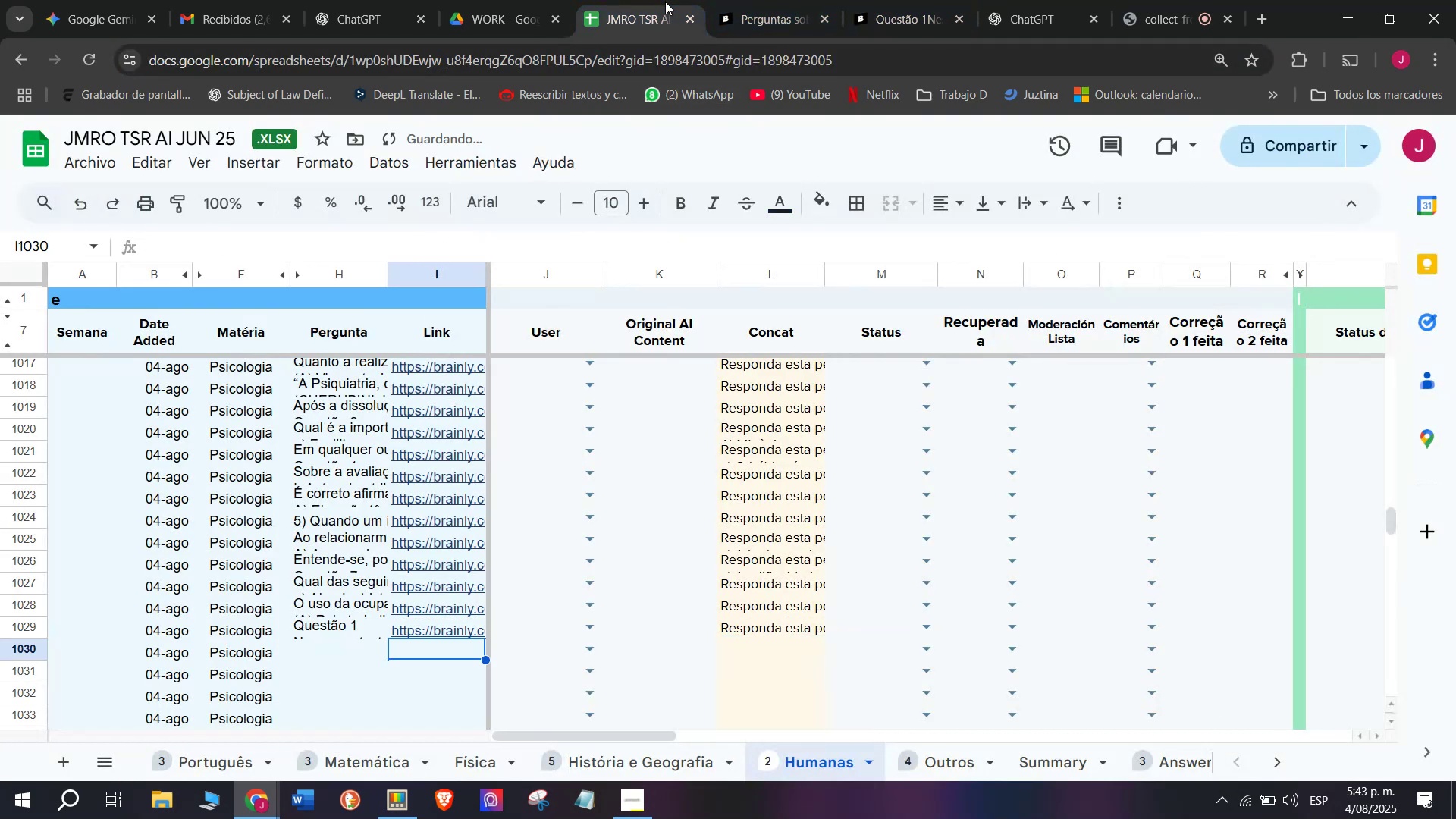 
key(Enter)
 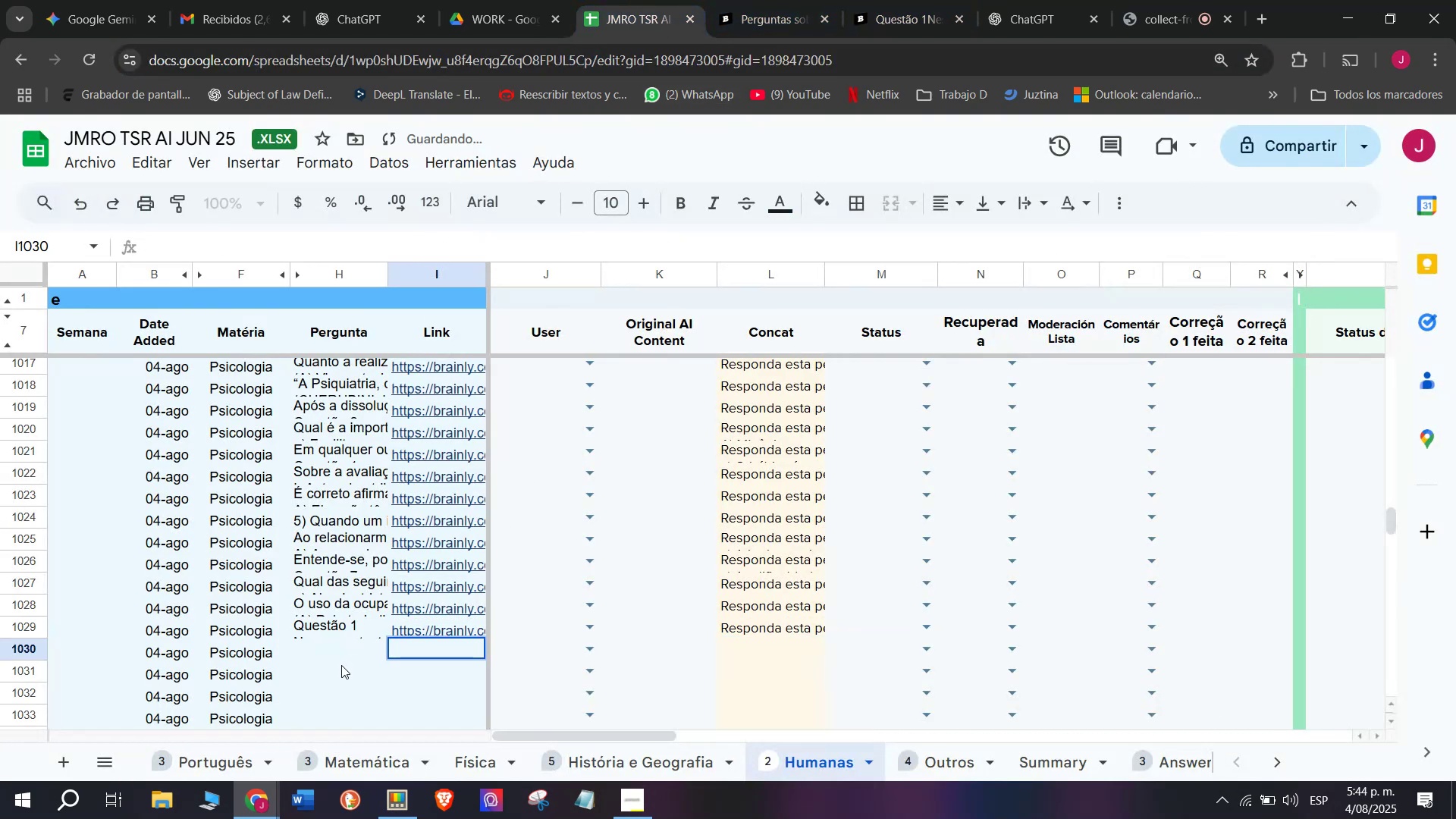 
left_click([334, 651])
 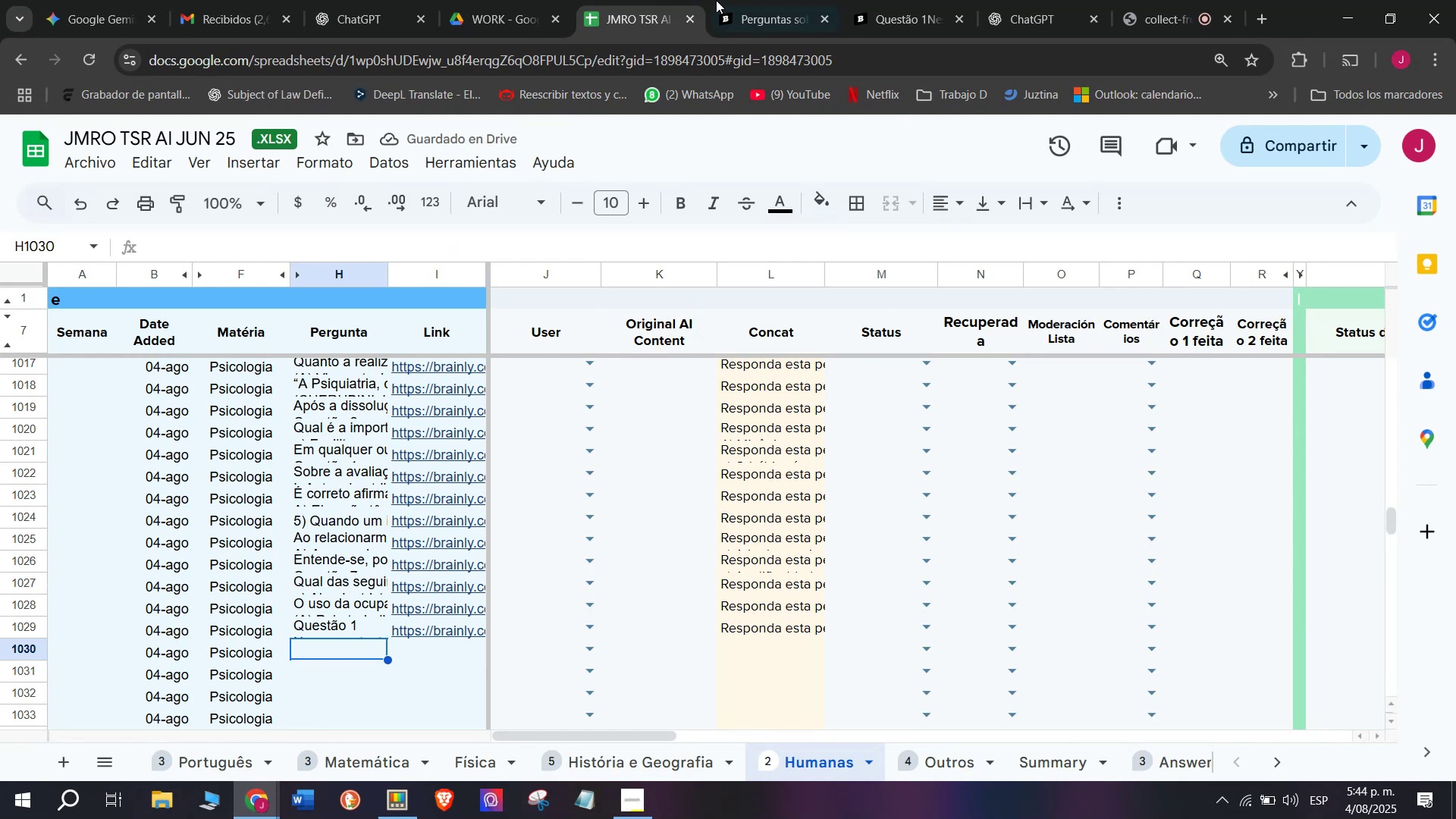 
left_click([779, 0])
 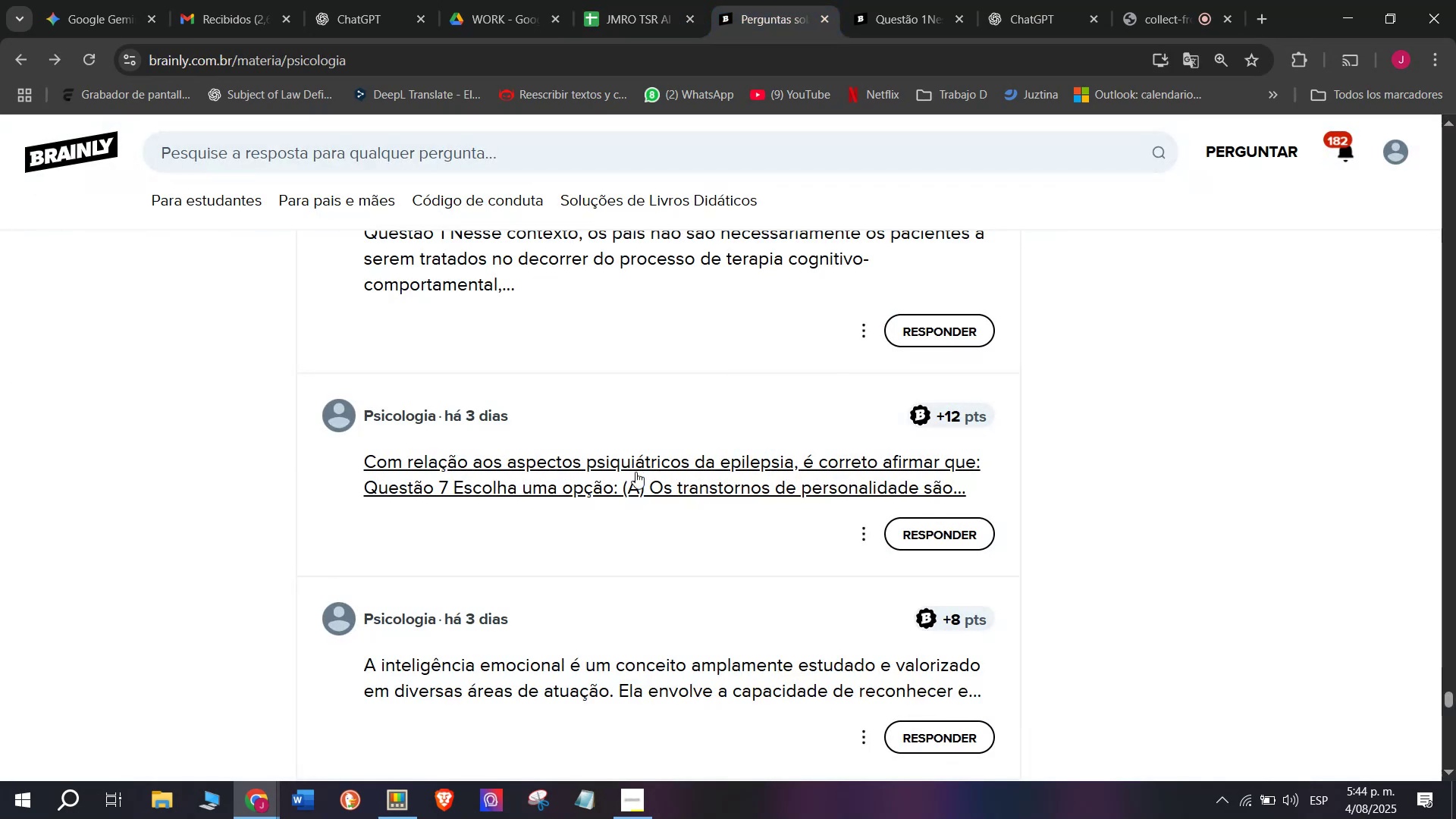 
right_click([640, 467])
 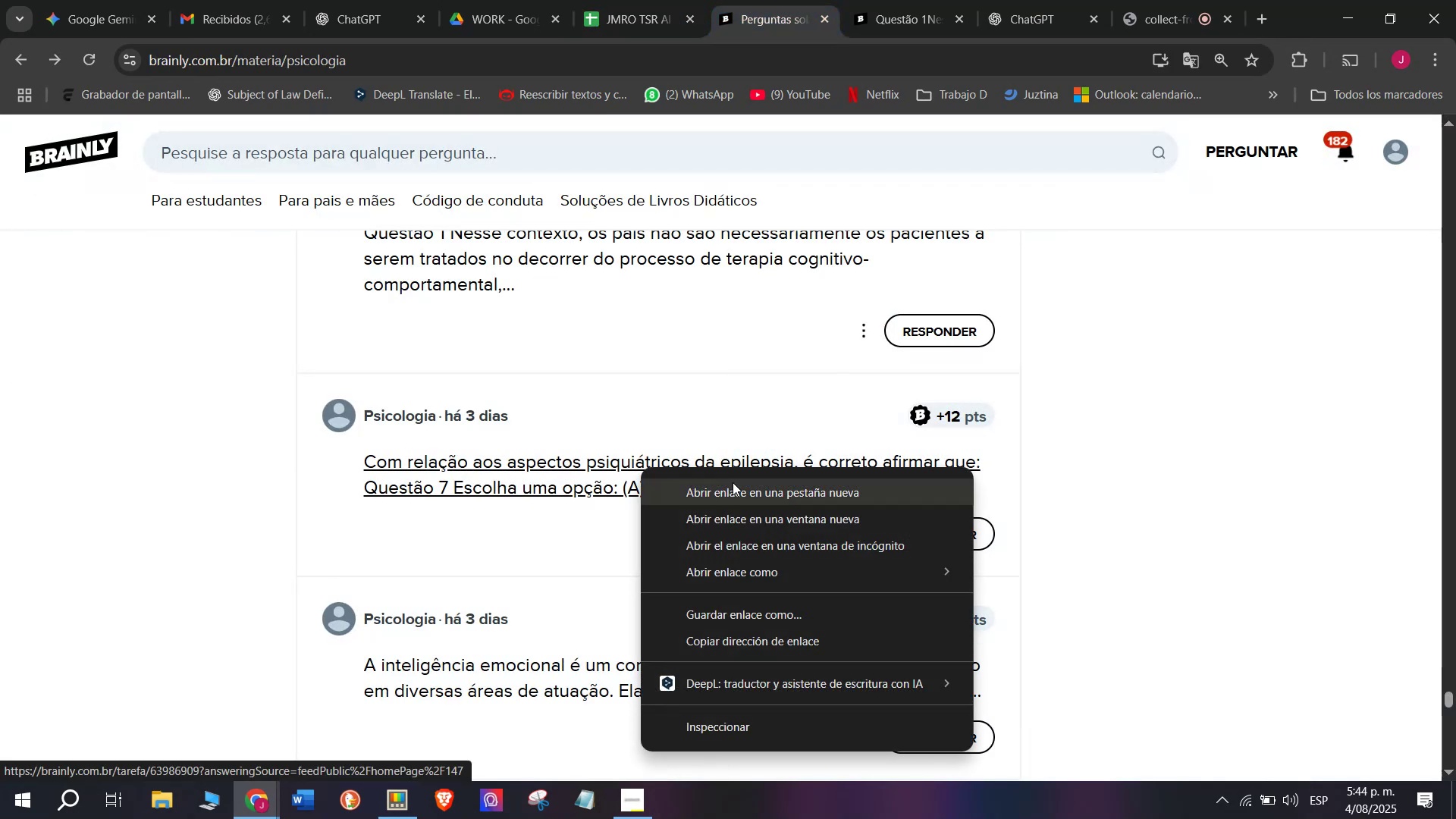 
left_click([733, 482])
 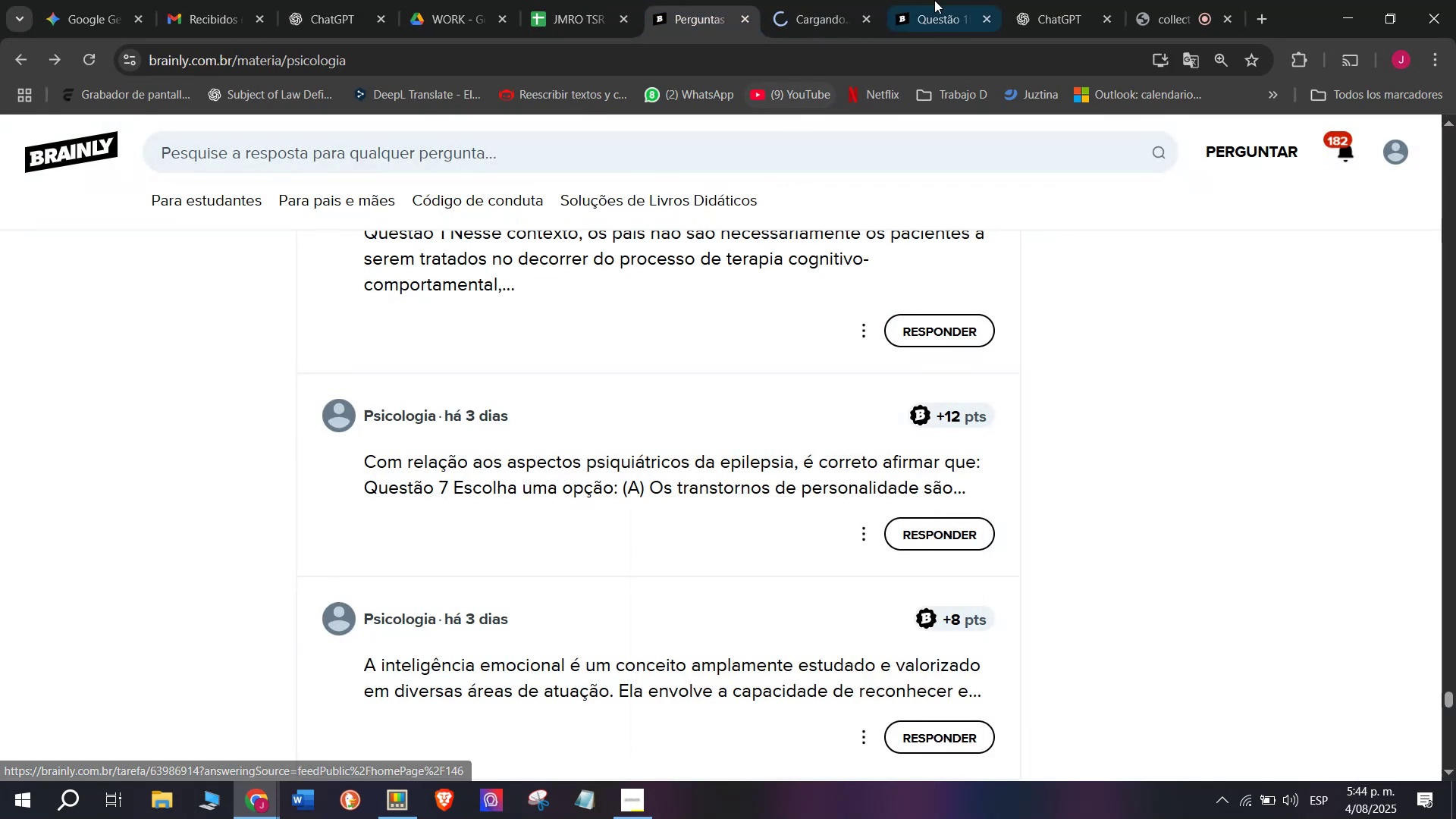 
left_click([934, 0])
 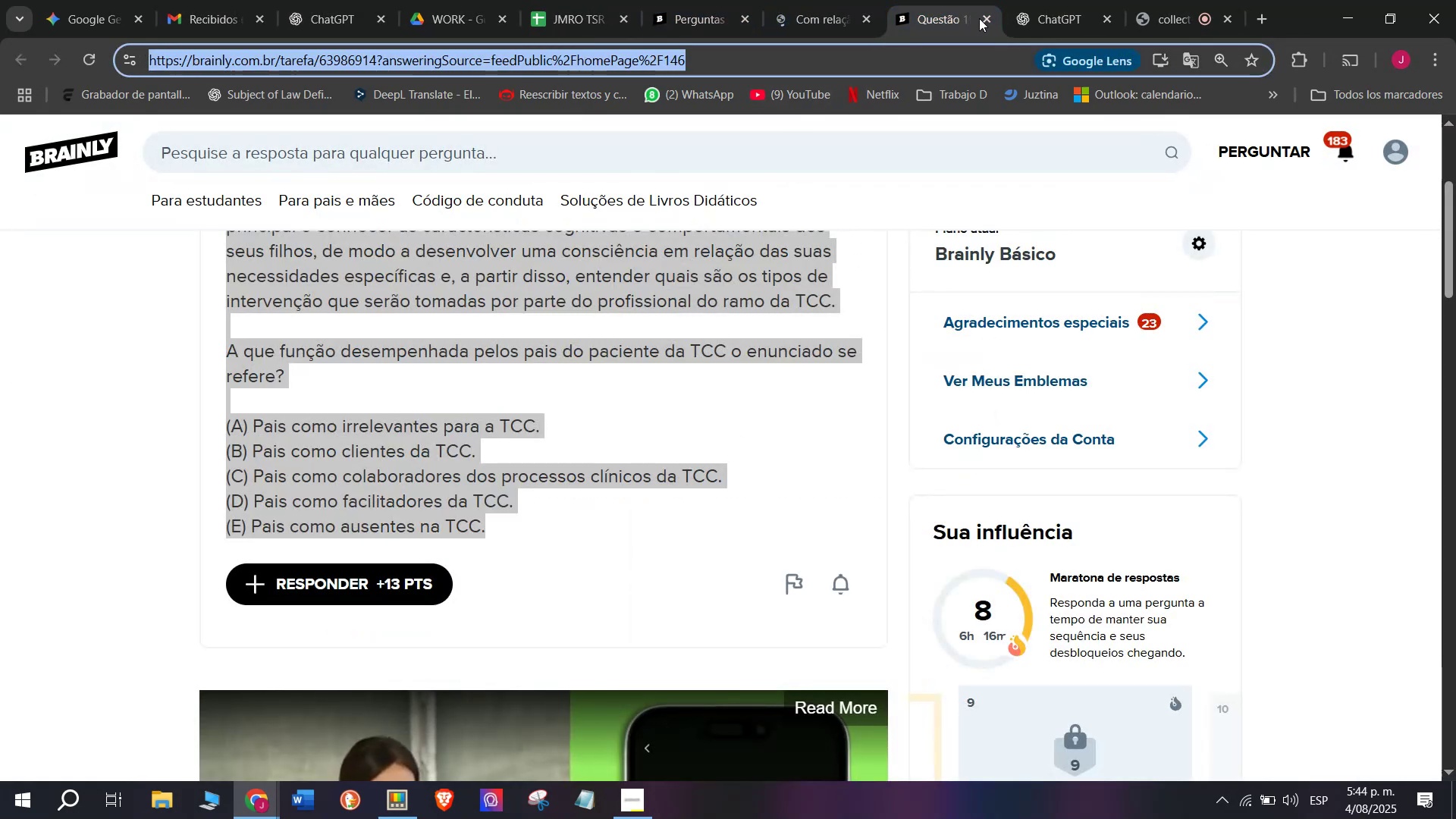 
left_click([979, 18])
 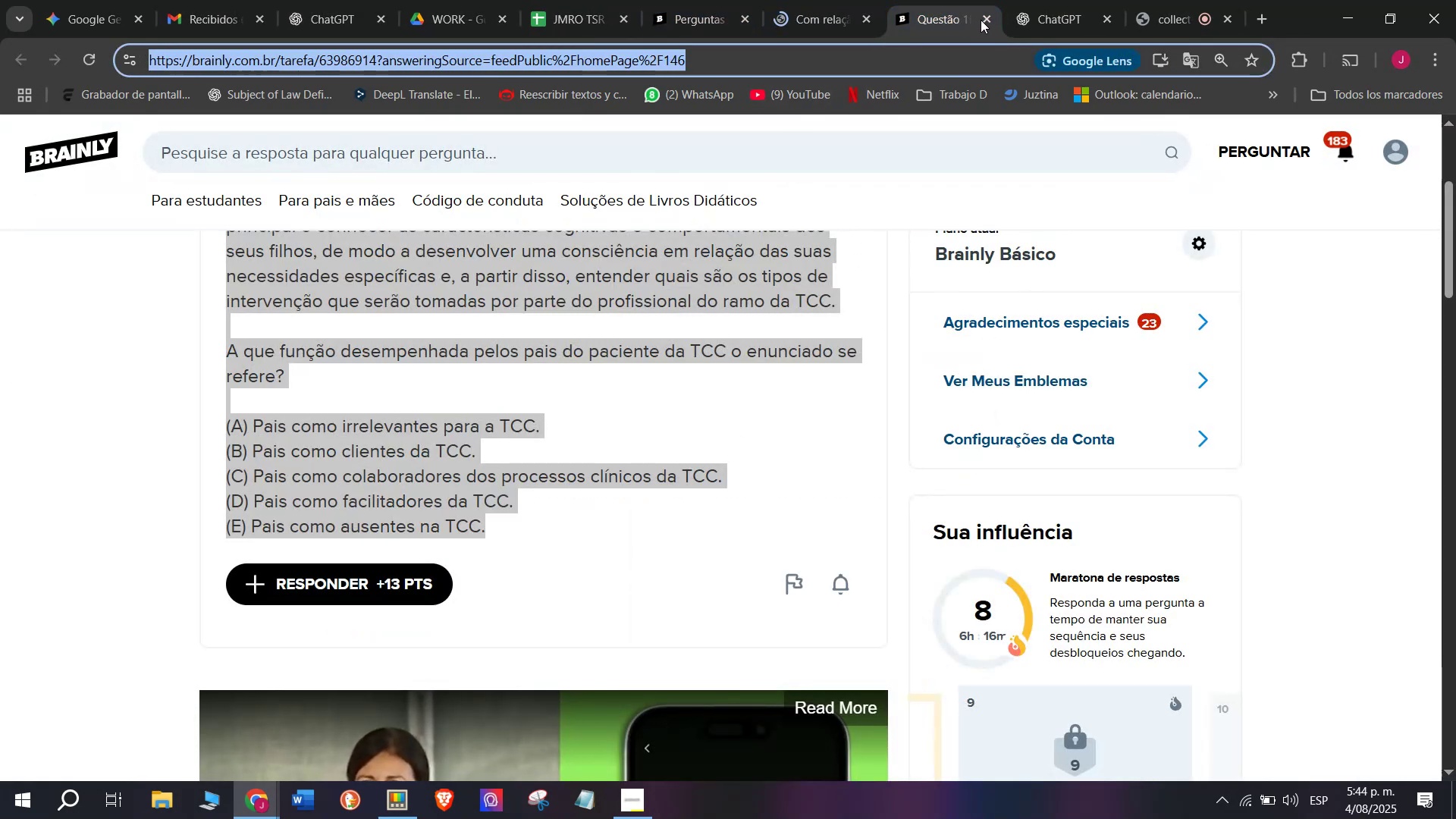 
left_click([981, 17])
 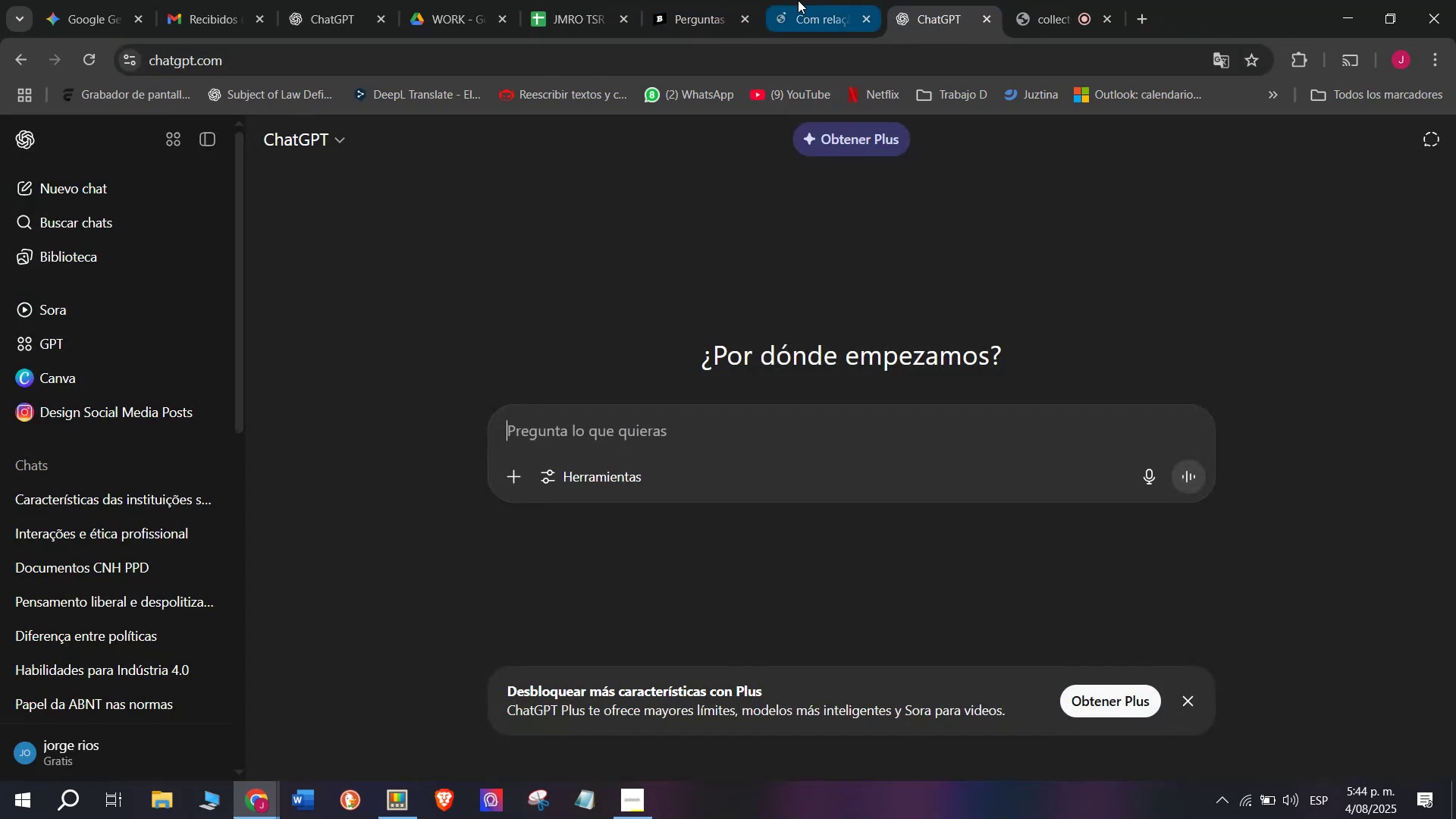 
left_click([796, 0])
 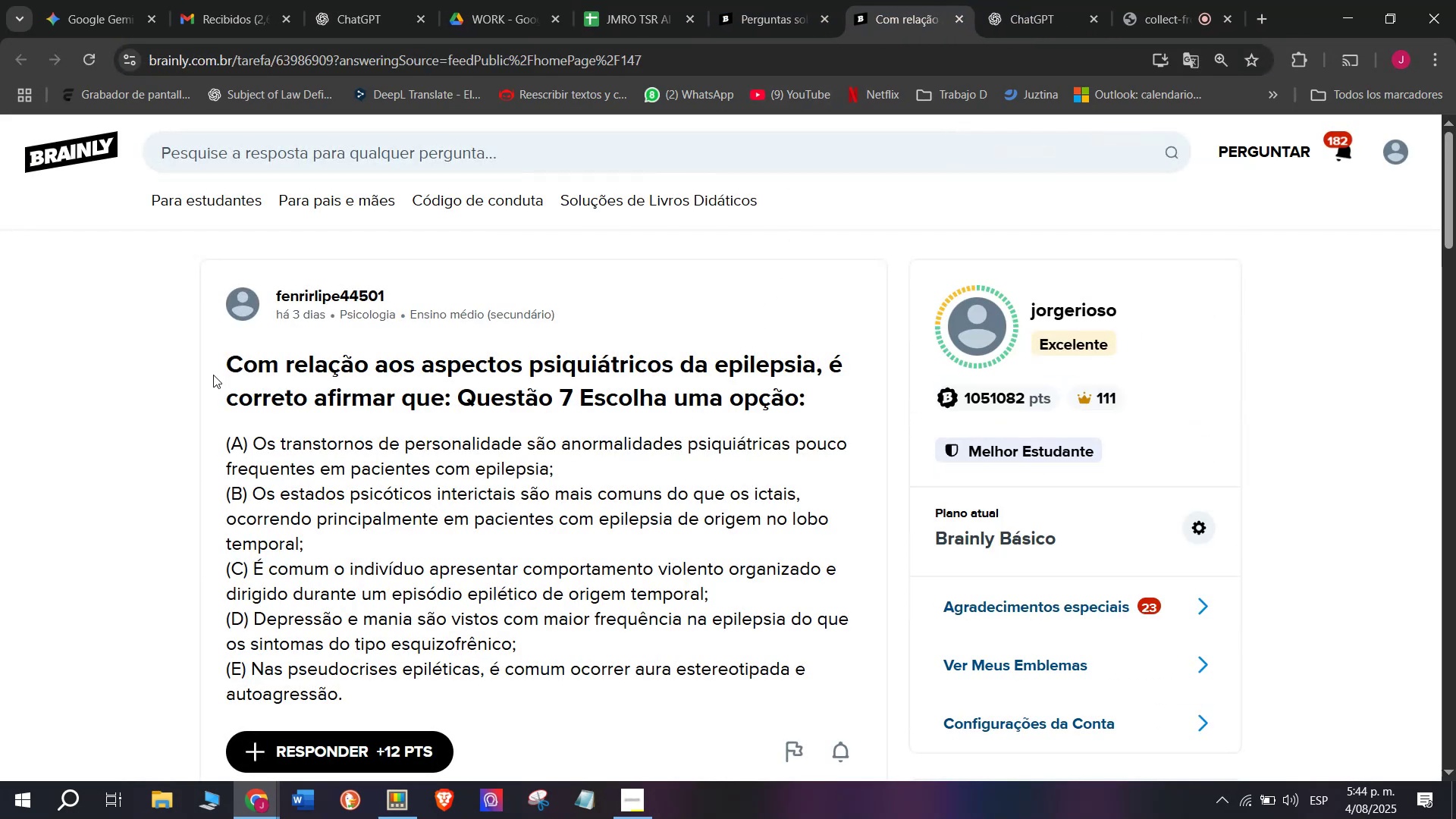 
left_click_drag(start_coordinate=[234, 353], to_coordinate=[364, 417])
 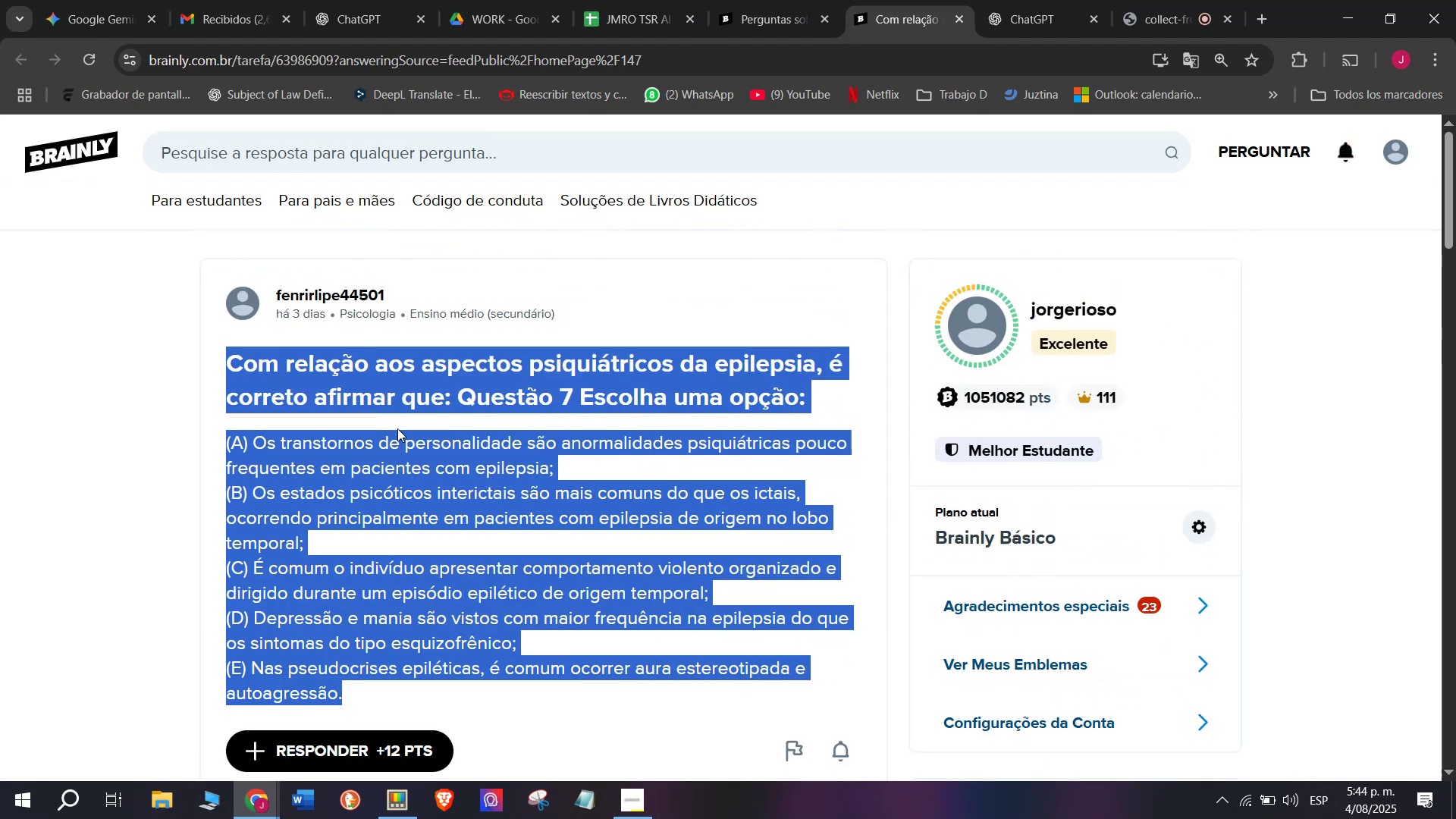 
scroll: coordinate [397, 460], scroll_direction: down, amount: 1.0
 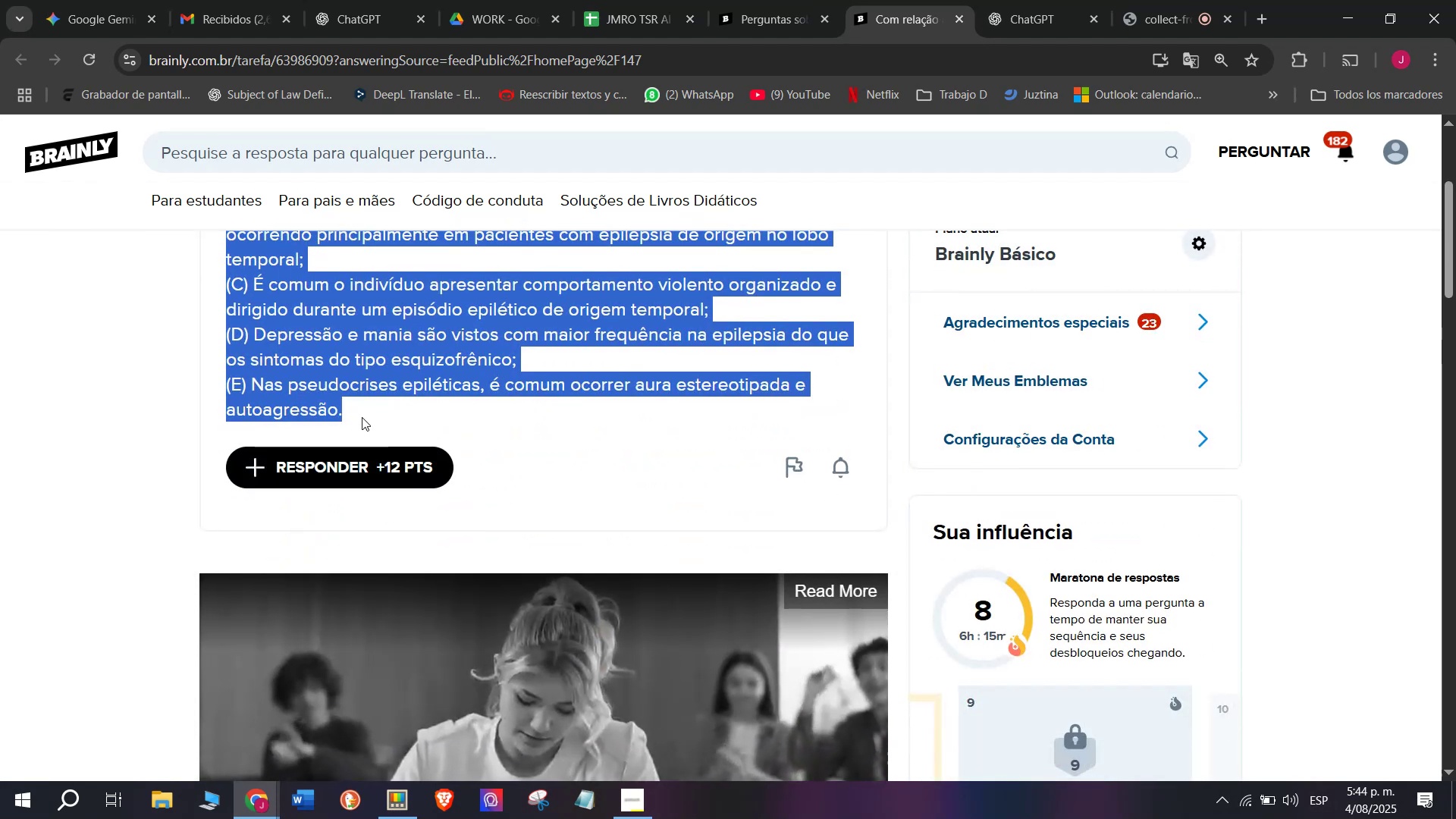 
scroll: coordinate [393, 422], scroll_direction: up, amount: 1.0
 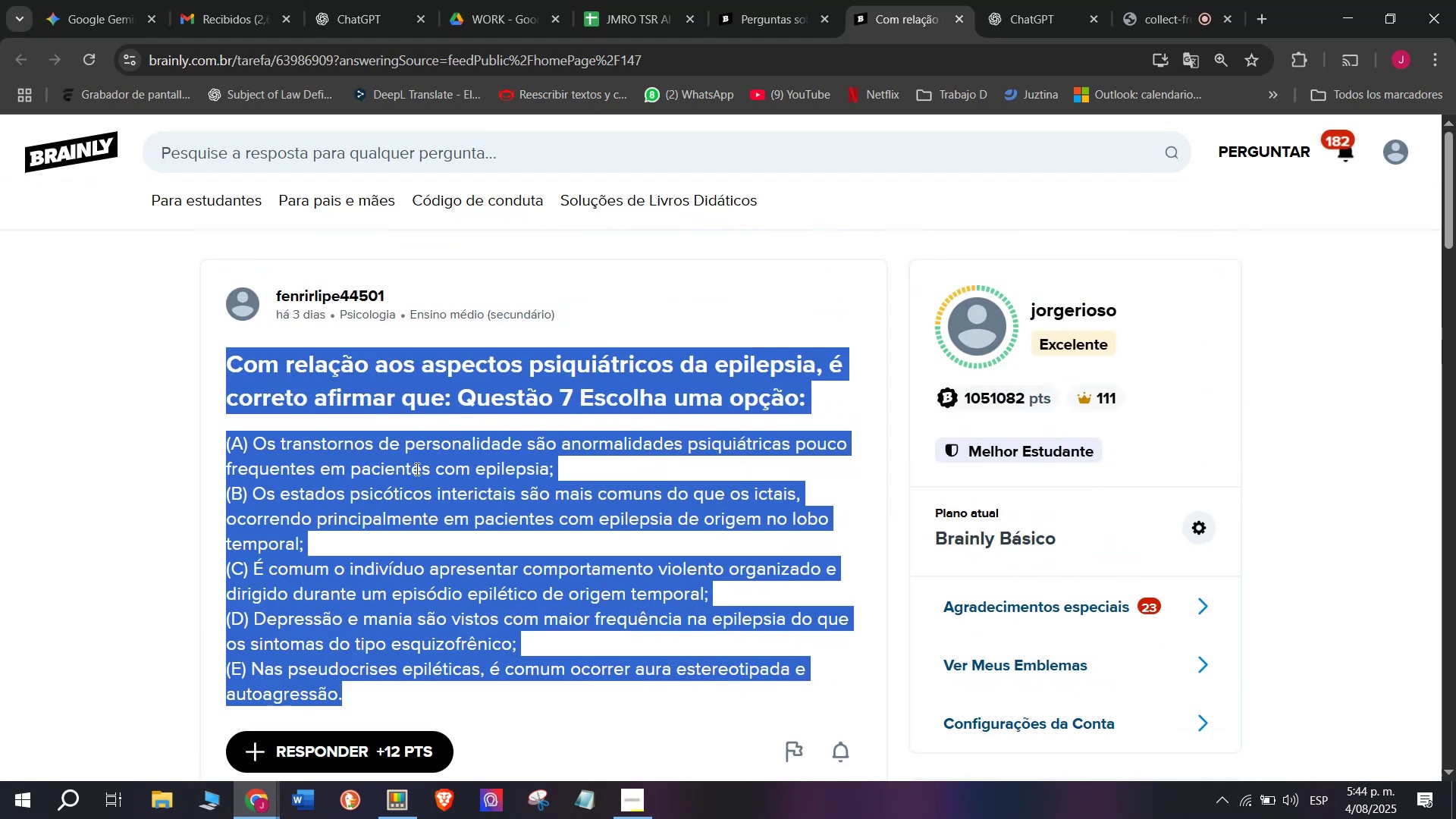 
key(Control+C)
 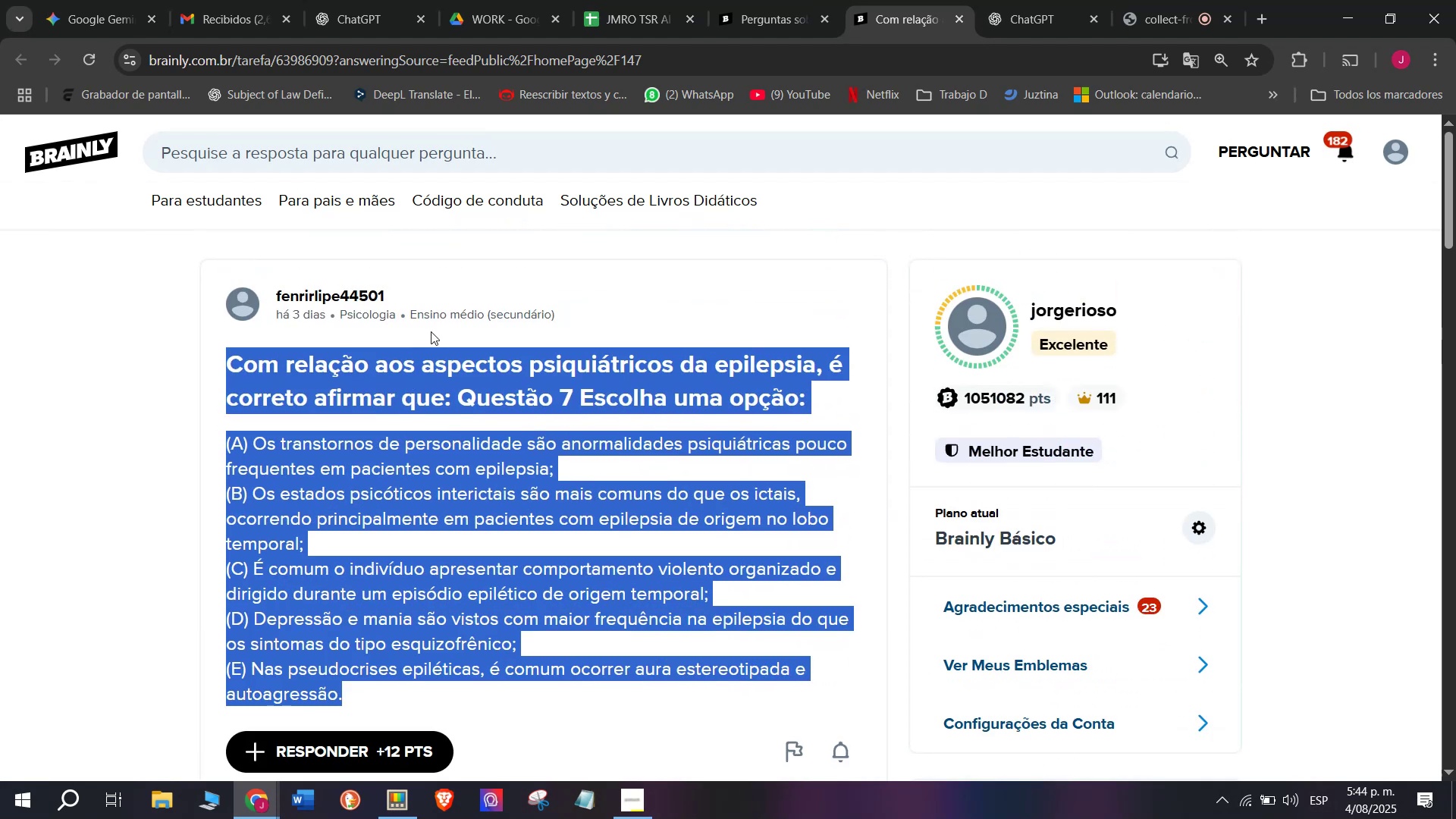 
scroll: coordinate [479, 473], scroll_direction: down, amount: 4.0
 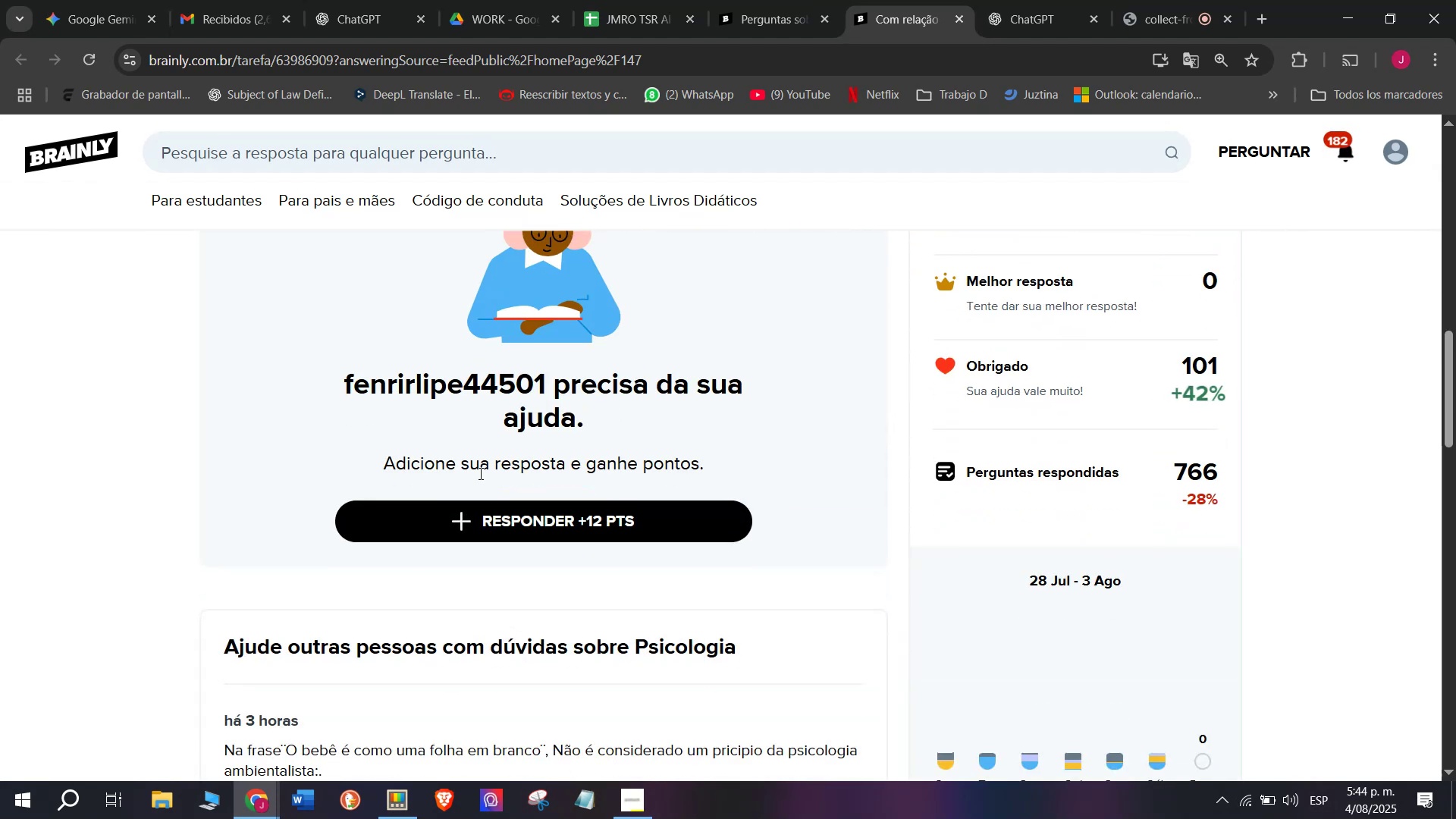 
scroll: coordinate [479, 473], scroll_direction: up, amount: 2.0
 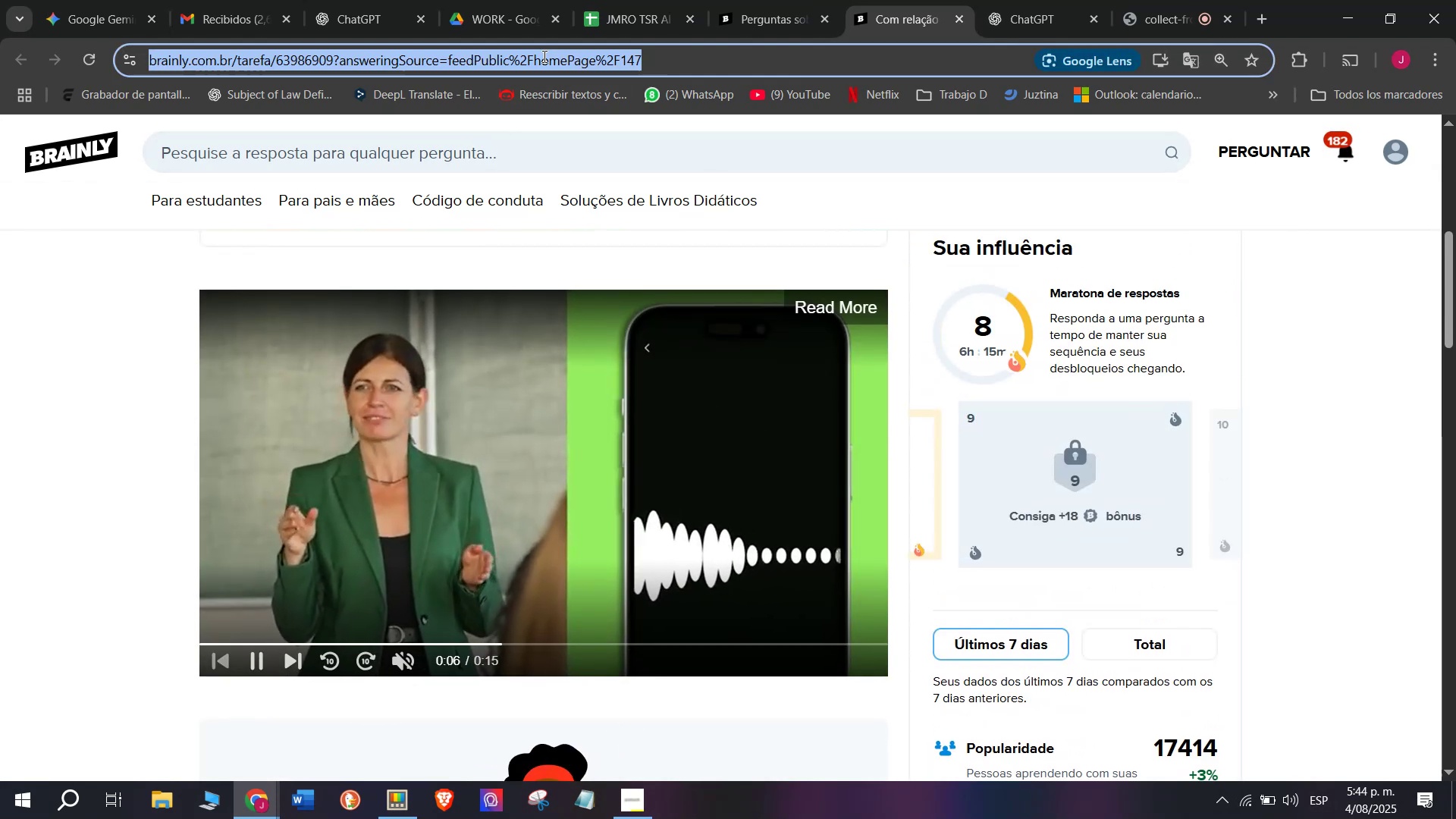 
double_click([543, 56])
 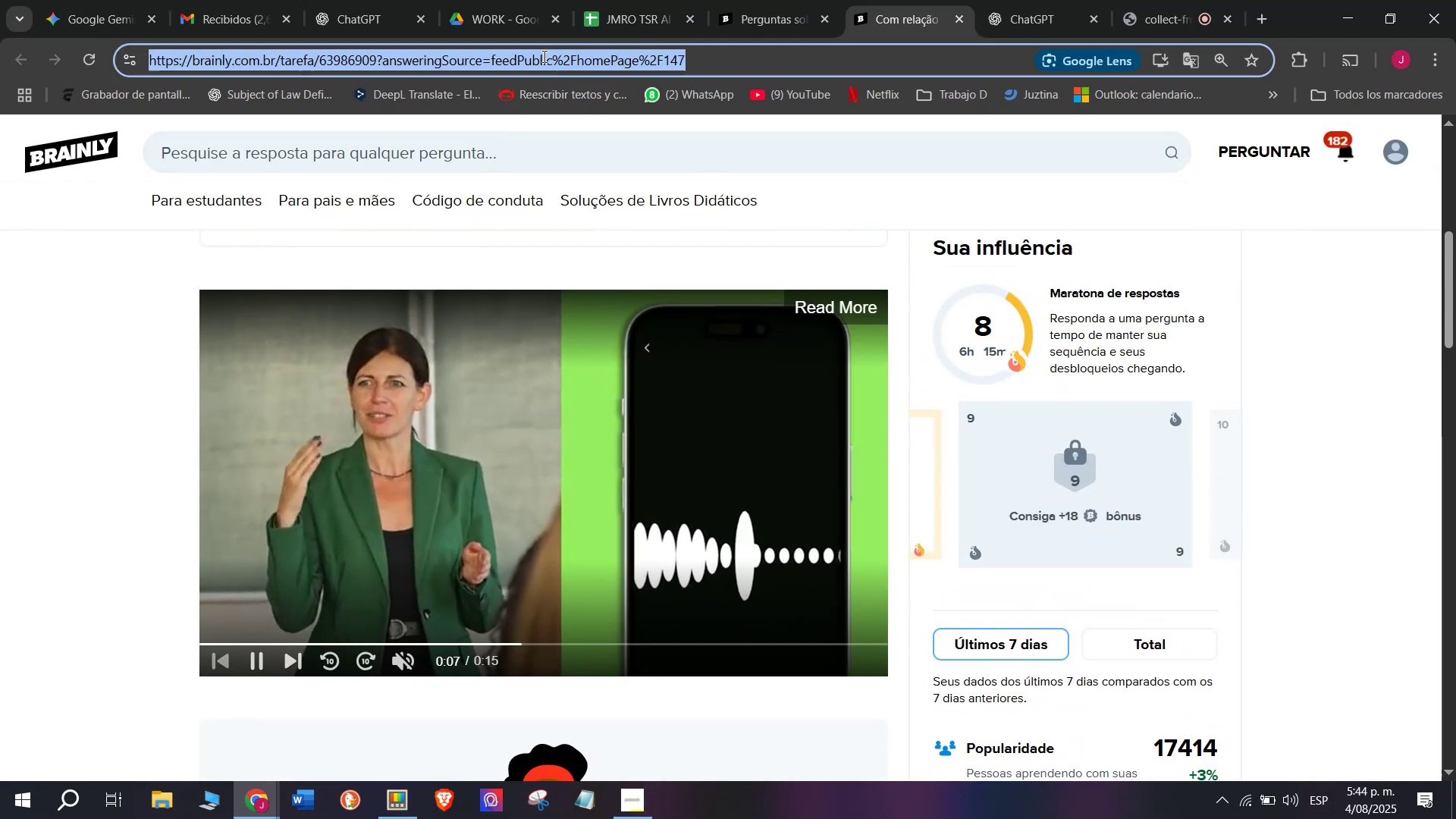 
triple_click([543, 56])
 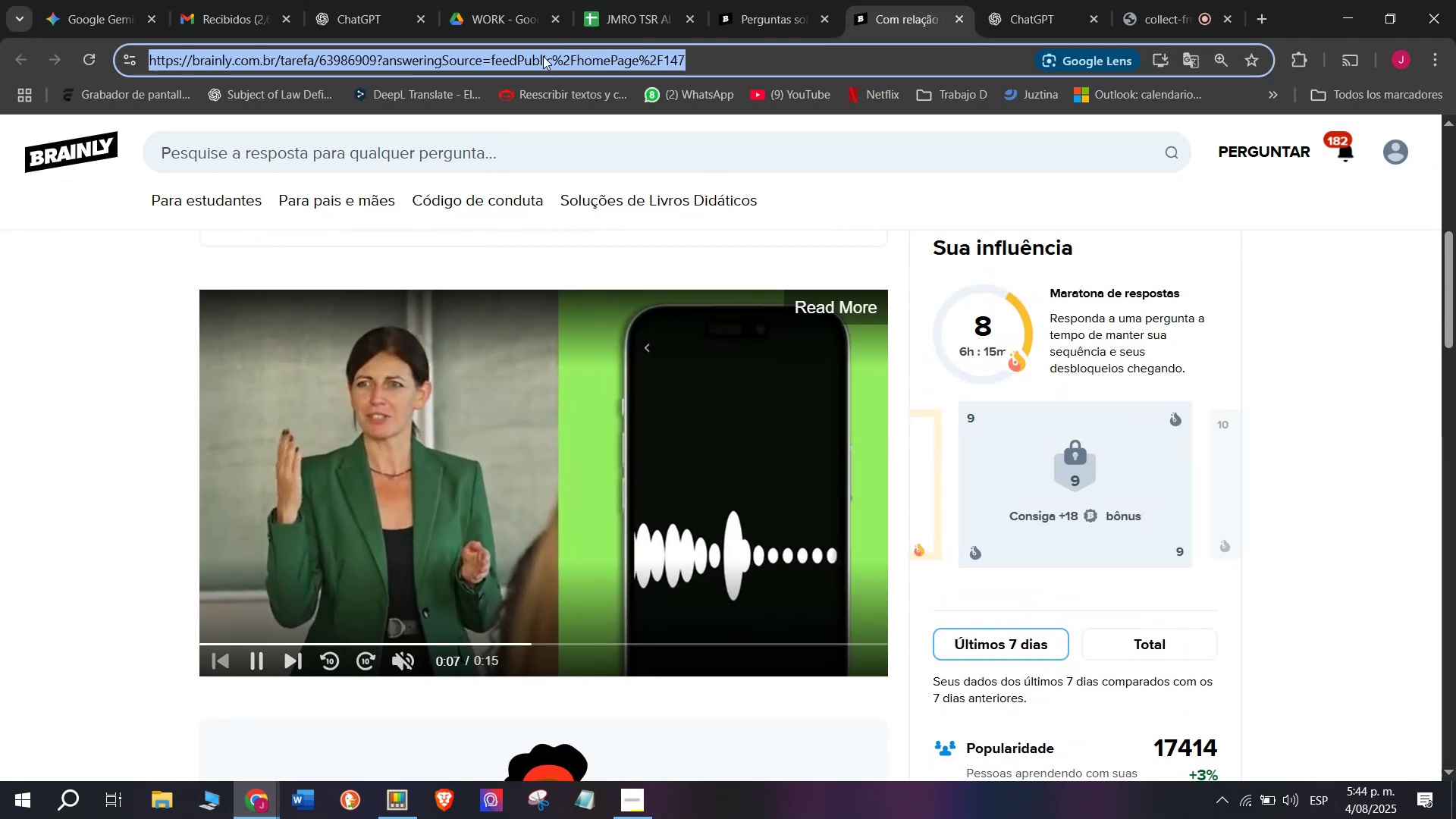 
key(Control+C)
 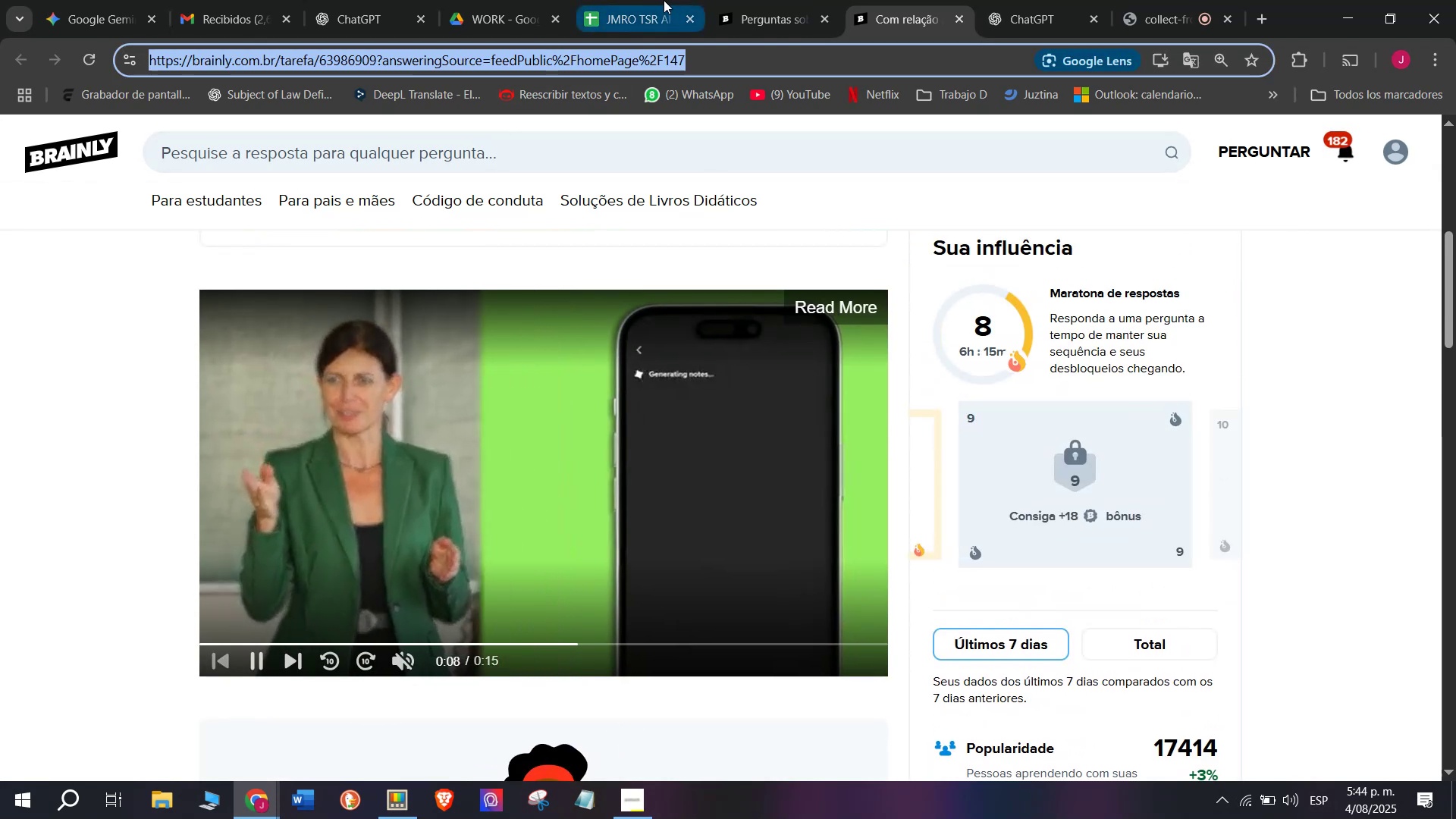 
left_click([630, 0])
 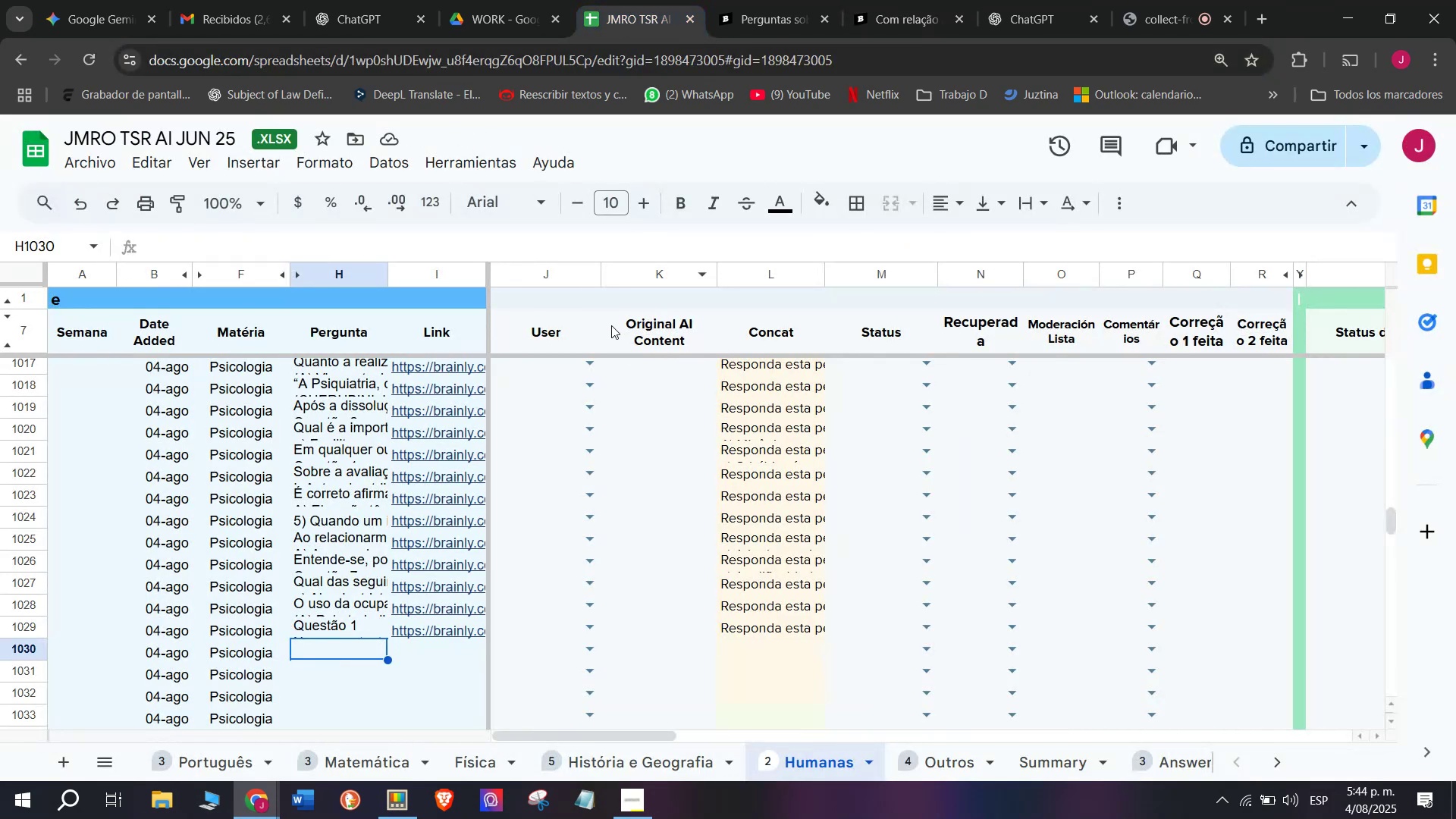 
key(Meta+V)
 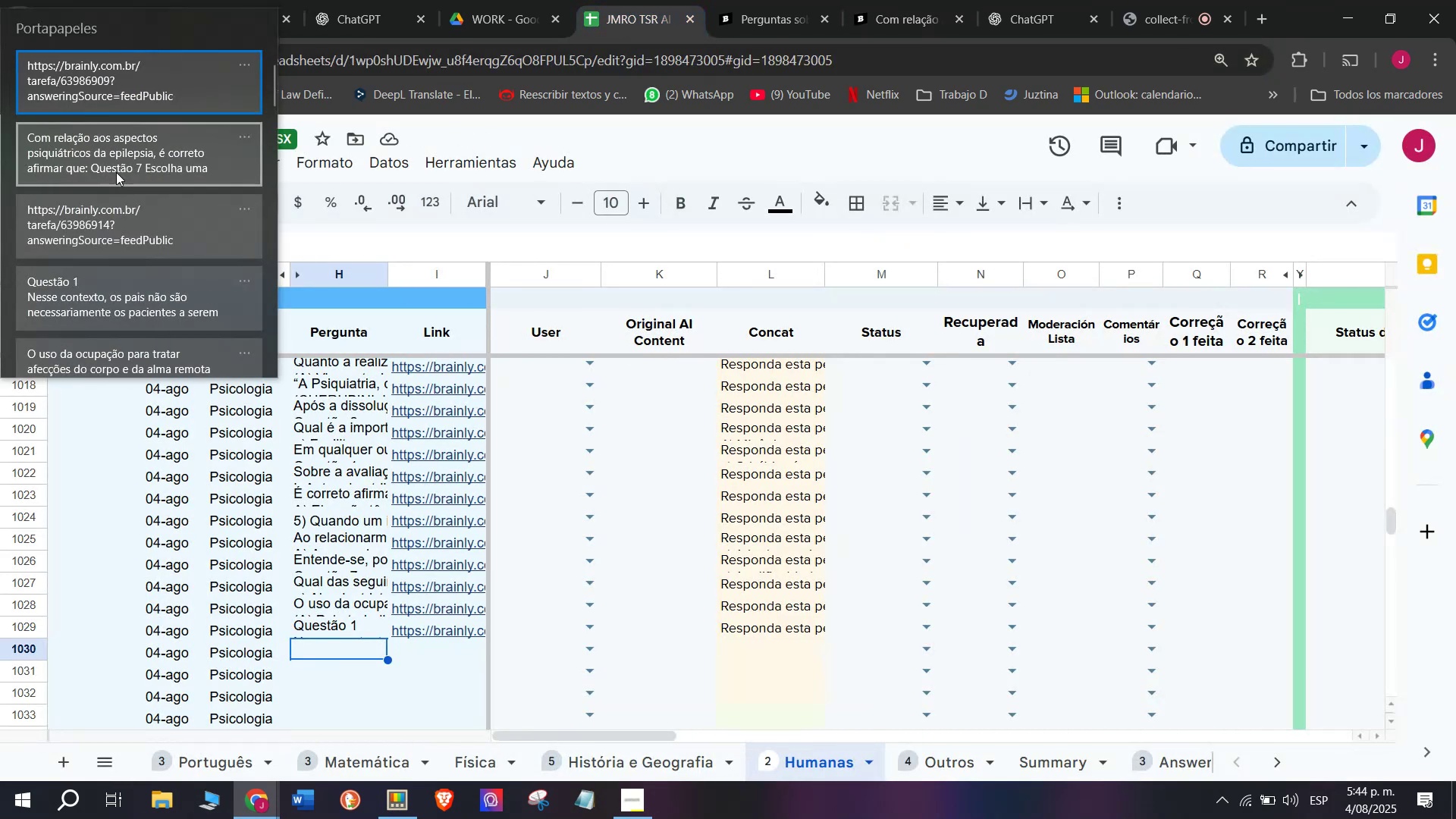 
key(Control+ControlLeft)
 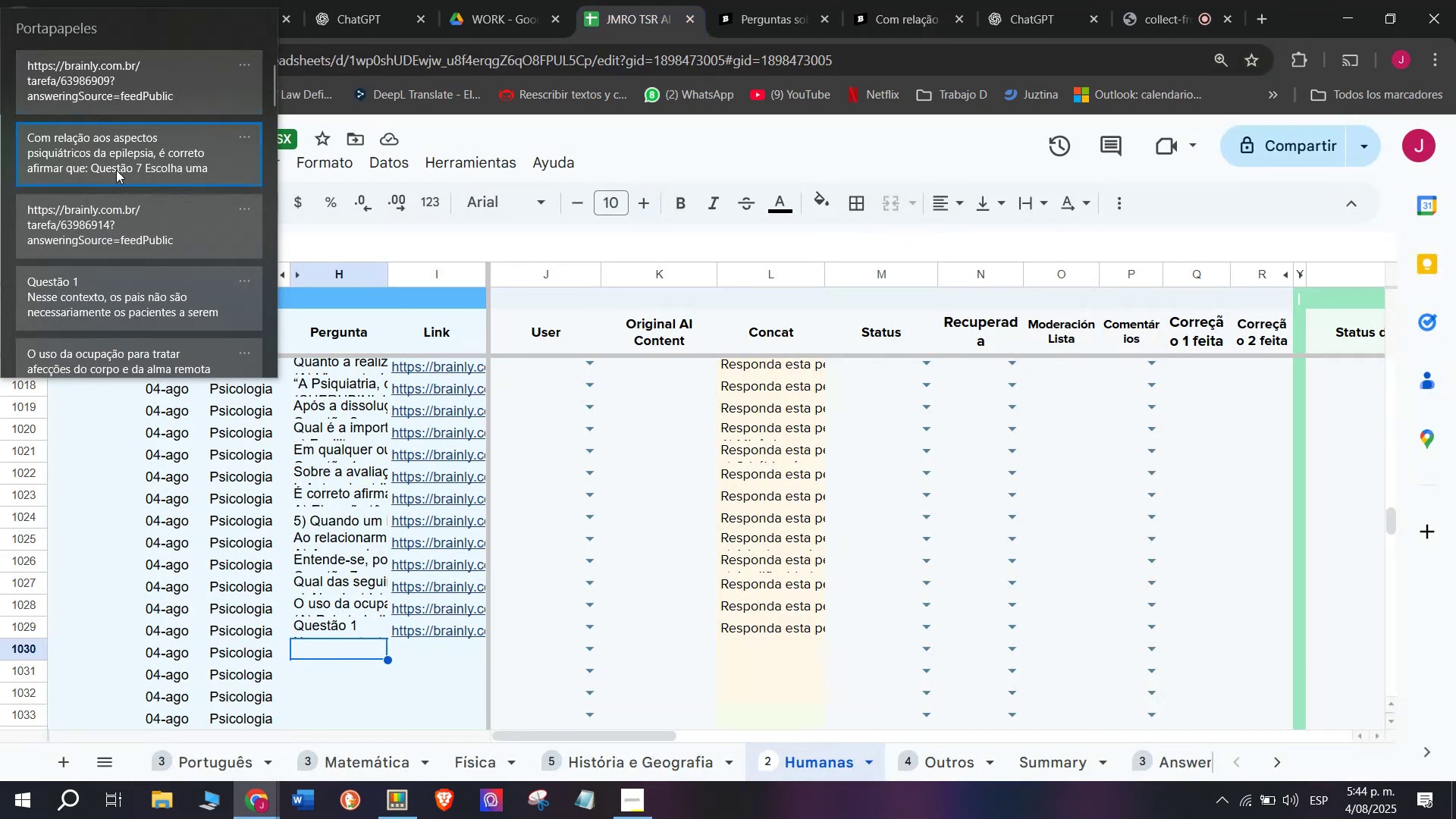 
key(Control+V)
 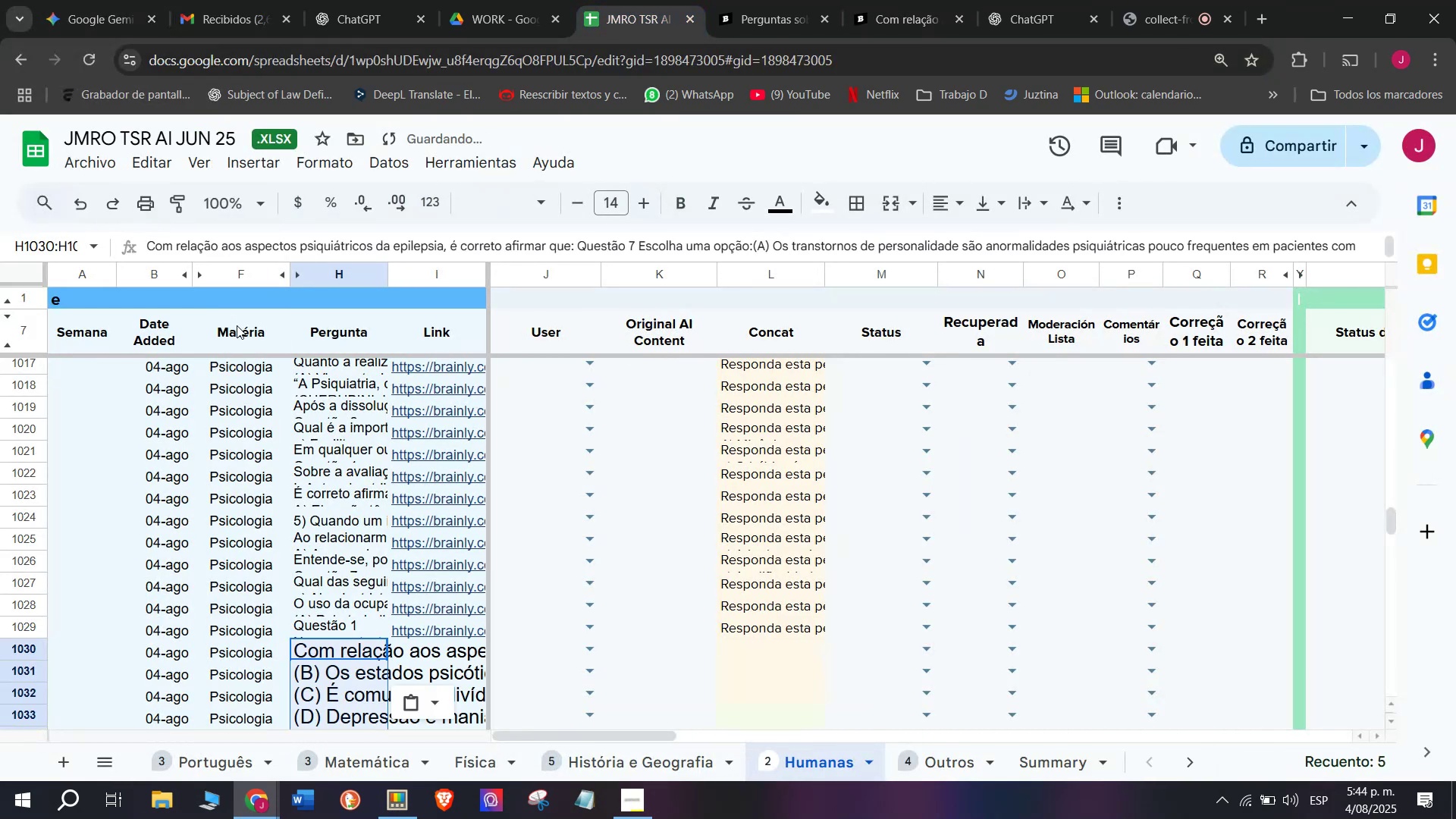 
key(Control+Z)
 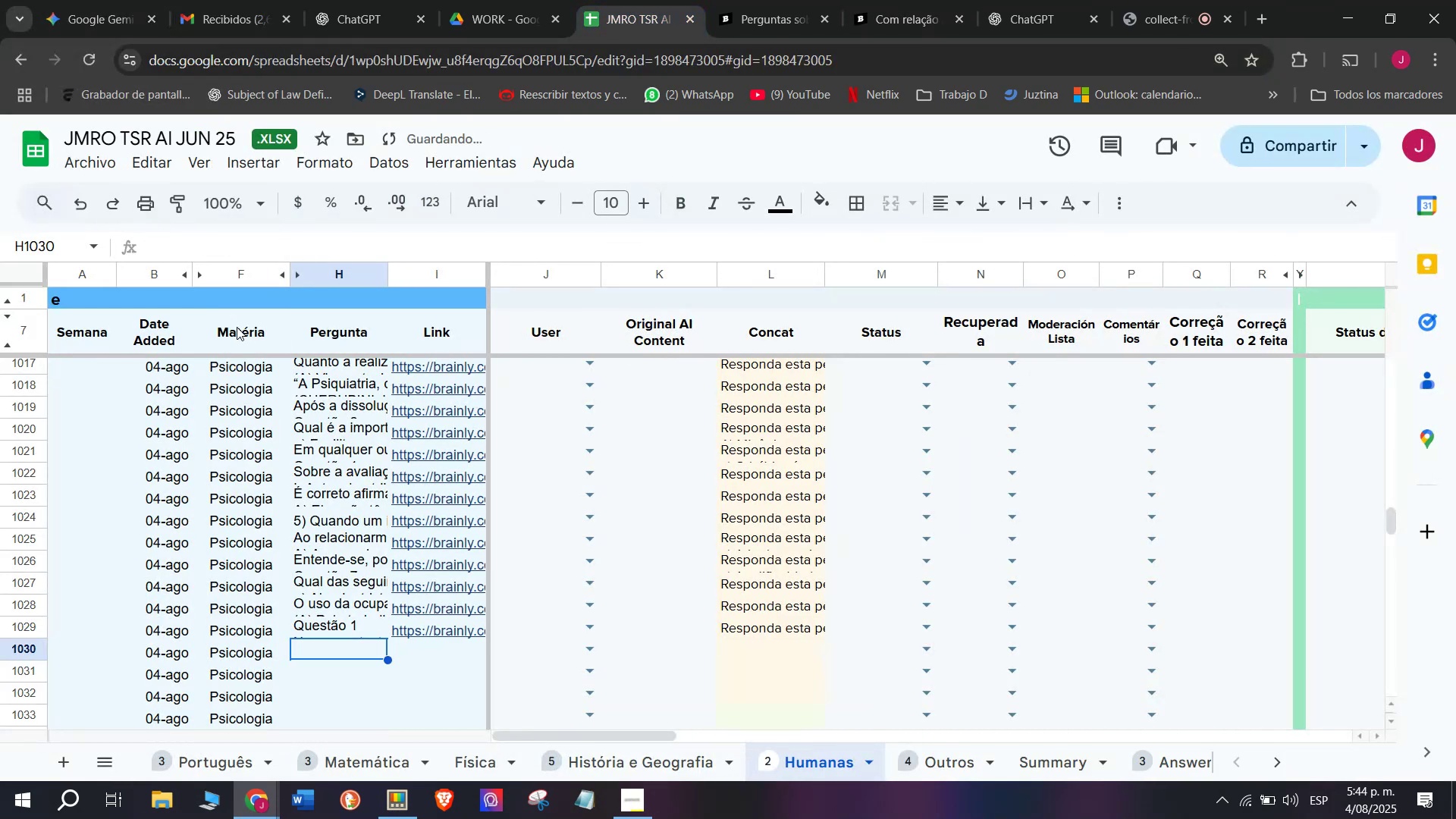 
hold_key(key=MetaLeft, duration=0.78)
 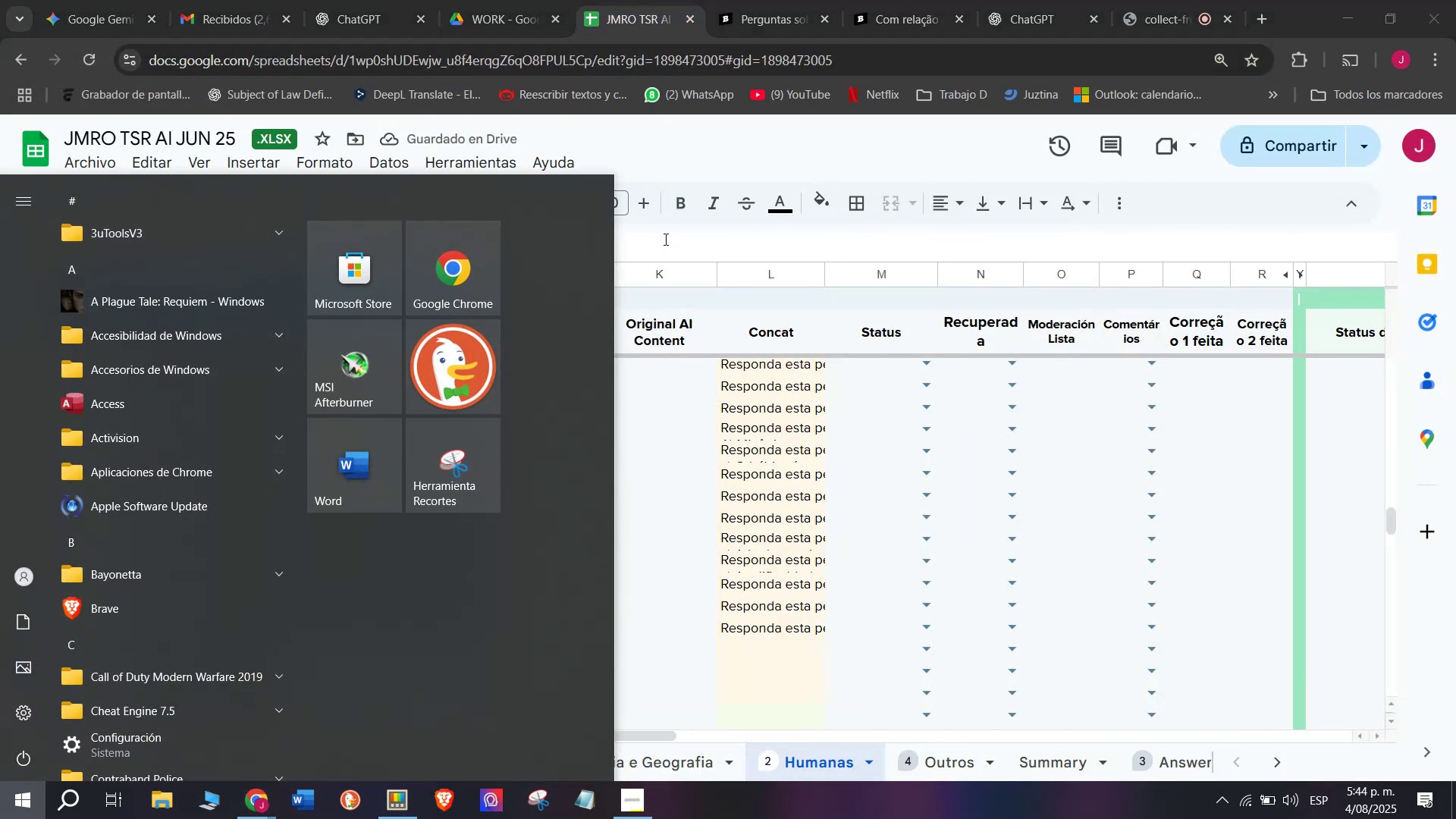 
double_click([664, 241])
 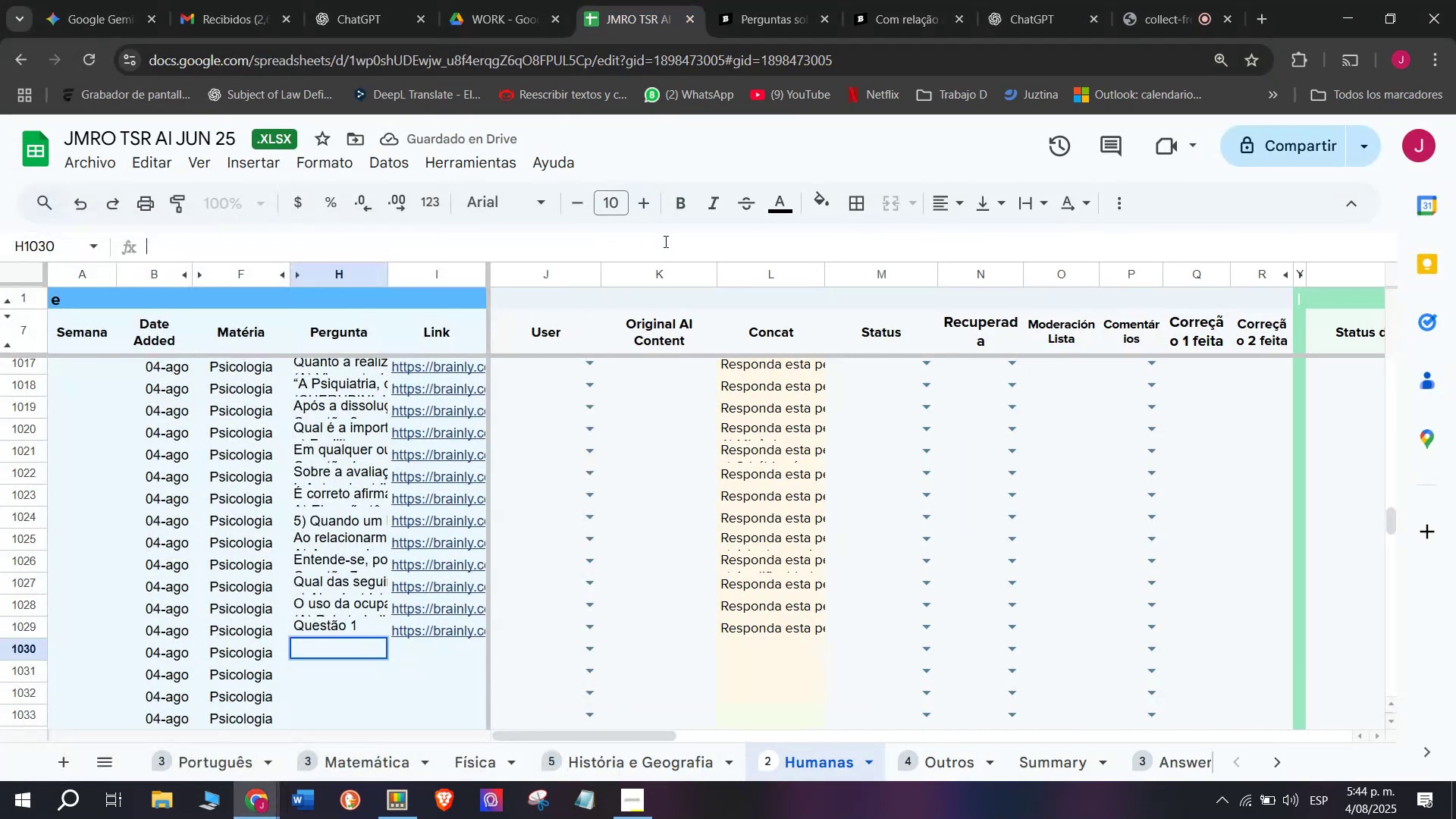 
key(Meta+V)
 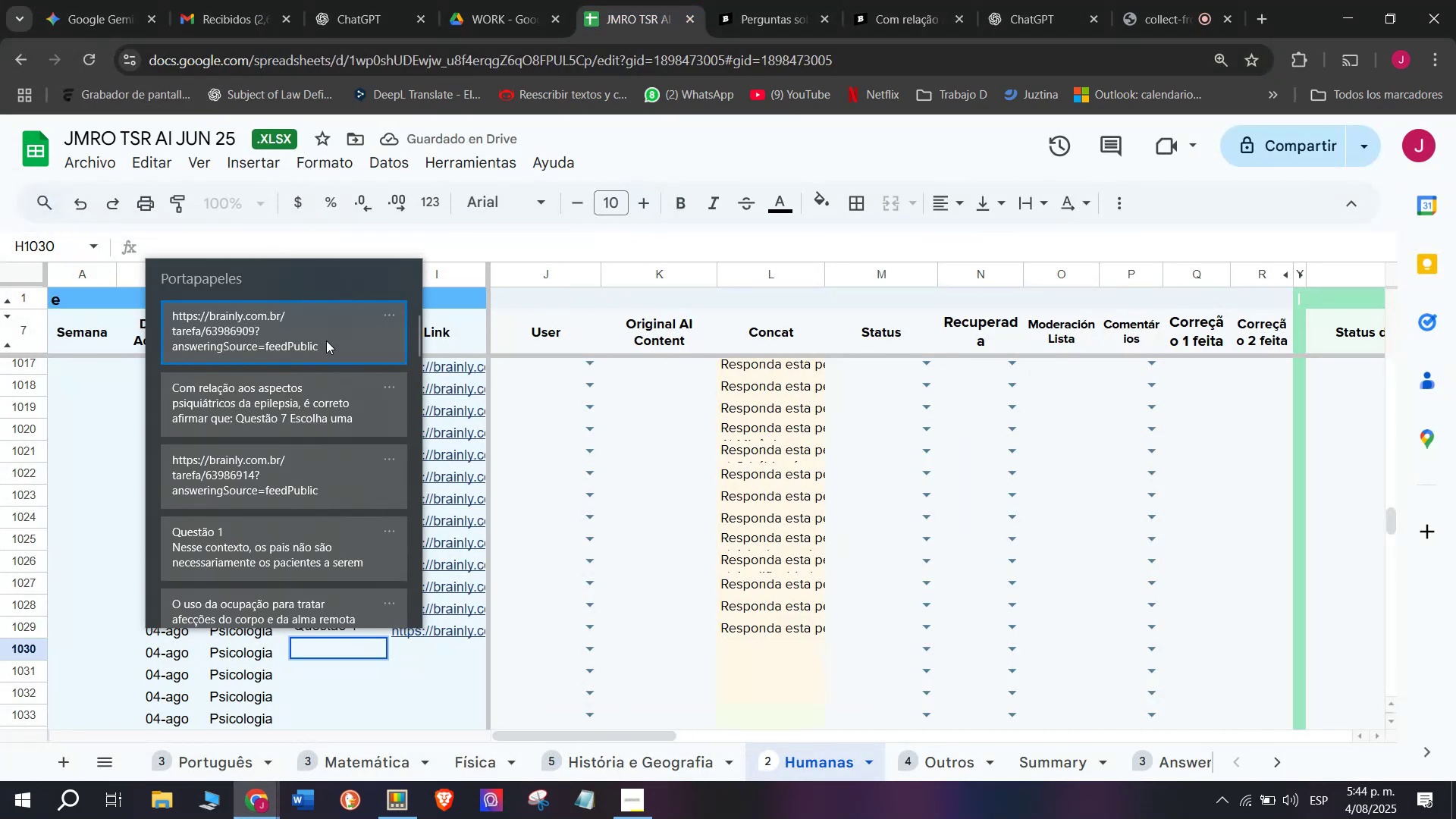 
left_click([308, 416])
 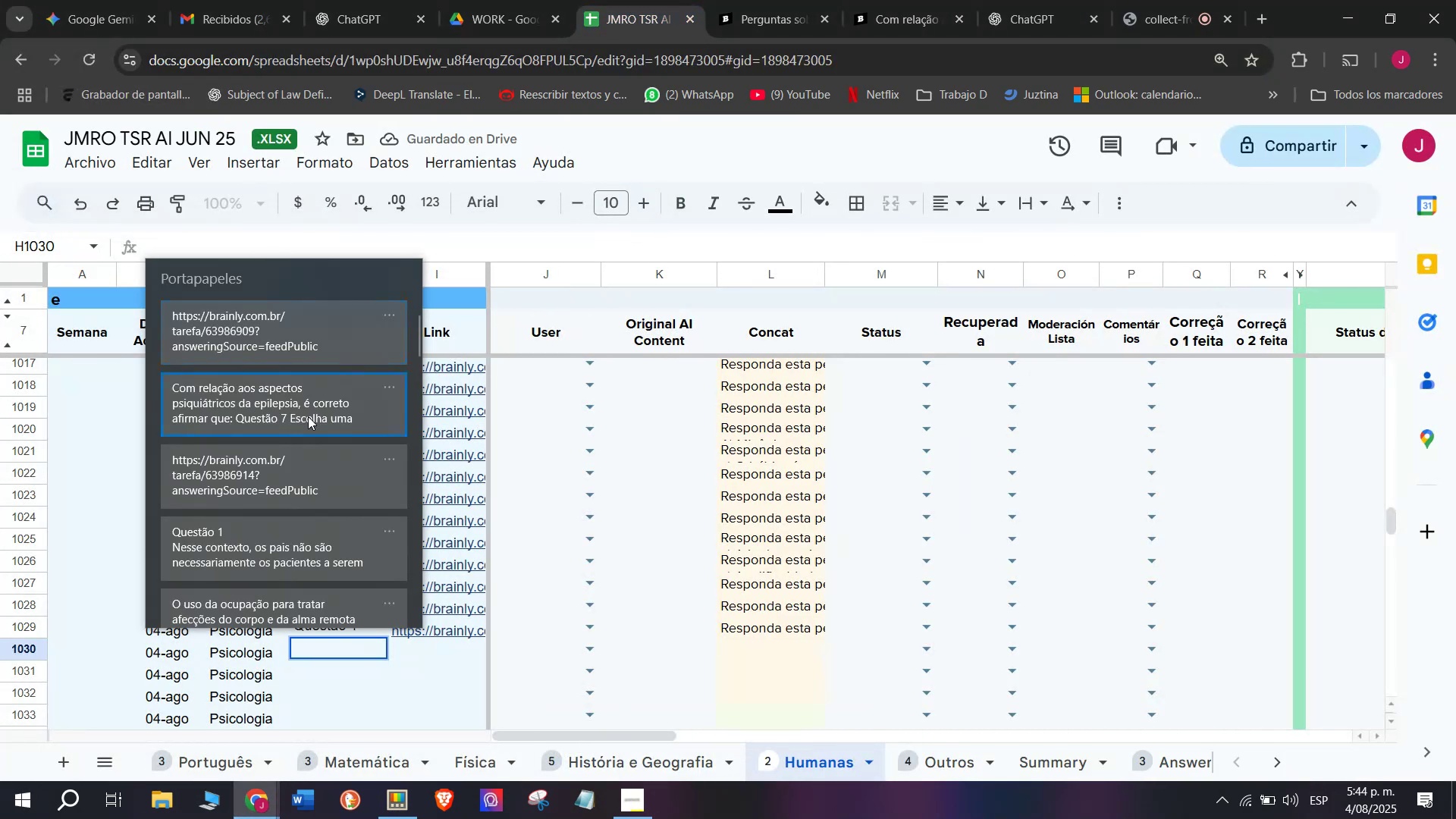 
key(Control+ControlLeft)
 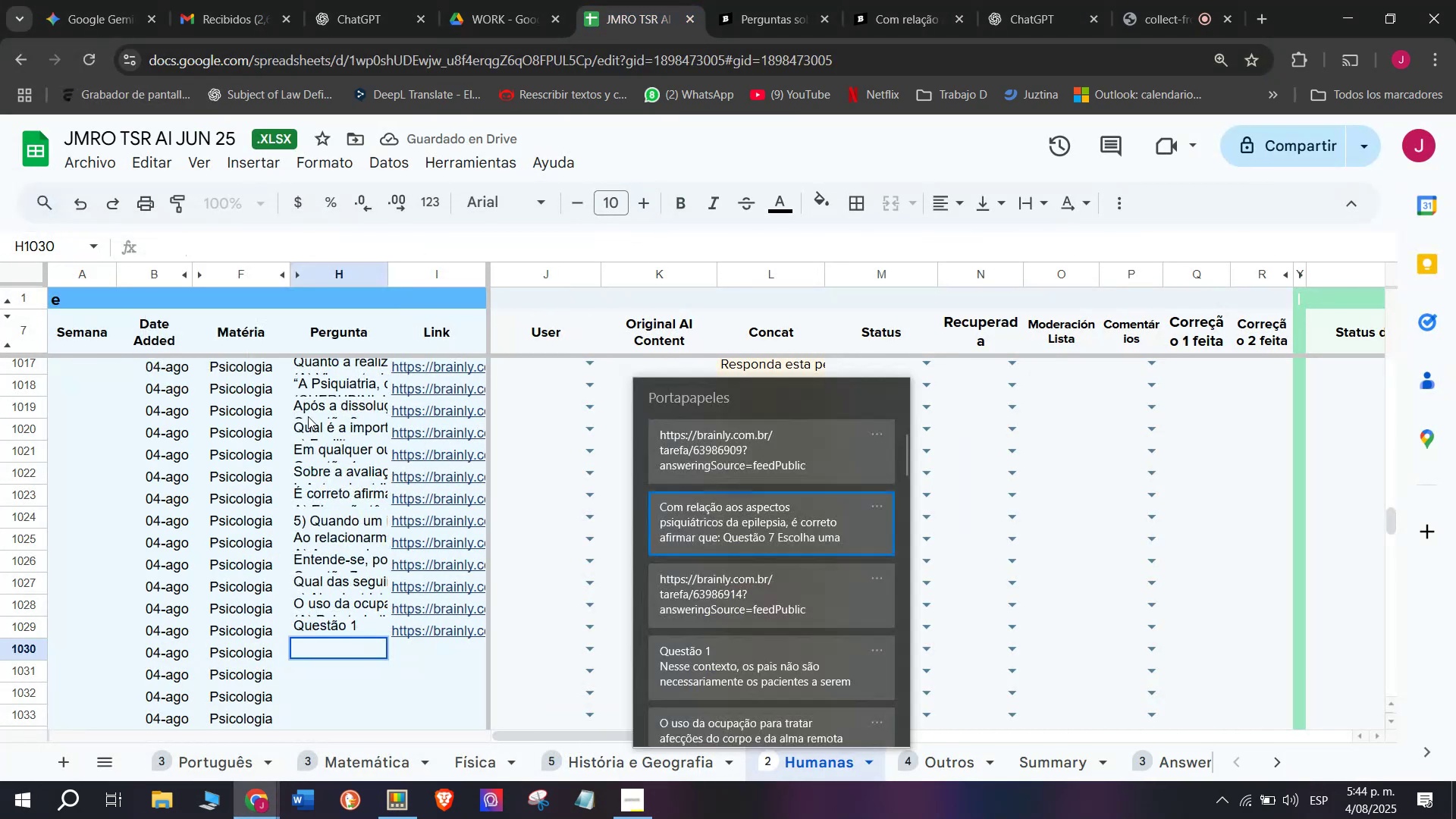 
key(Control+V)
 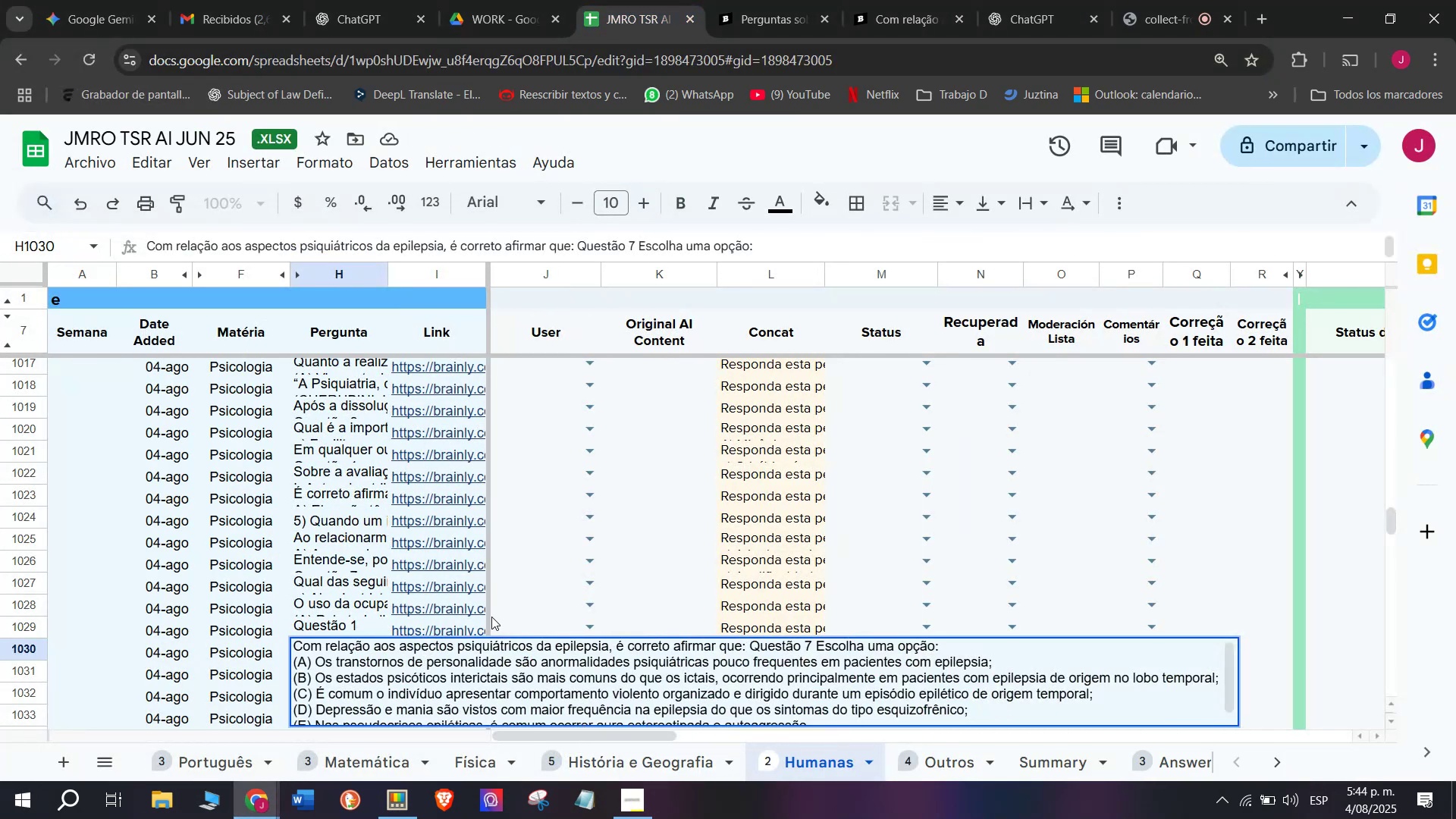 
key(Enter)
 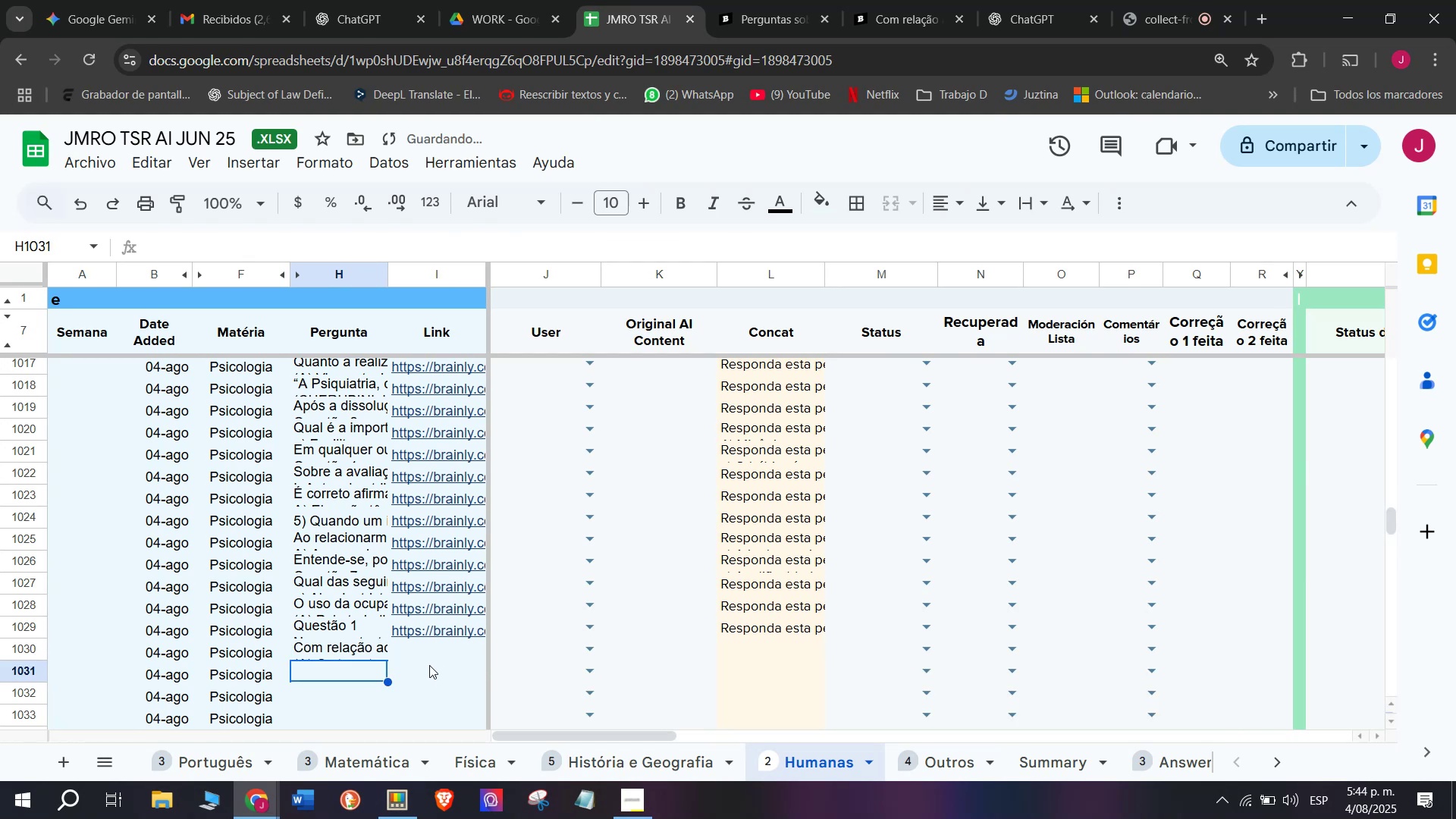 
left_click([428, 664])
 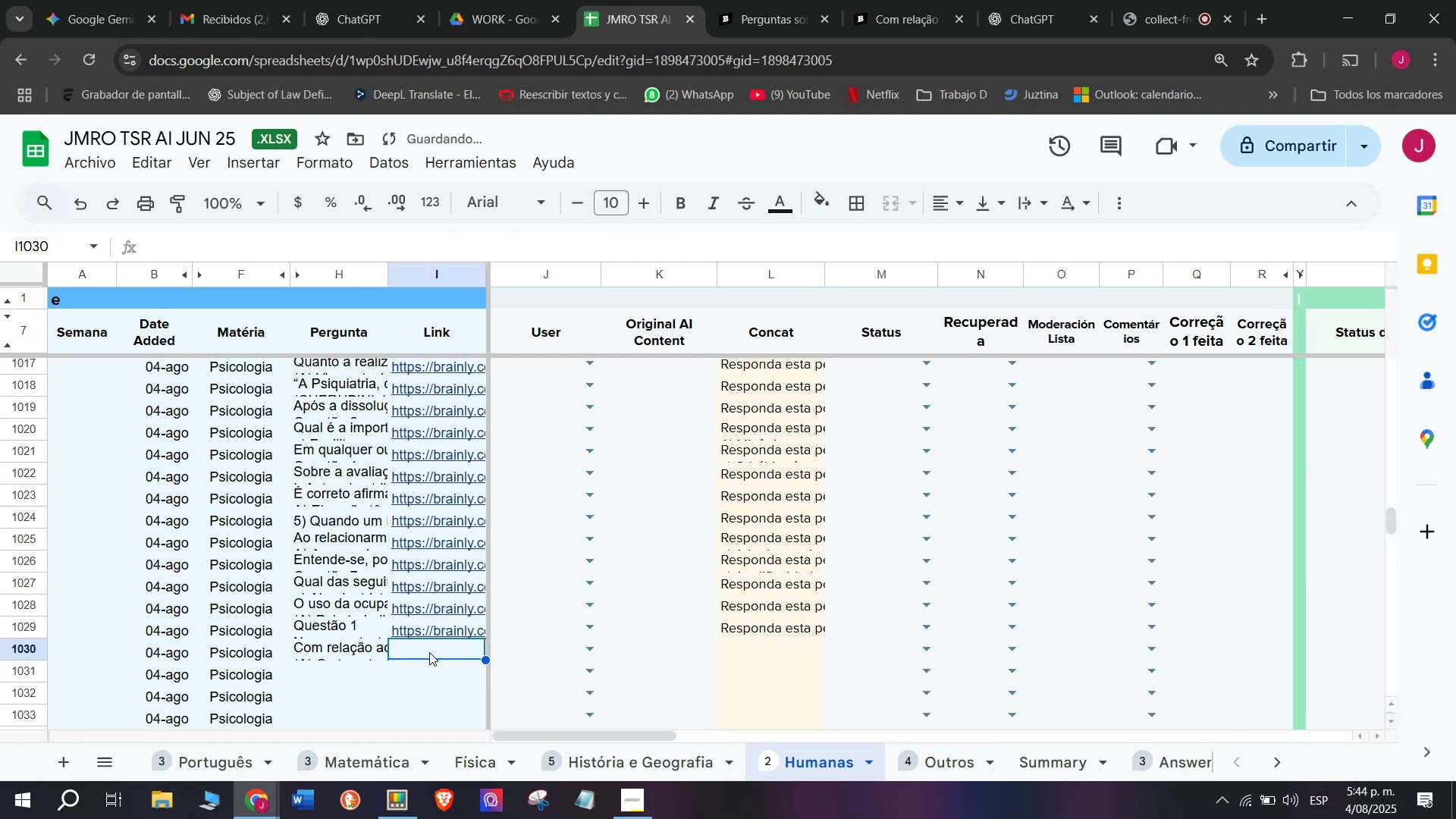 
double_click([429, 652])
 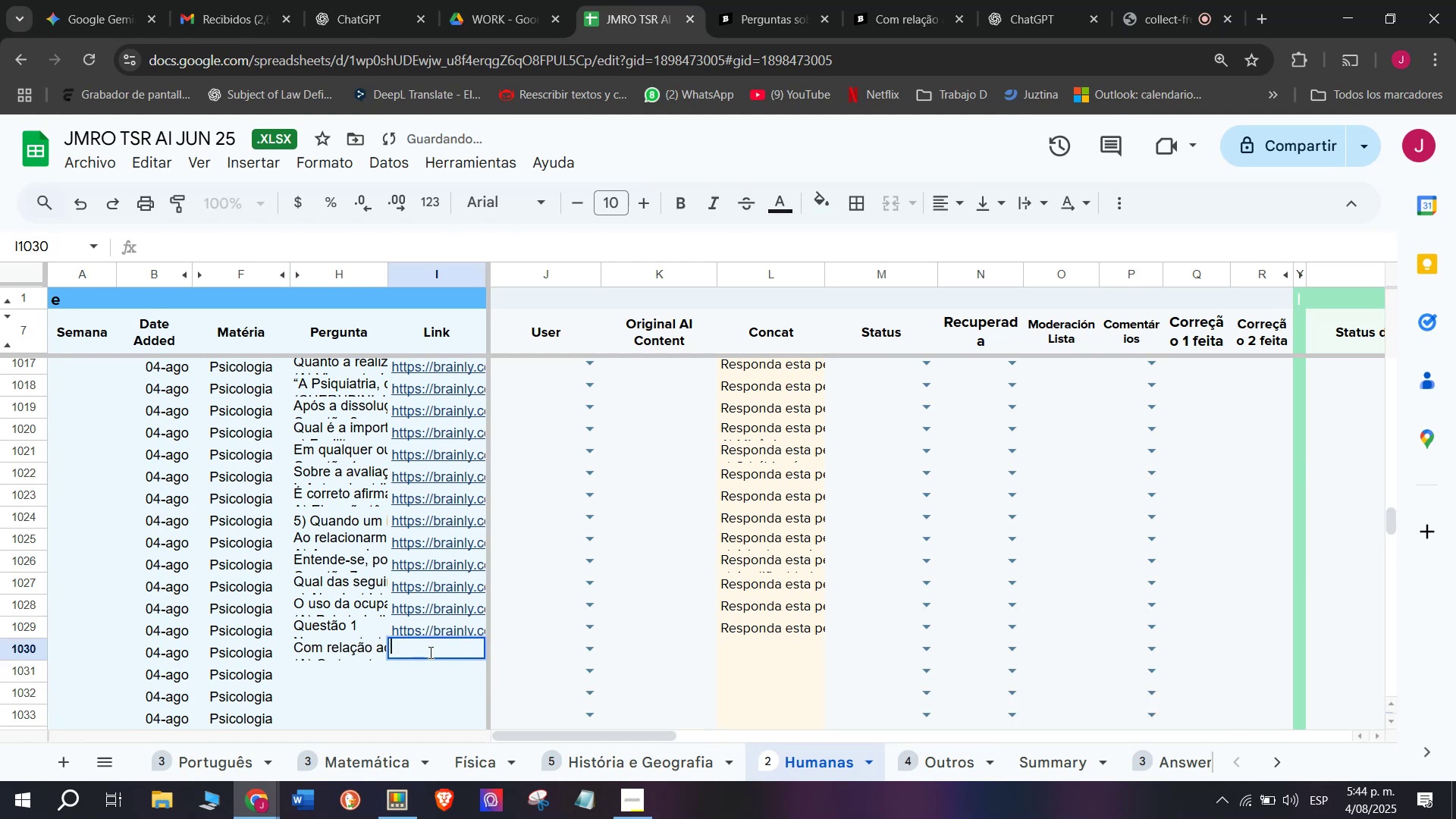 
key(Meta+V)
 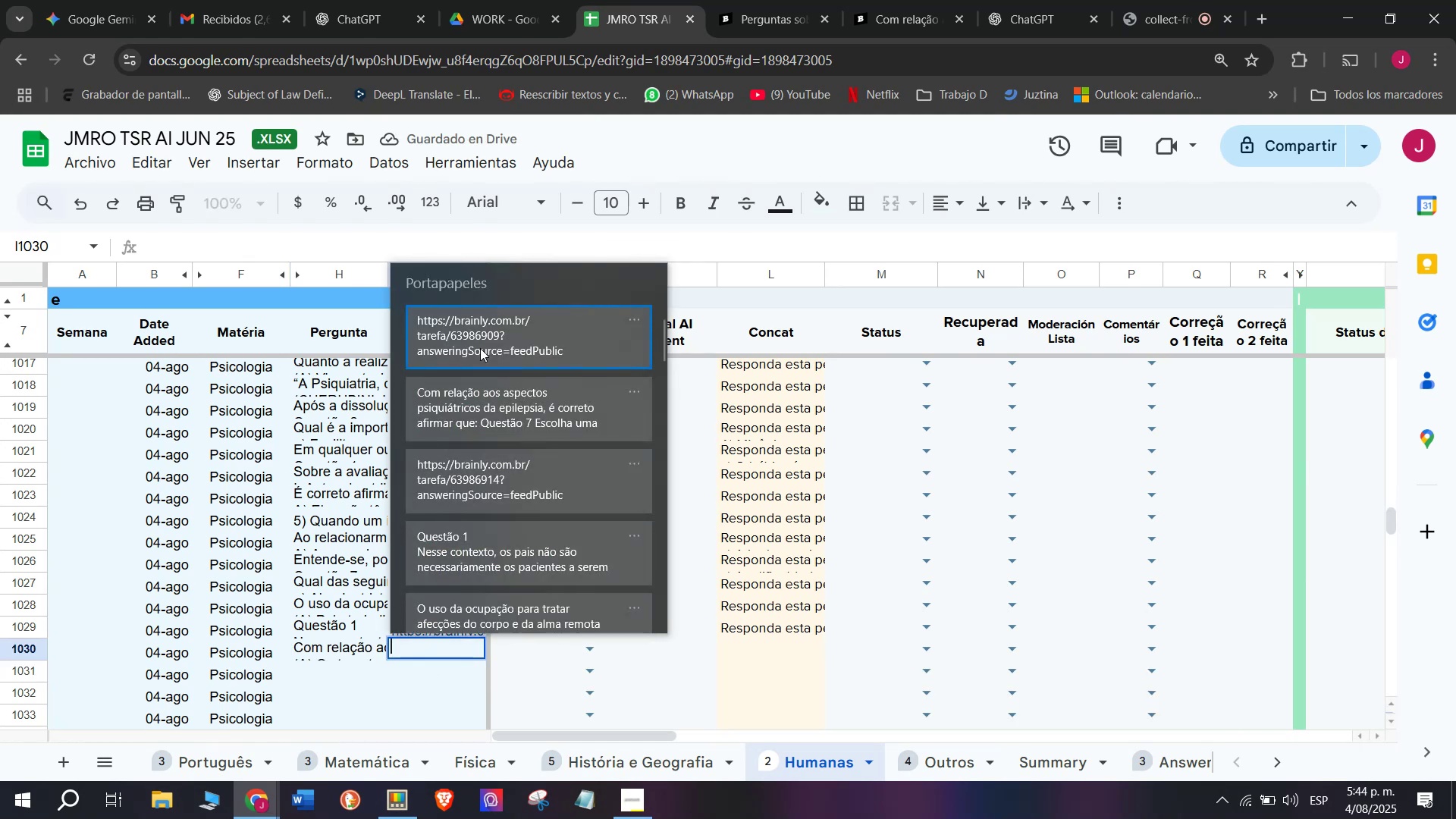 
left_click([513, 331])
 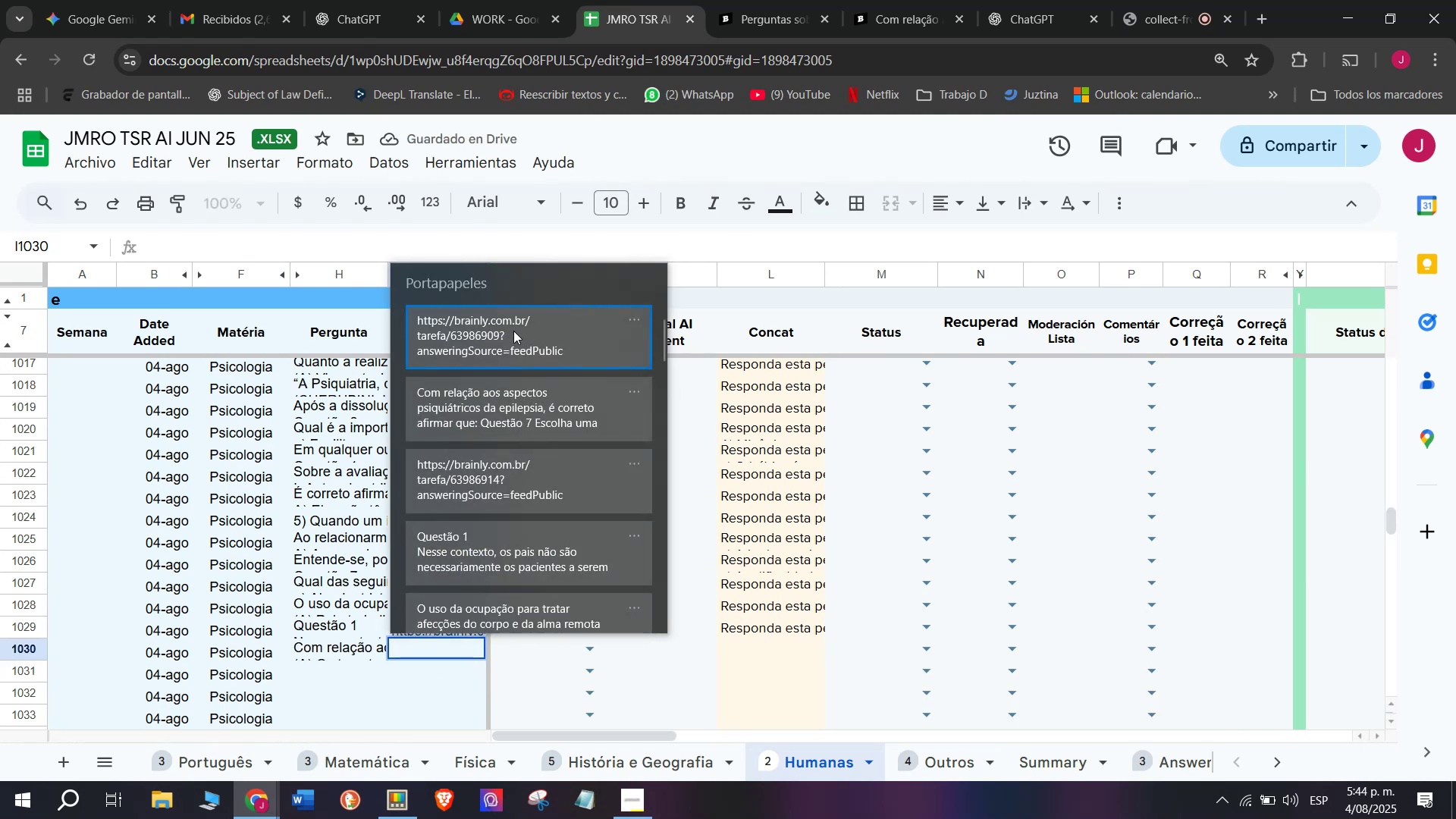 
key(Control+ControlLeft)
 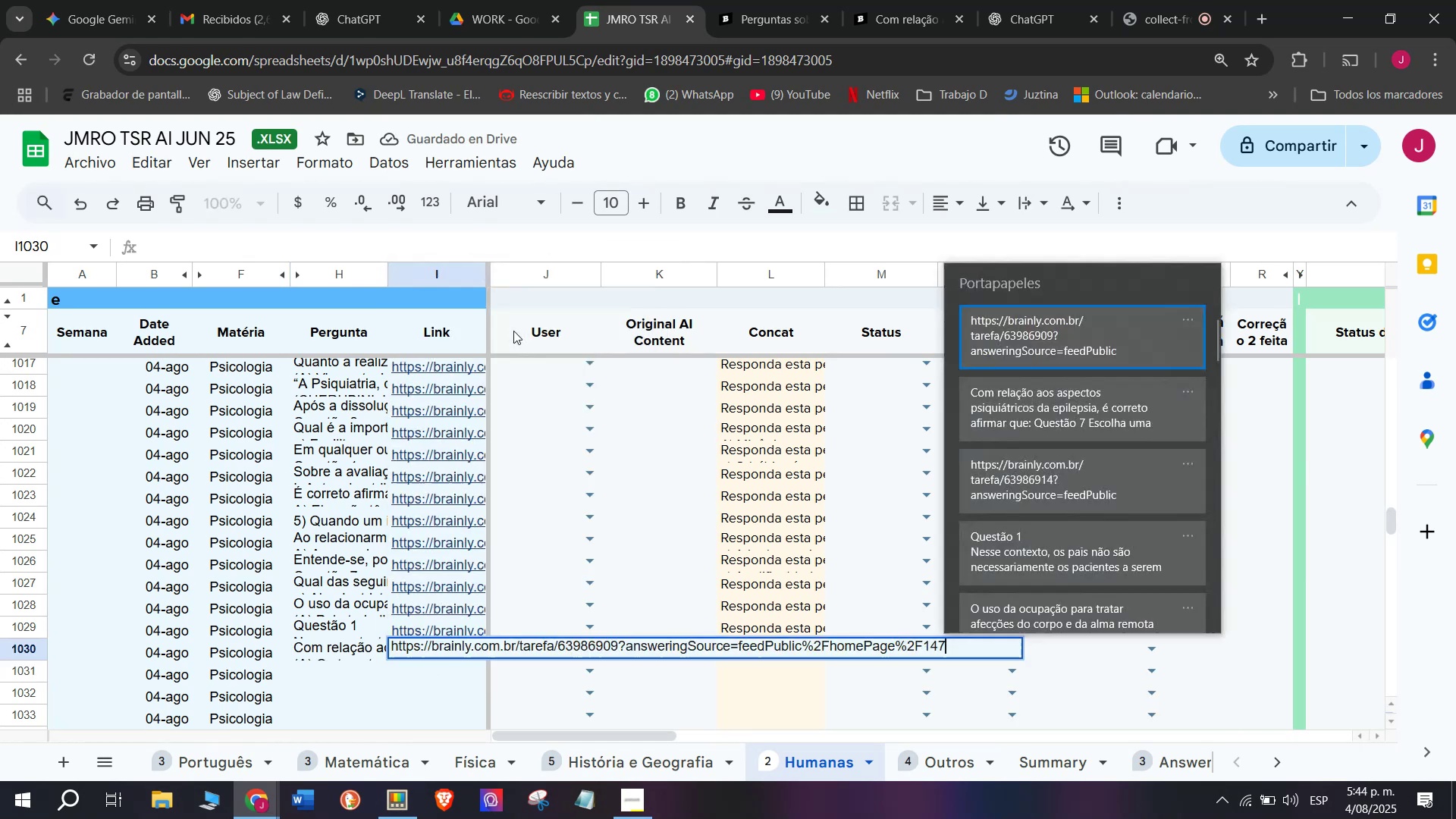 
hold_key(key=V, duration=22.85)
 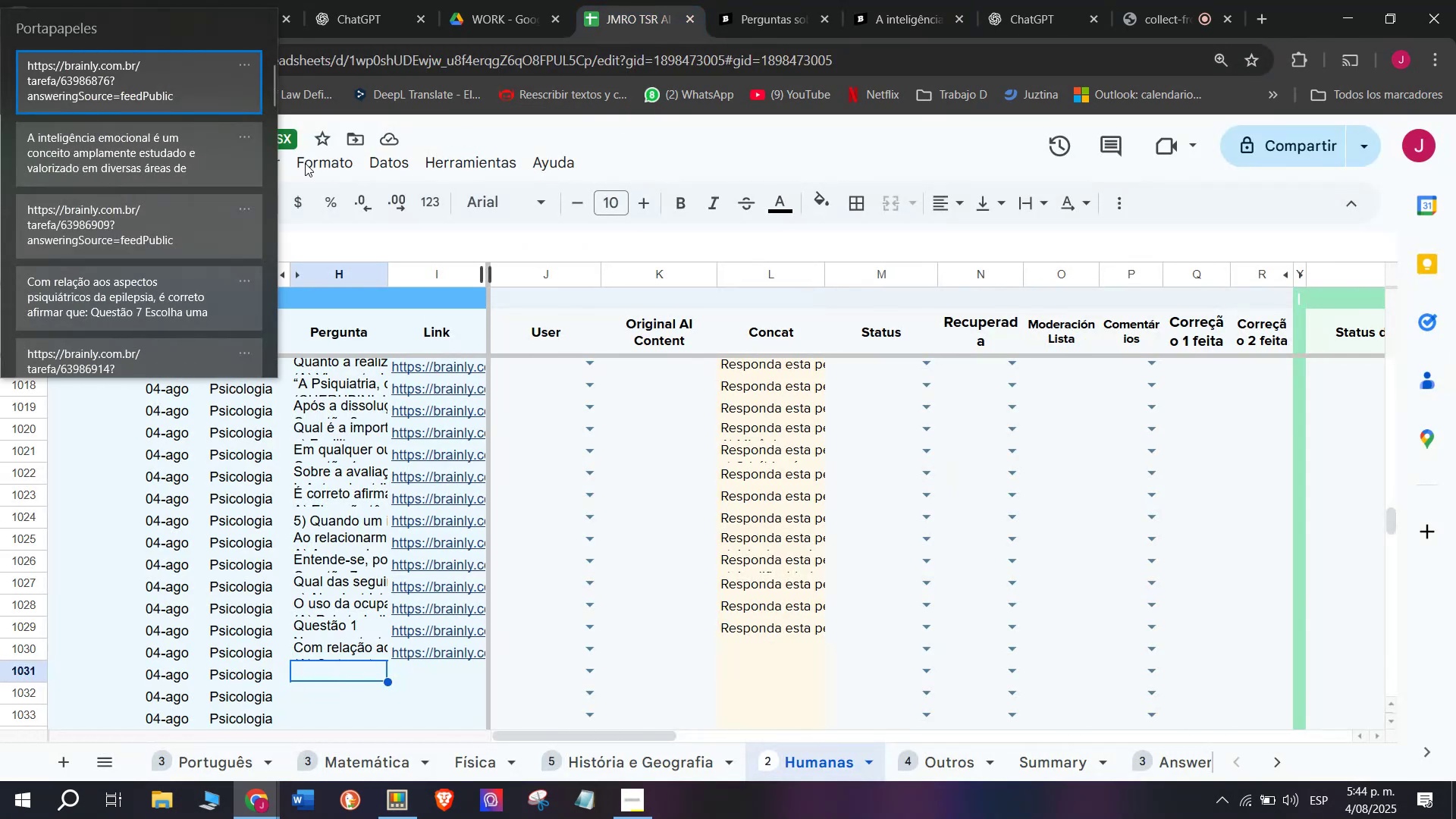 
key(Enter)
 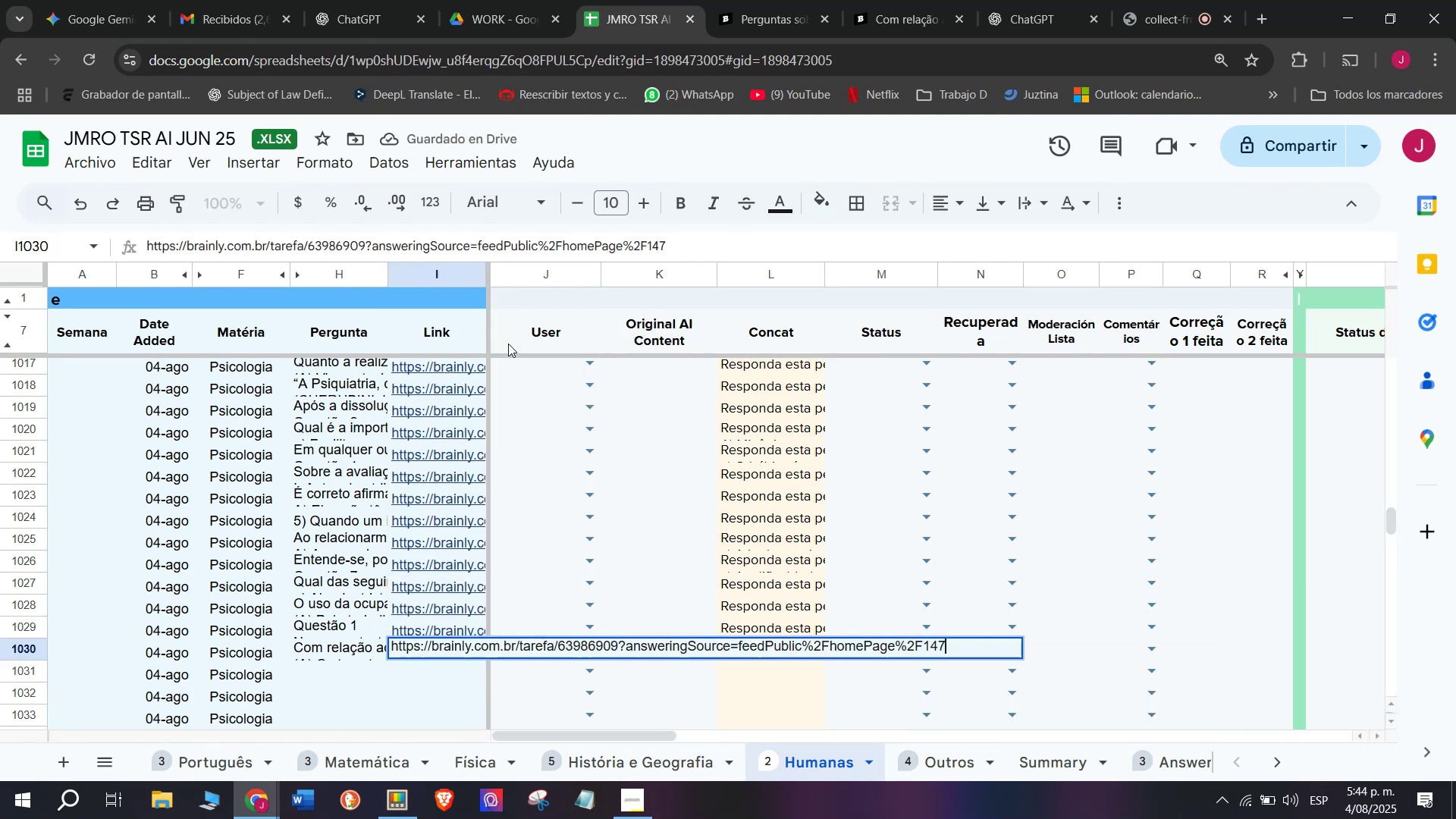 
key(Enter)
 